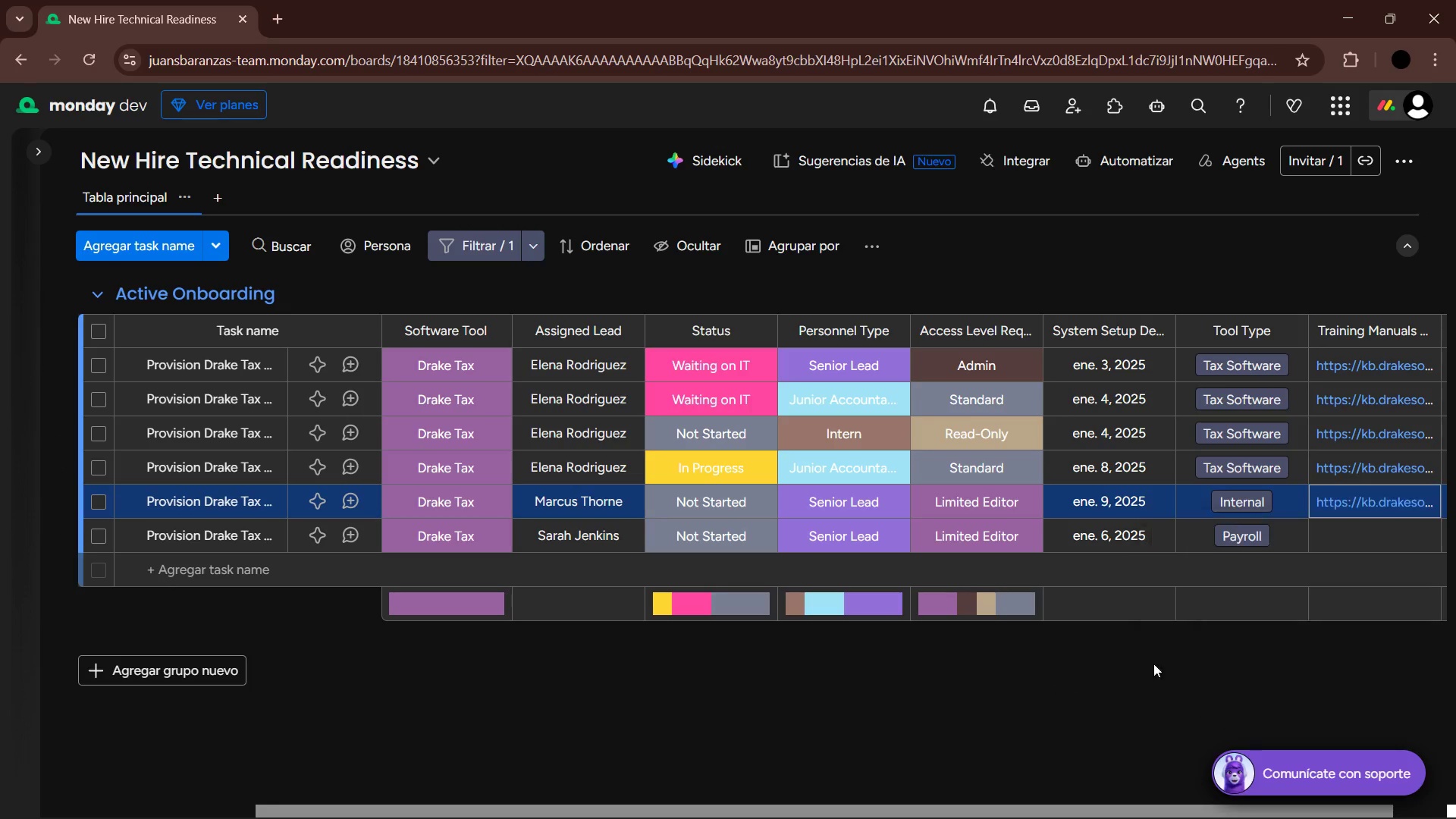 
left_click([1411, 529])
 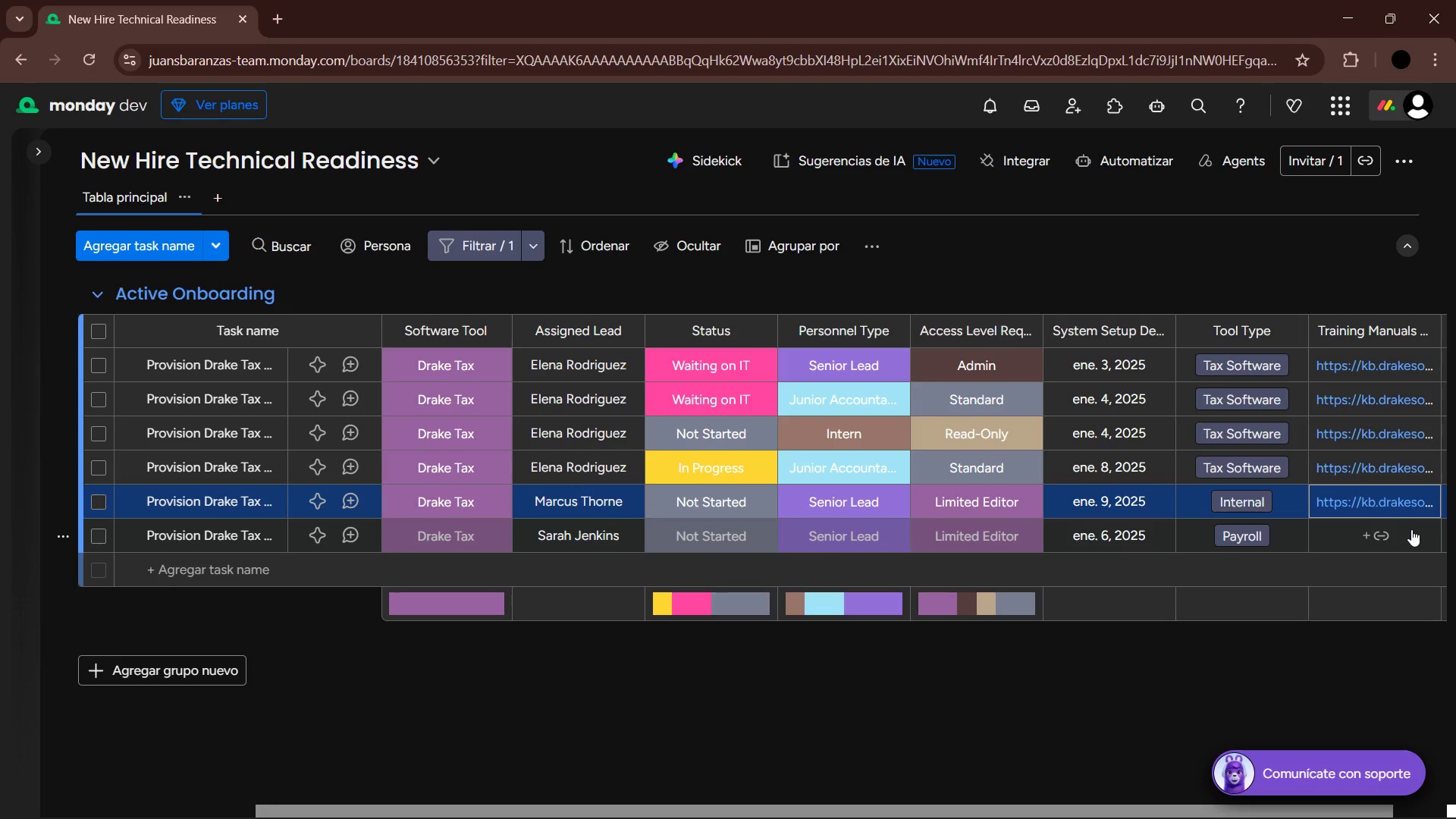 
key(Control+V)
 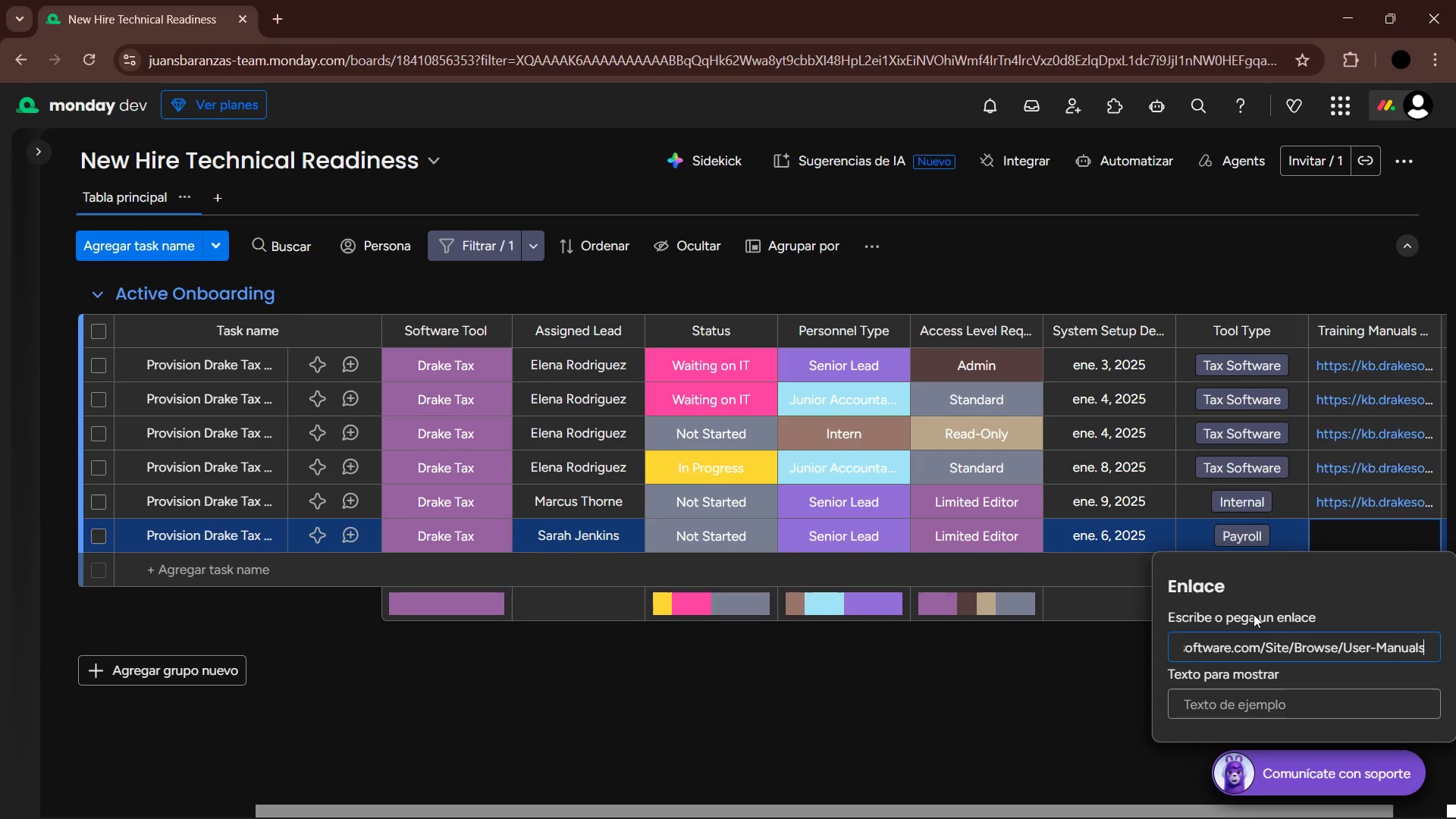 
left_click([1041, 692])
 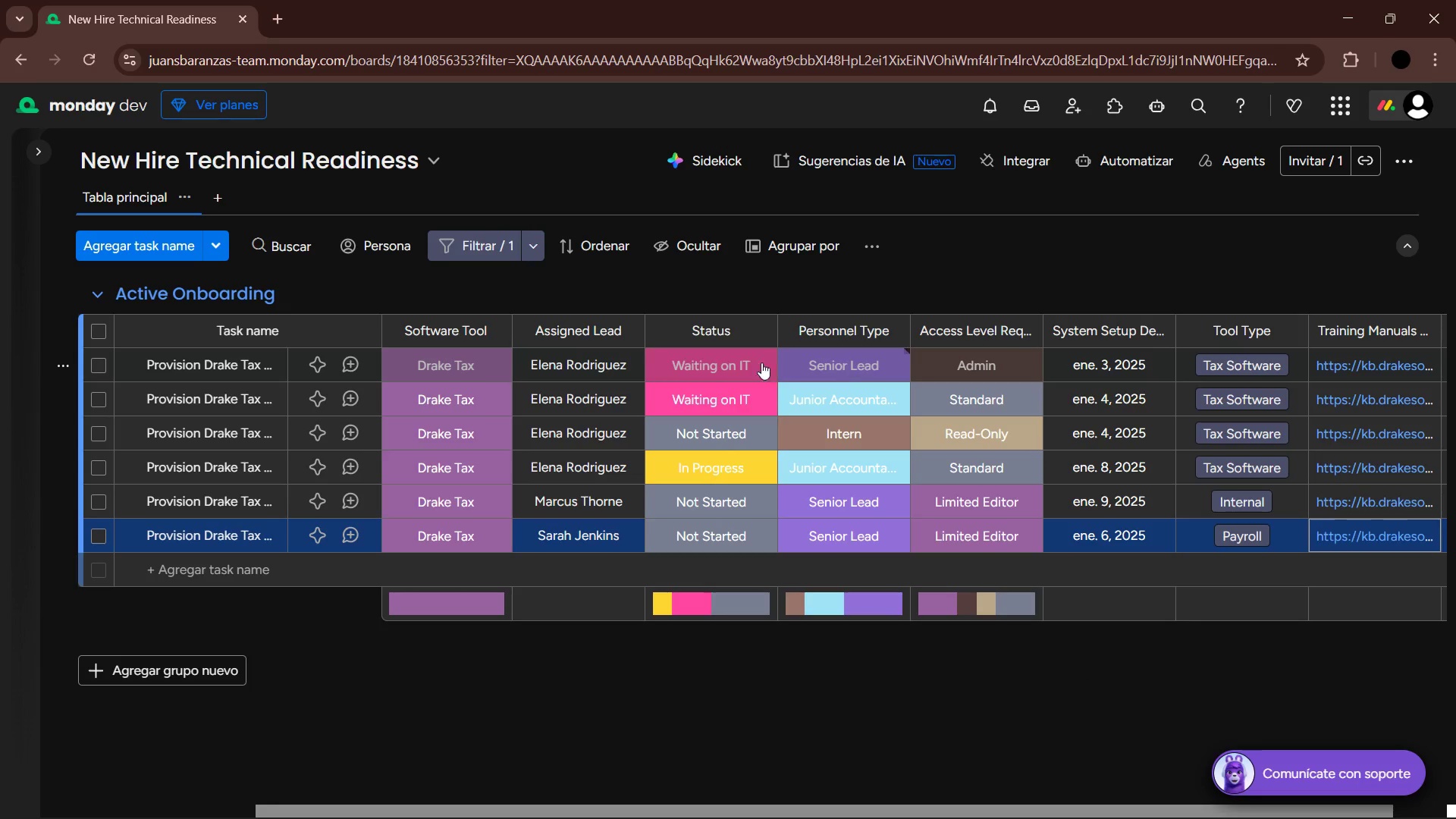 
left_click([533, 249])
 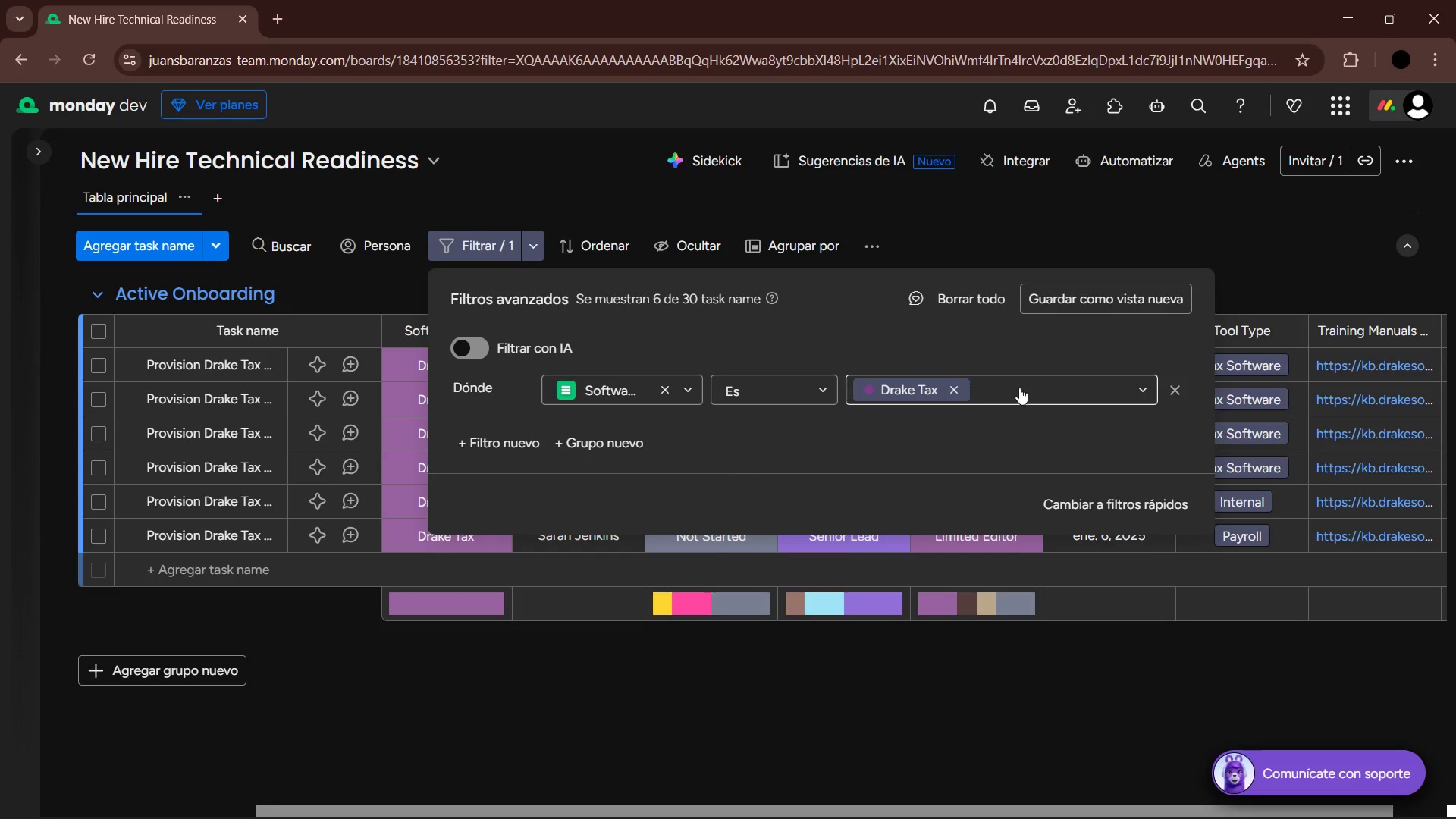 
left_click([958, 391])
 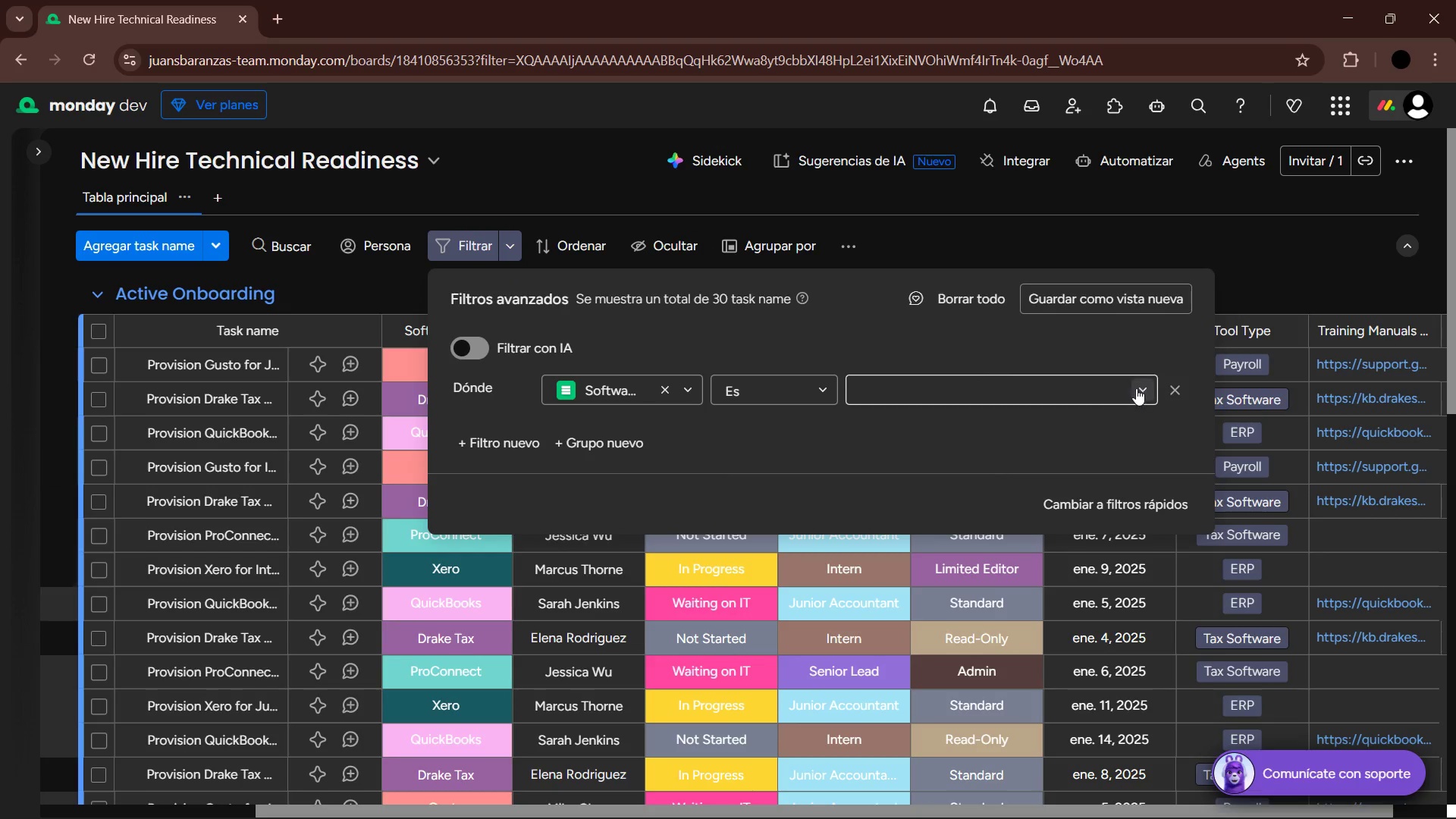 
left_click([1144, 388])
 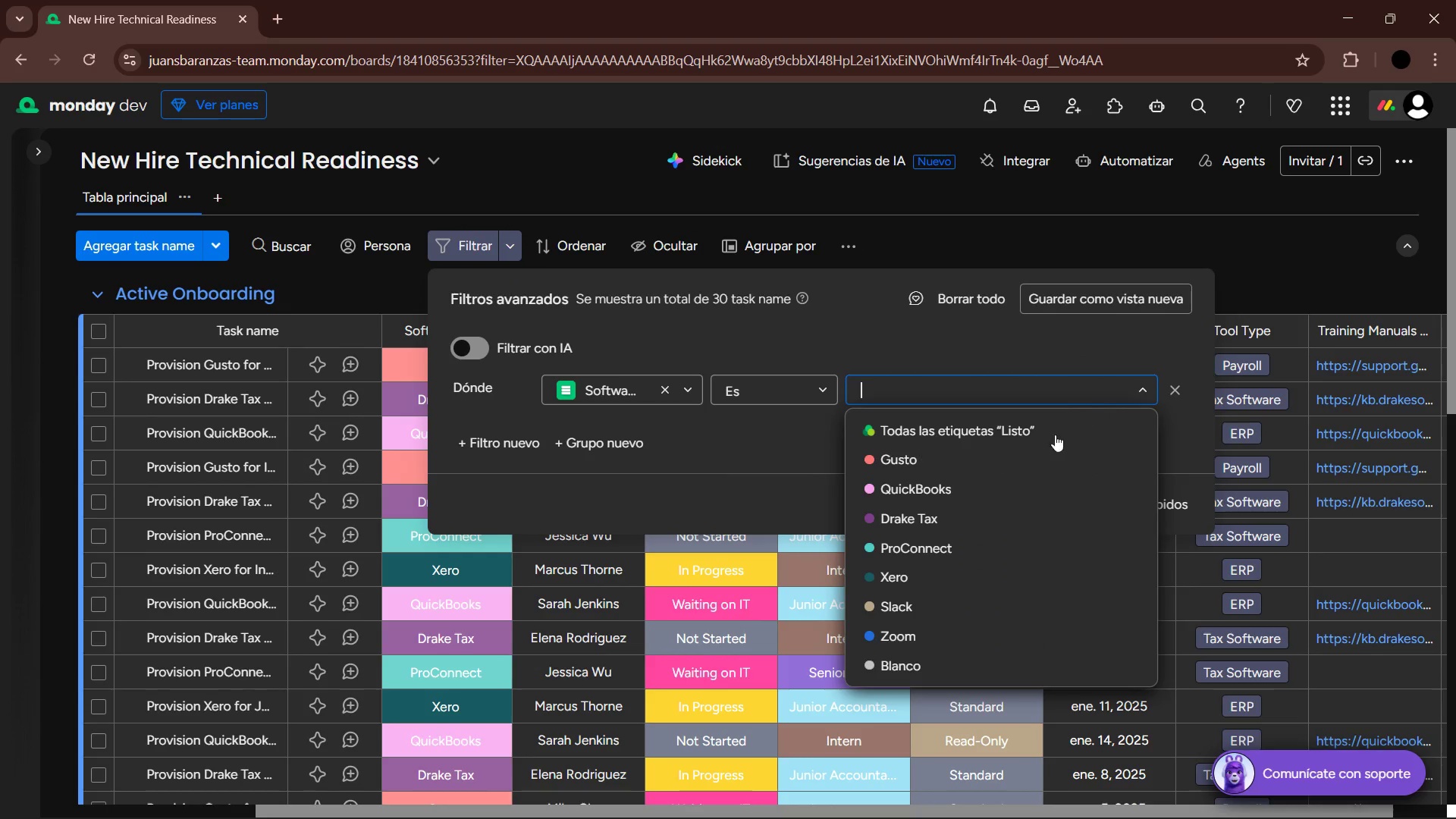 
left_click([932, 552])
 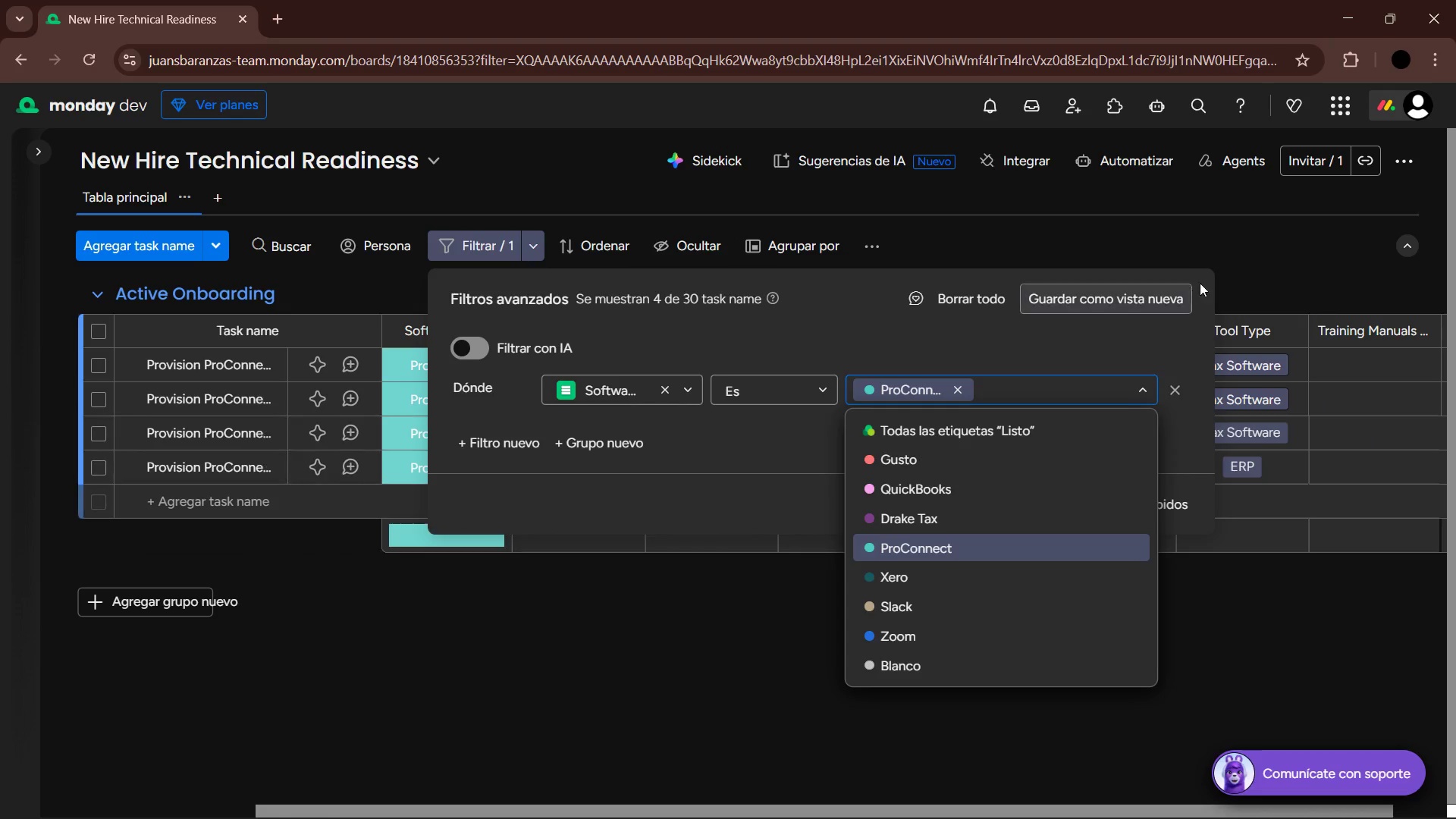 
left_click([1316, 261])
 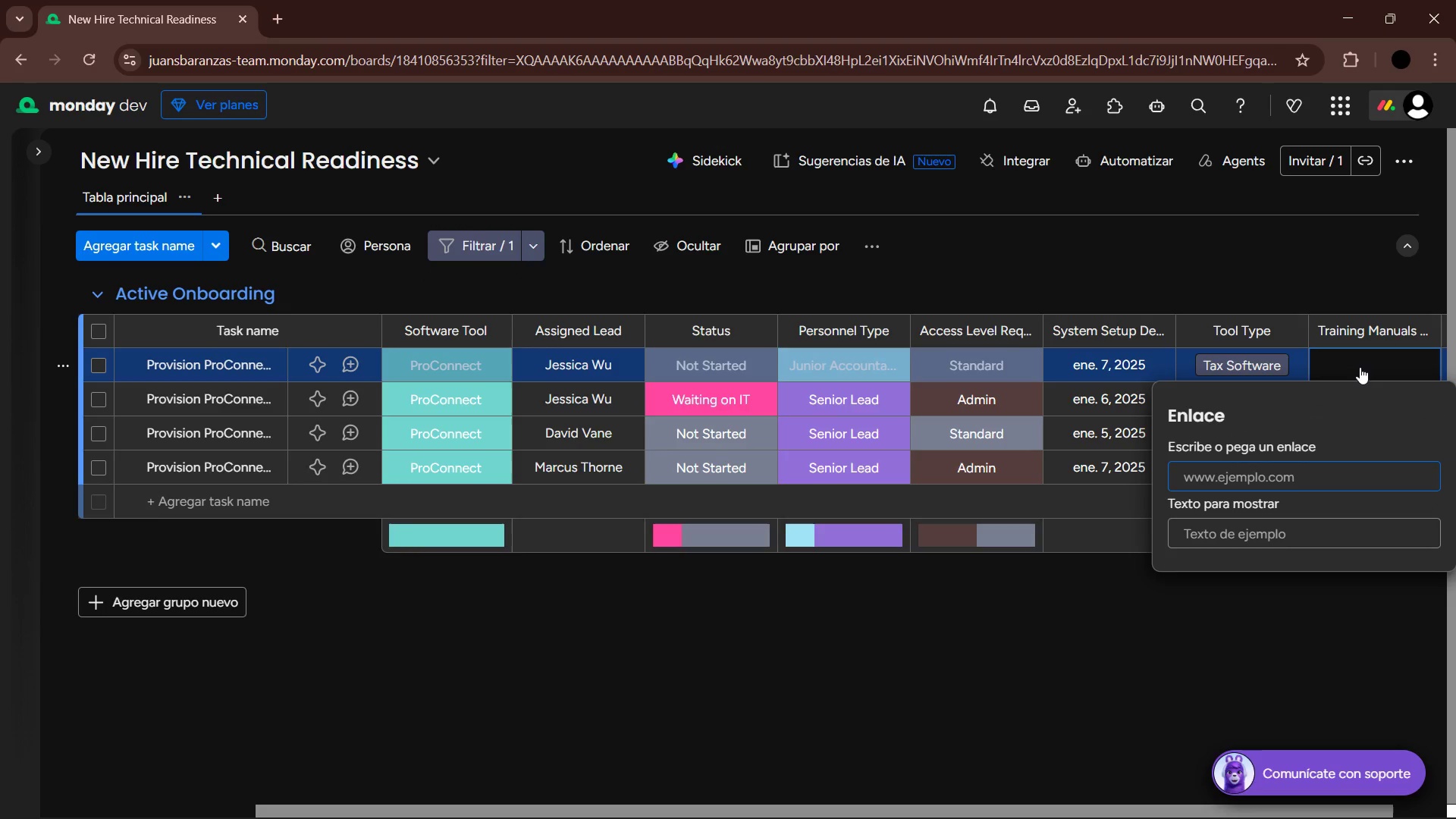 
type(proconnect.intuitt.com)
 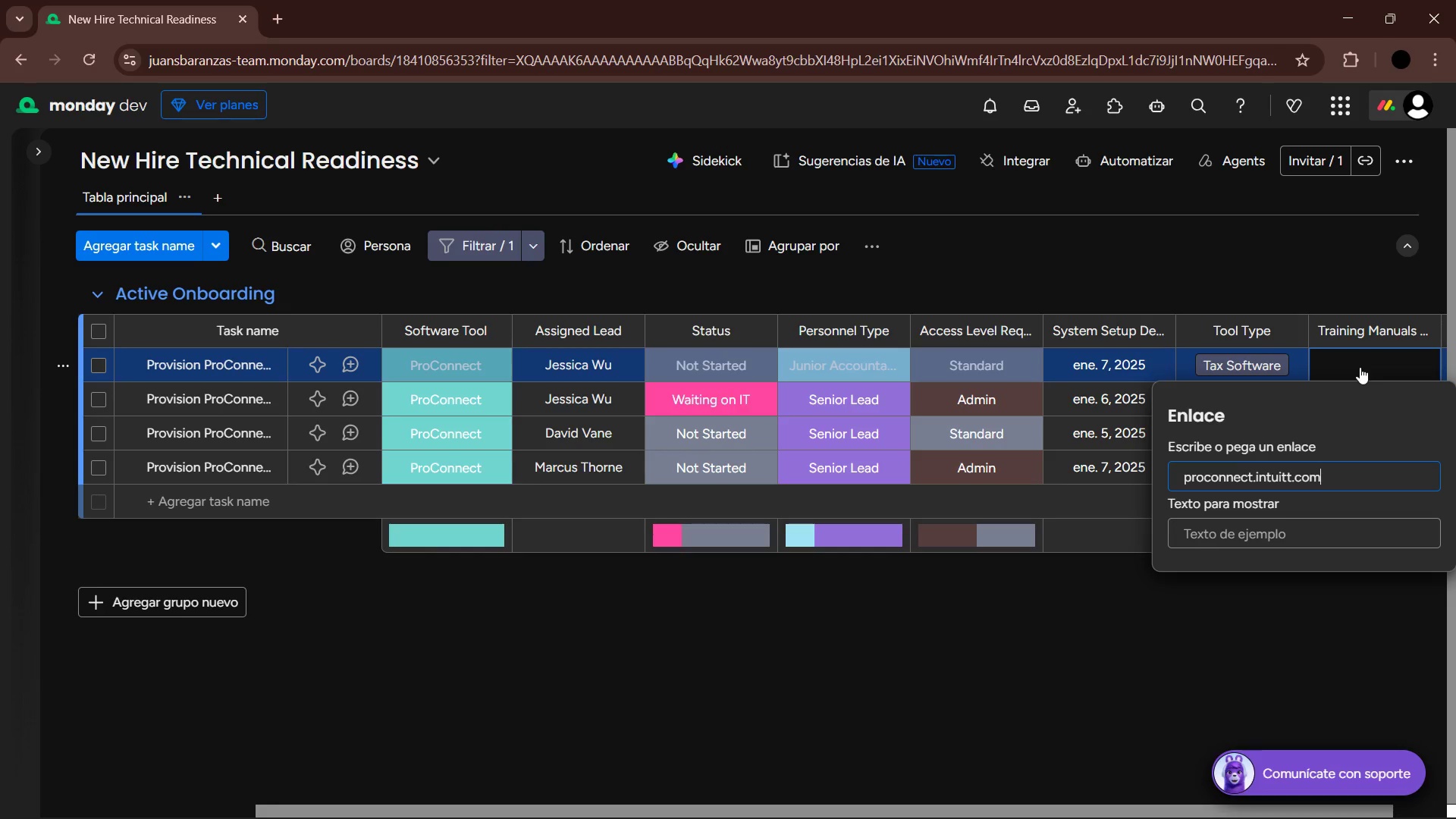 
key(ArrowLeft)
 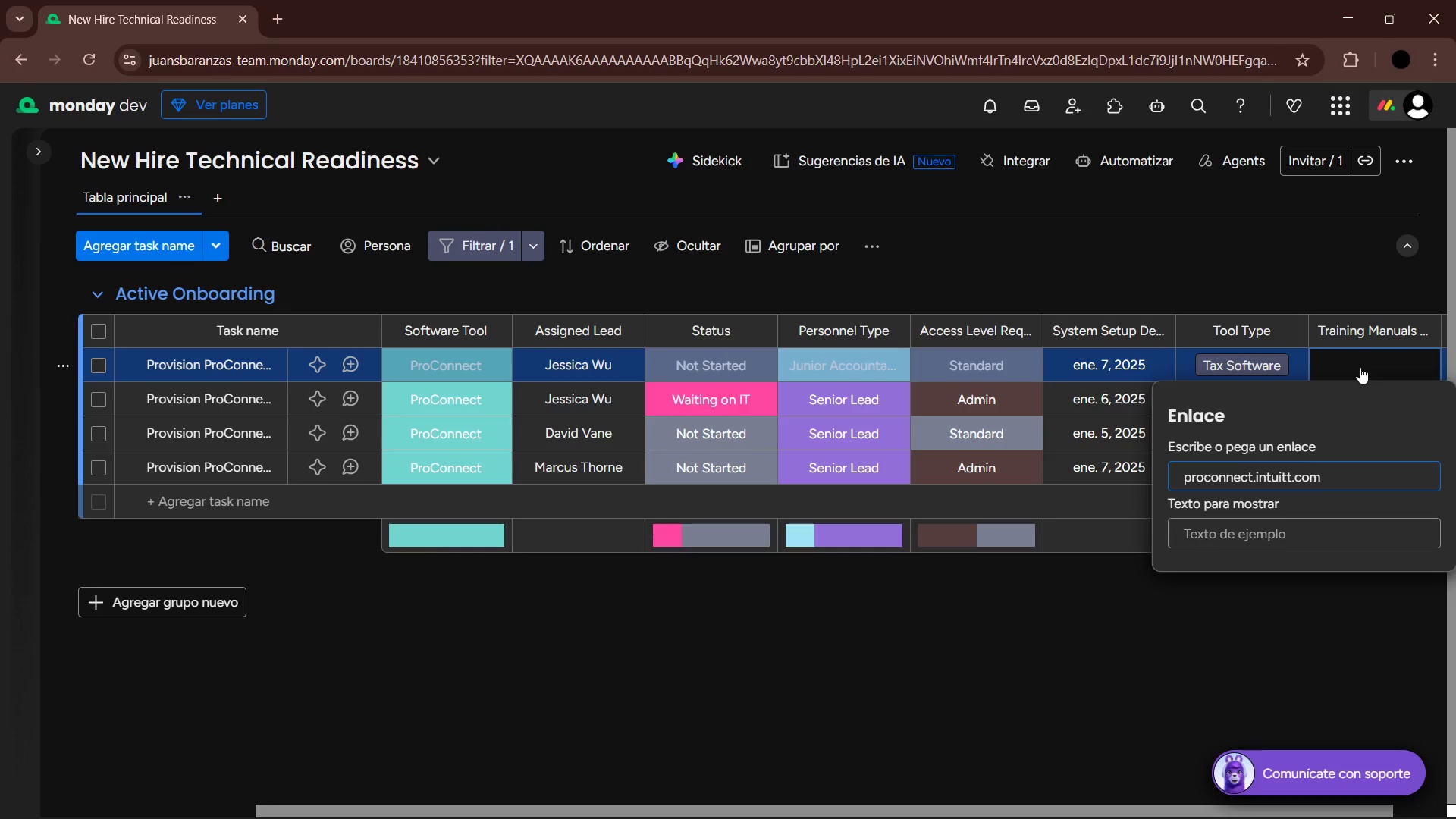 
key(ArrowLeft)
 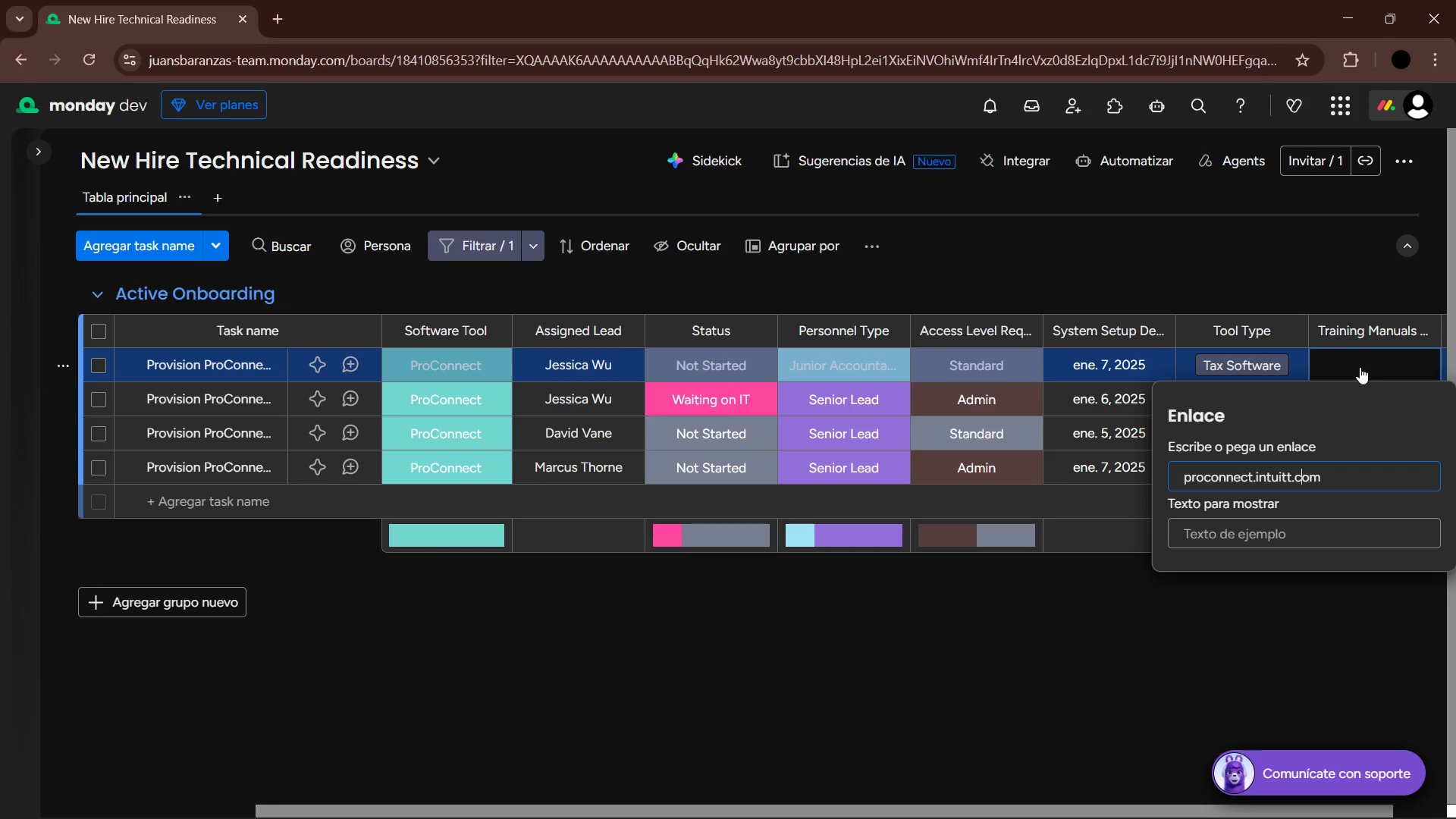 
key(ArrowLeft)
 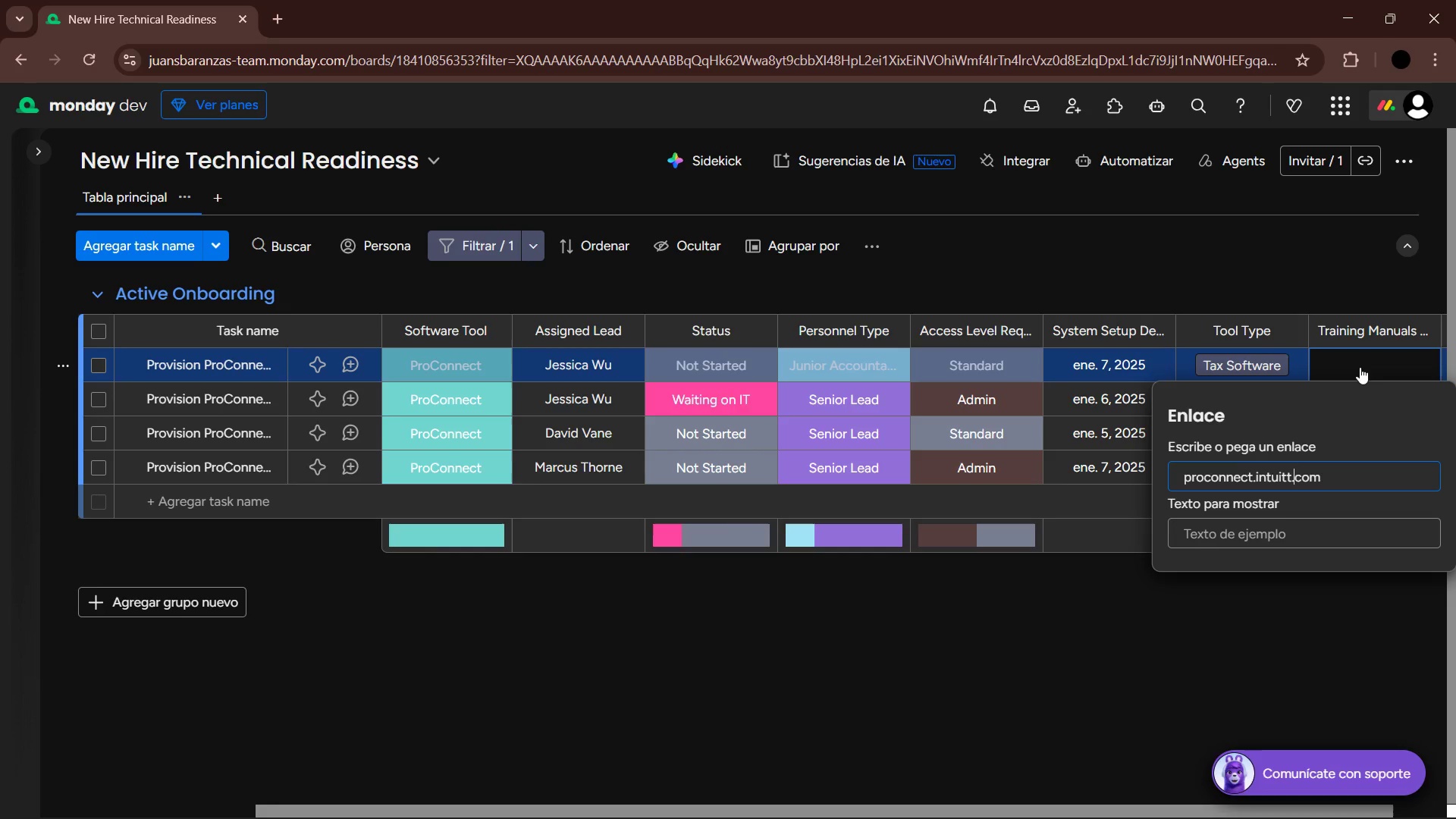 
key(ArrowLeft)
 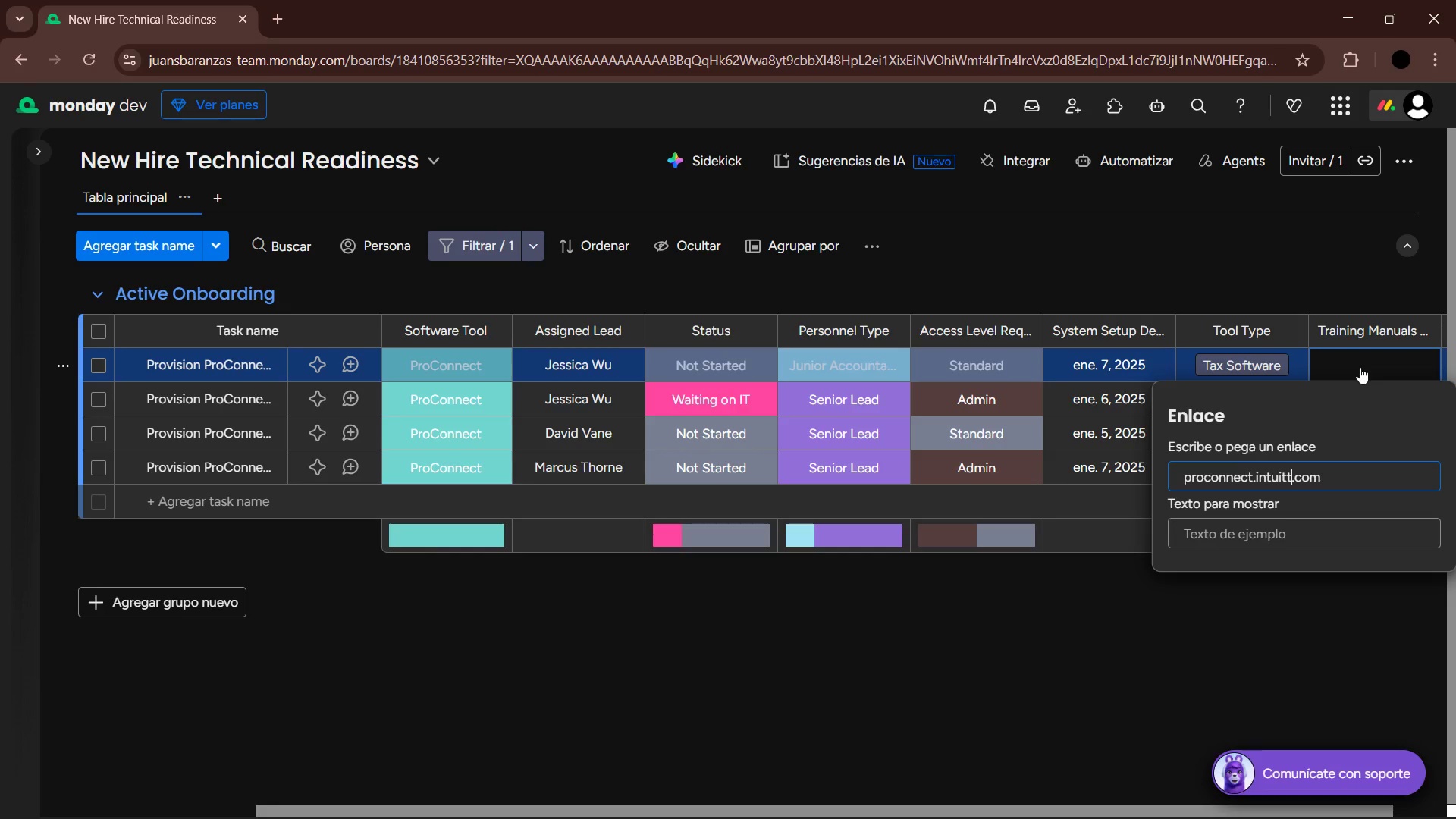 
key(Backspace)
 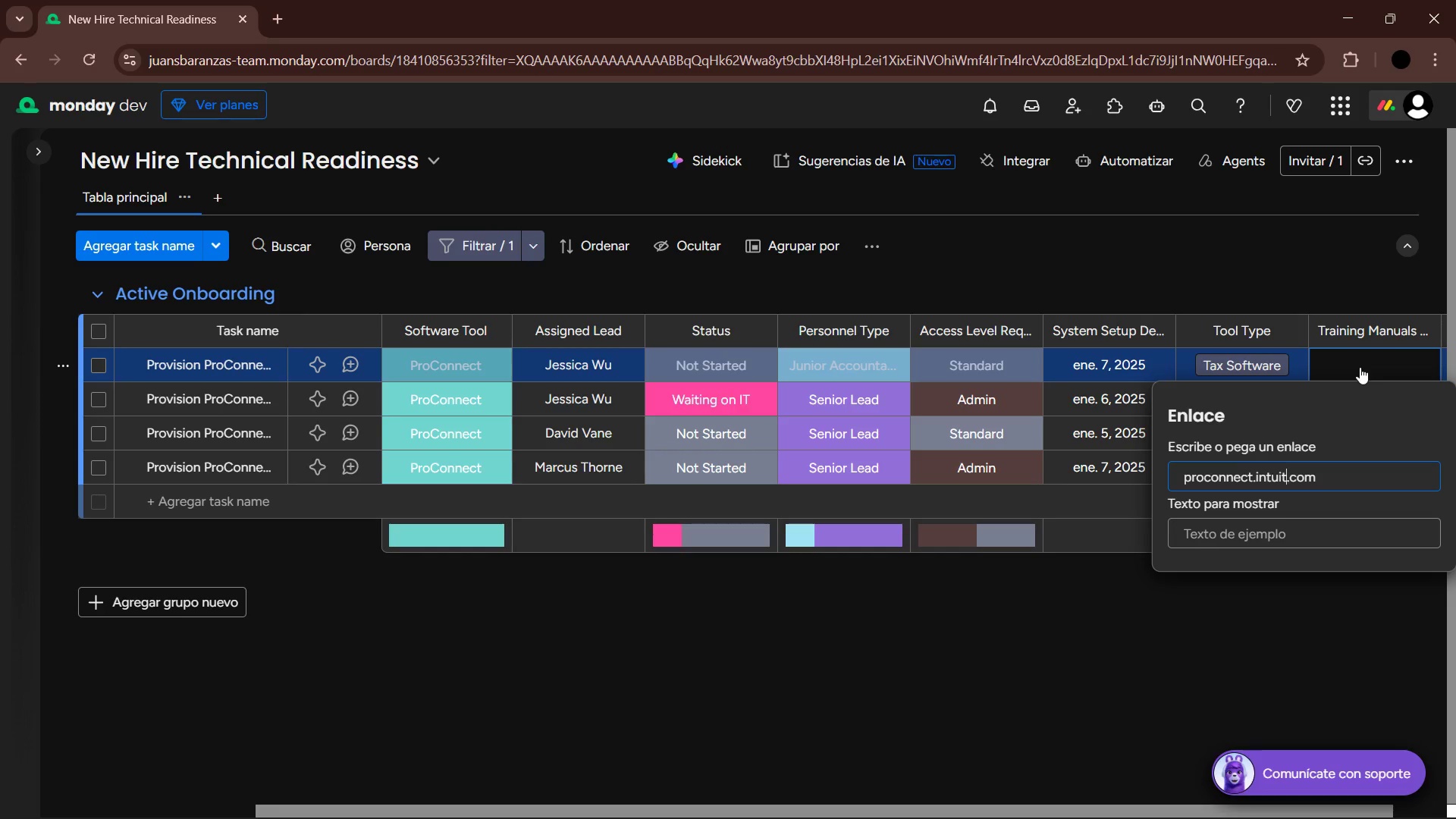 
hold_key(key=ArrowRight, duration=0.31)
 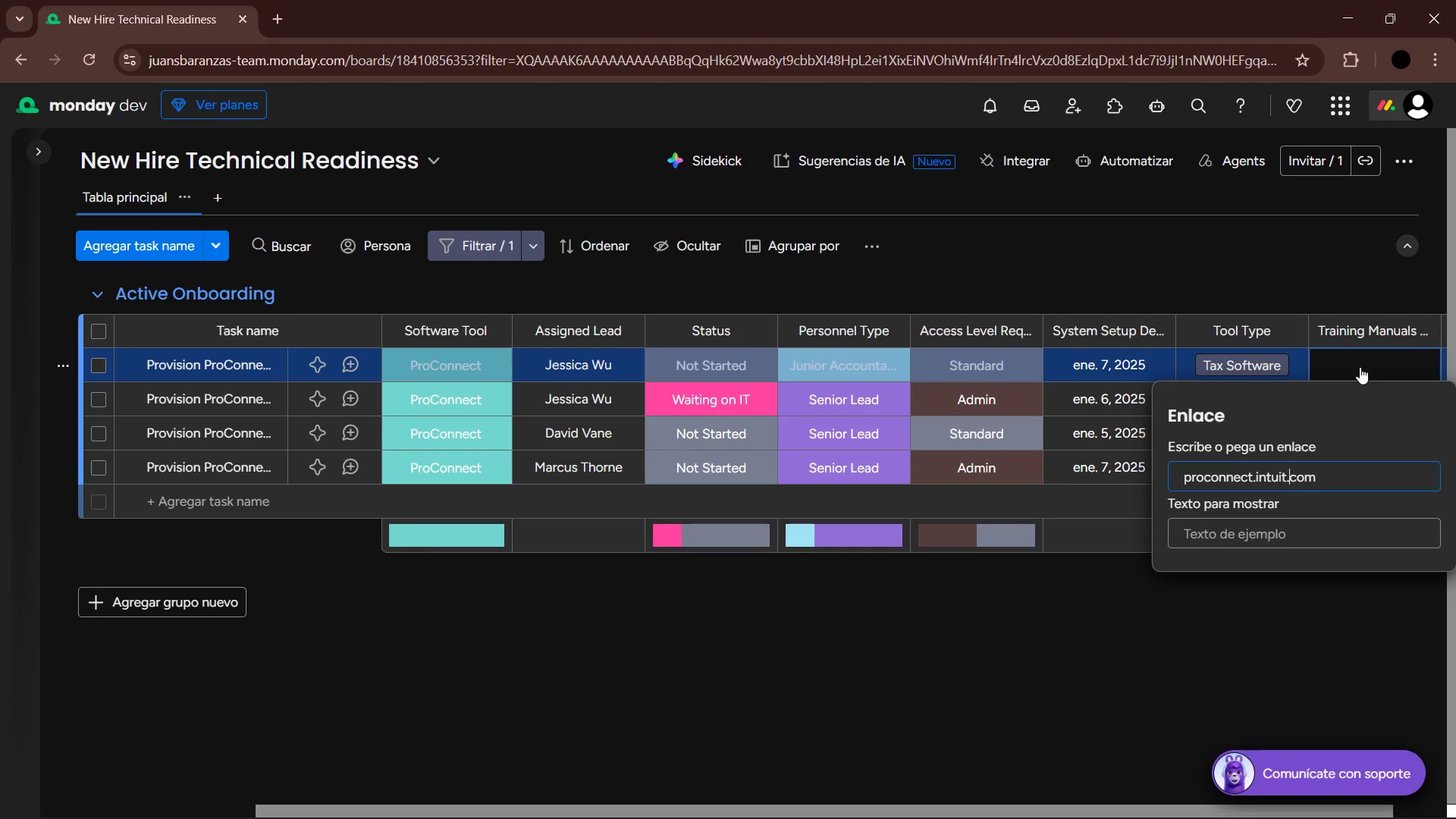 
key(ArrowRight)
 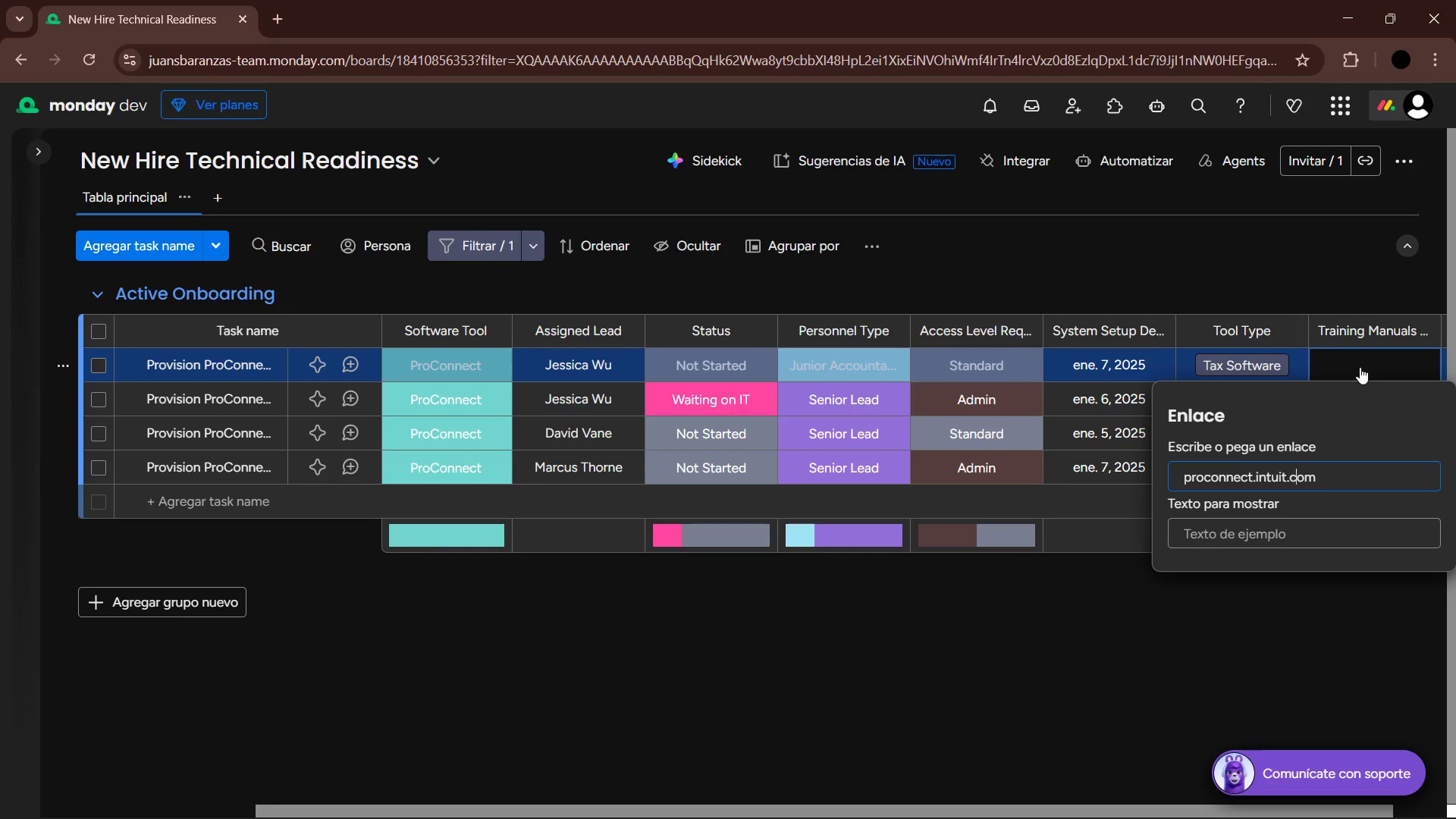 
key(ArrowRight)
 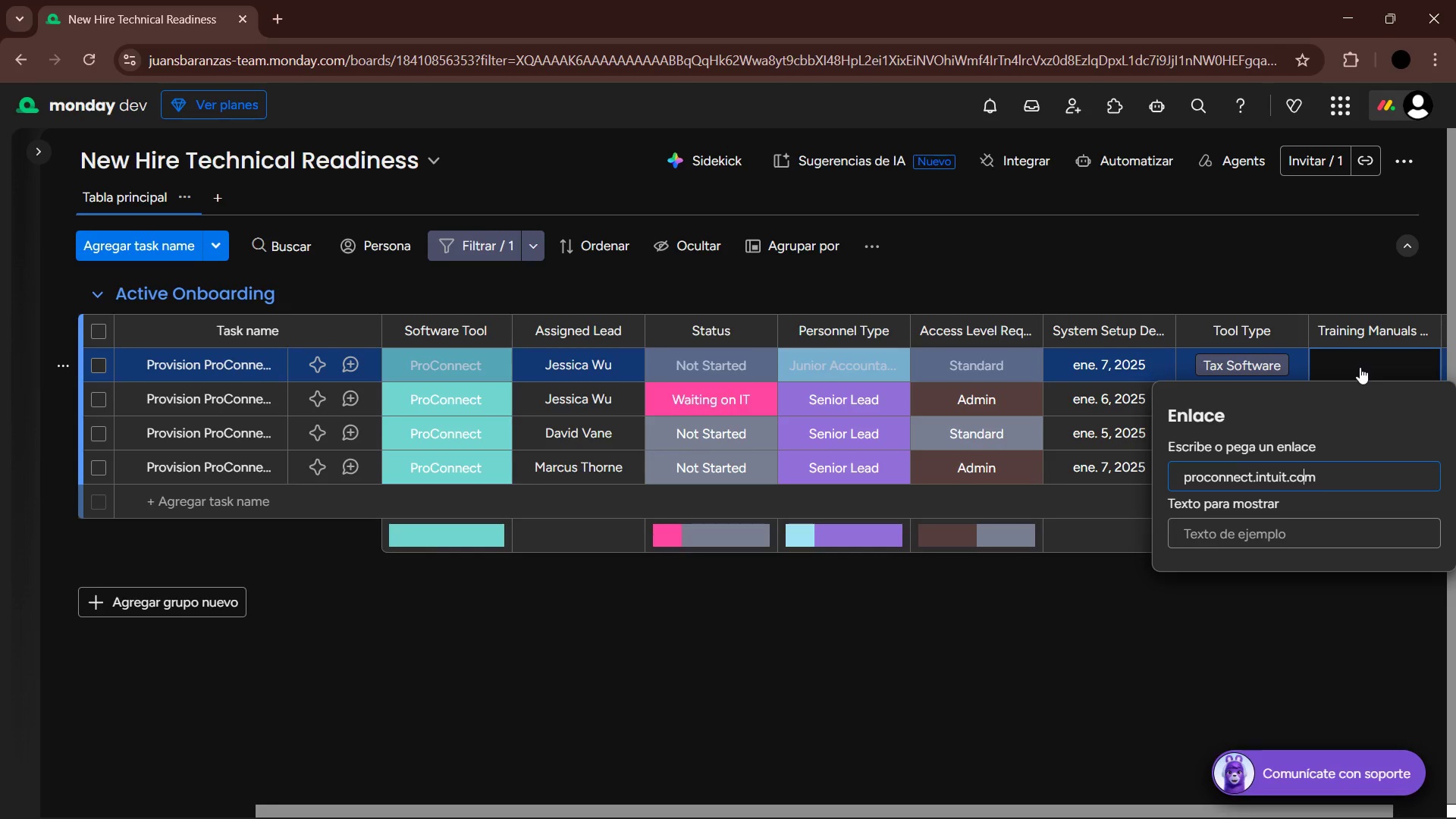 
key(ArrowRight)
 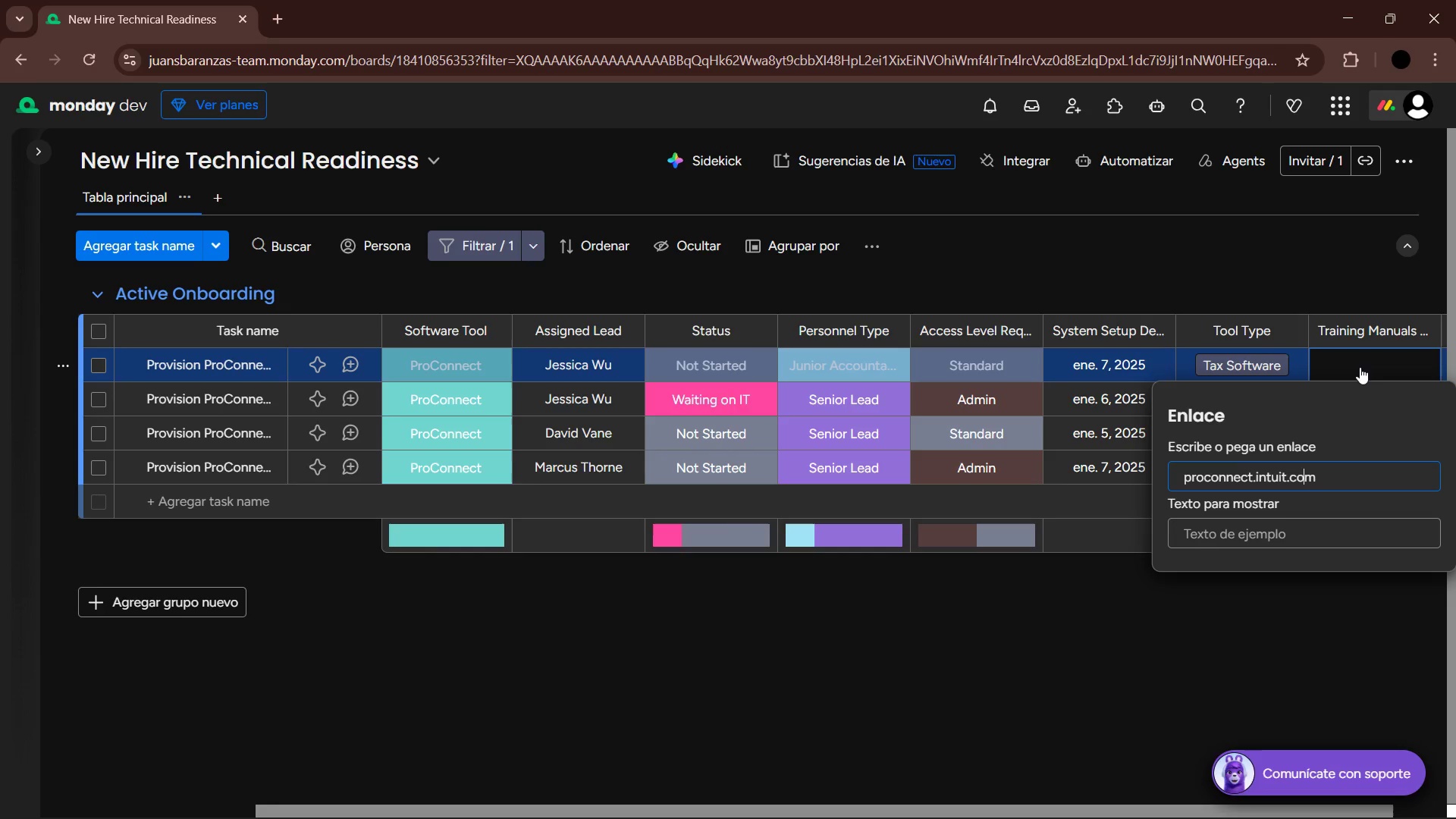 
key(ArrowRight)
 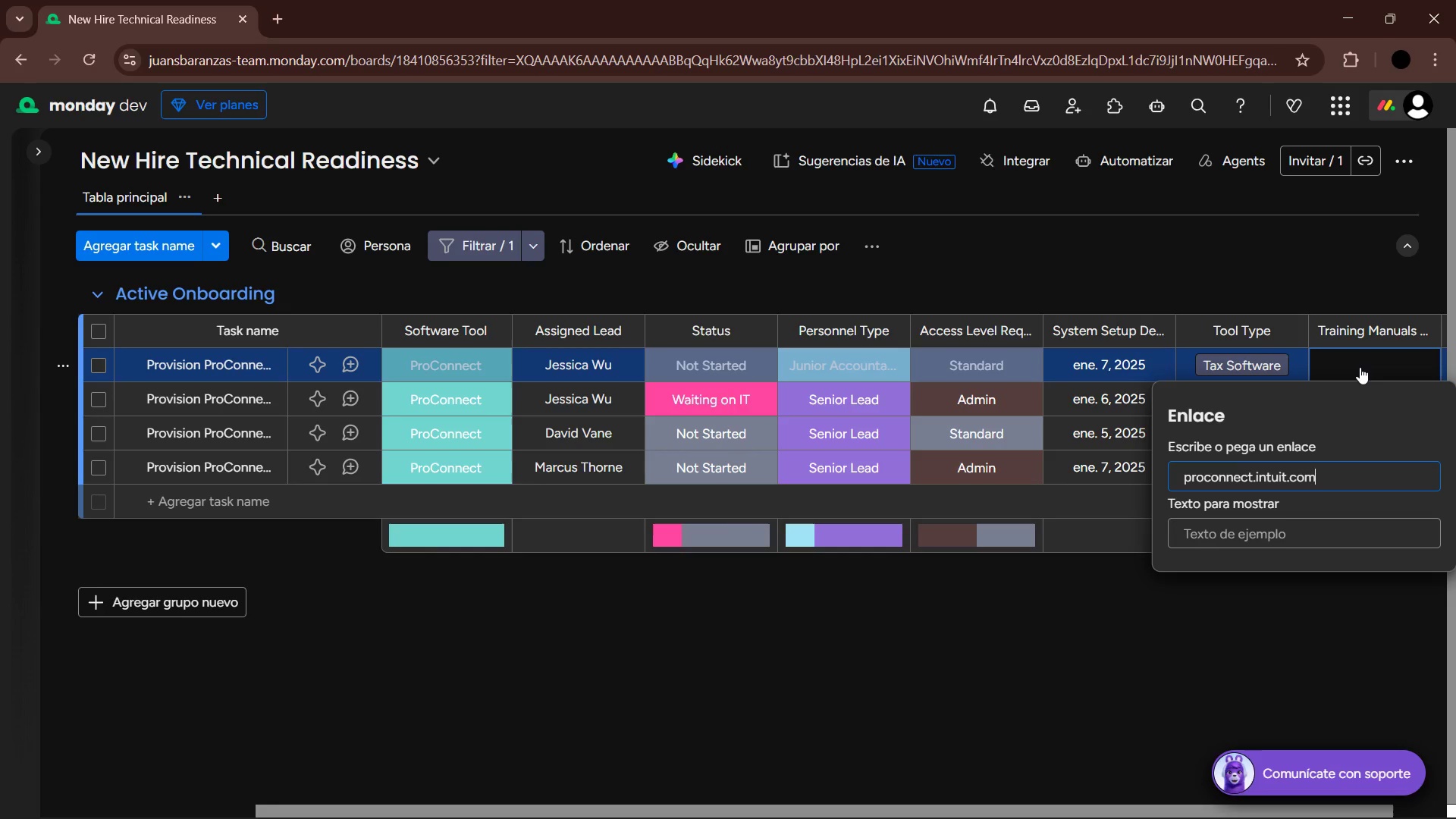 
key(ArrowRight)
 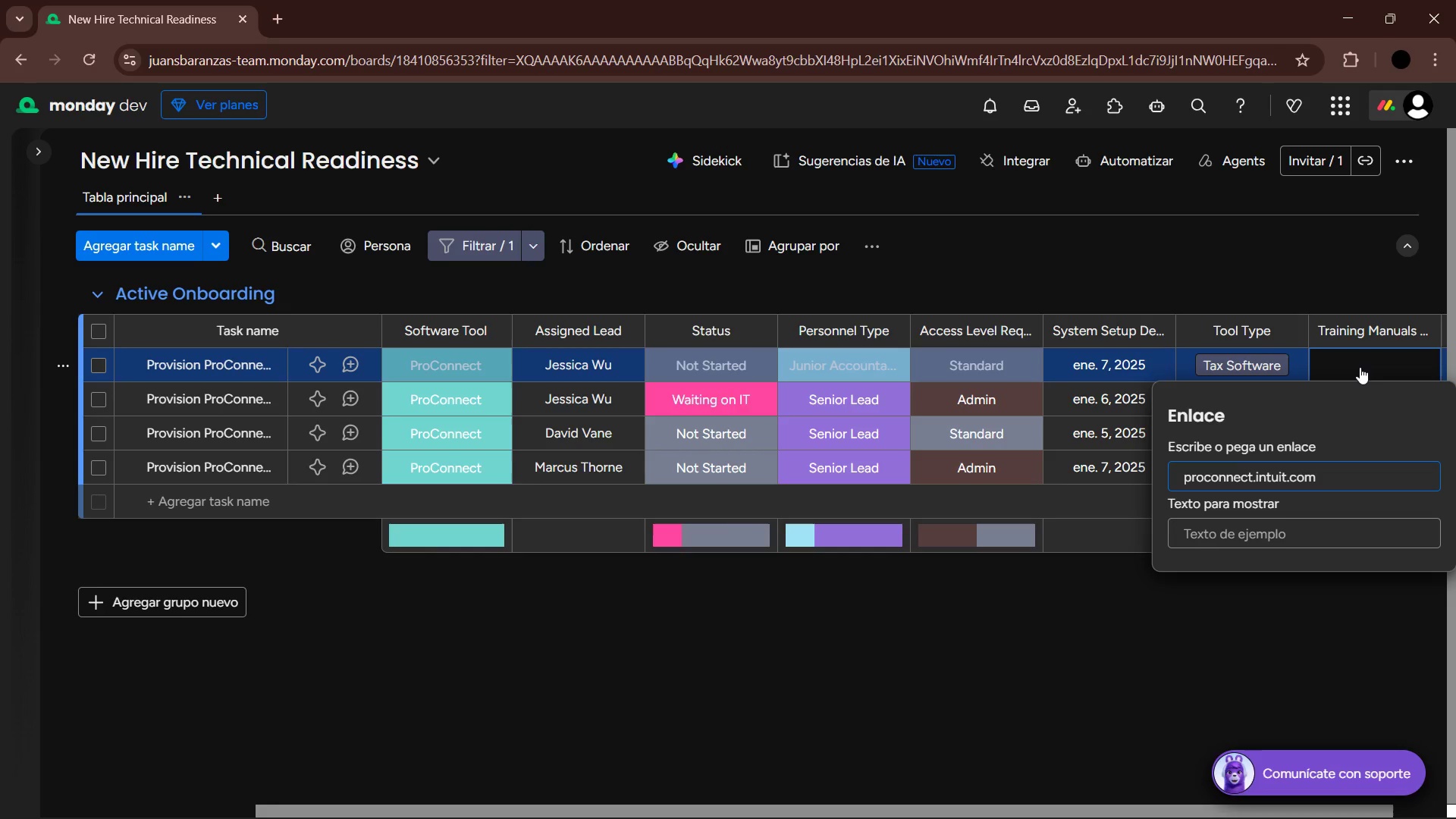 
type(&support&en.)
key(Backspace)
type(-us)
 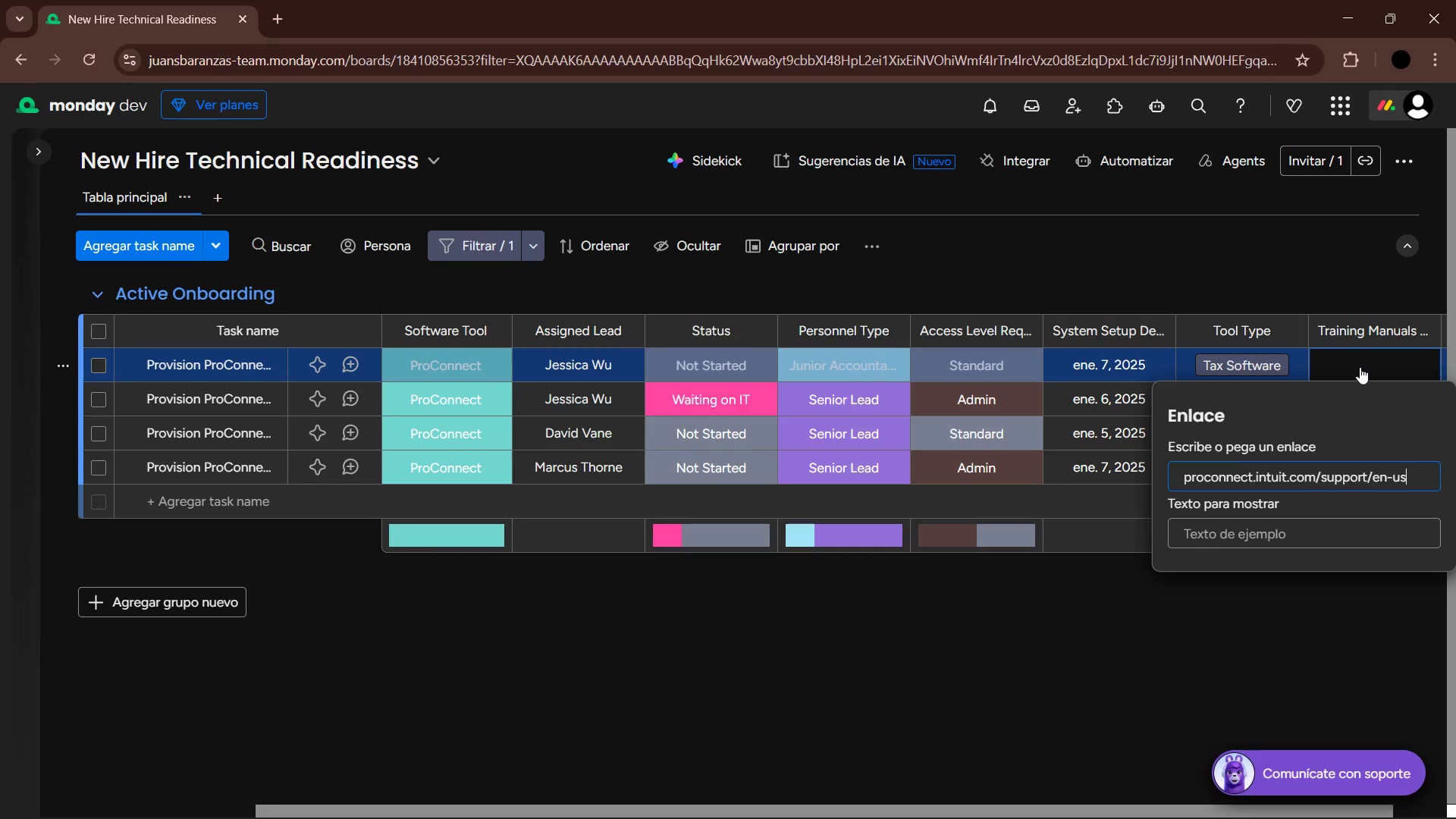 
left_click_drag(start_coordinate=[1420, 472], to_coordinate=[1185, 490])
 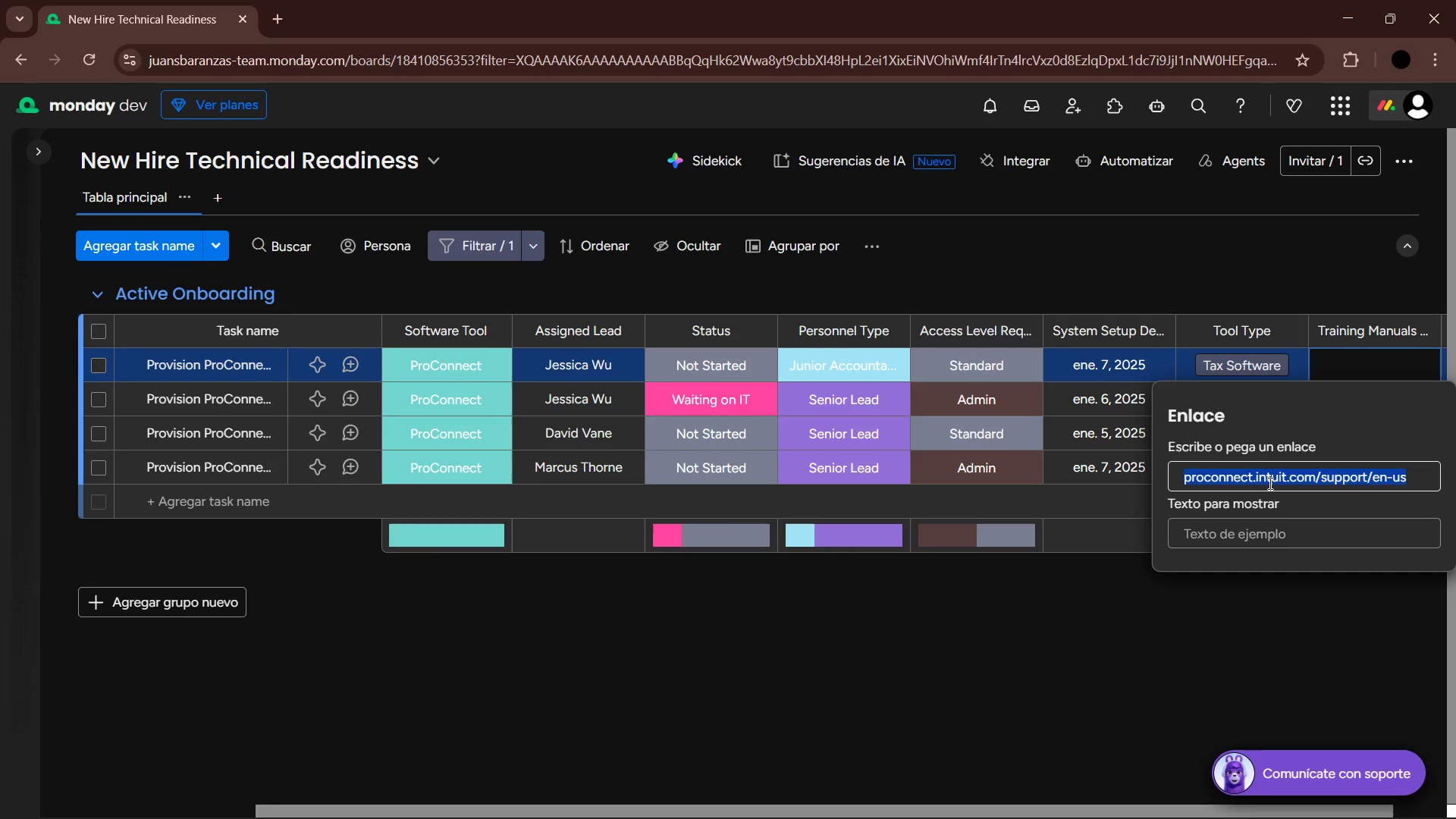 
key(Control+C)
 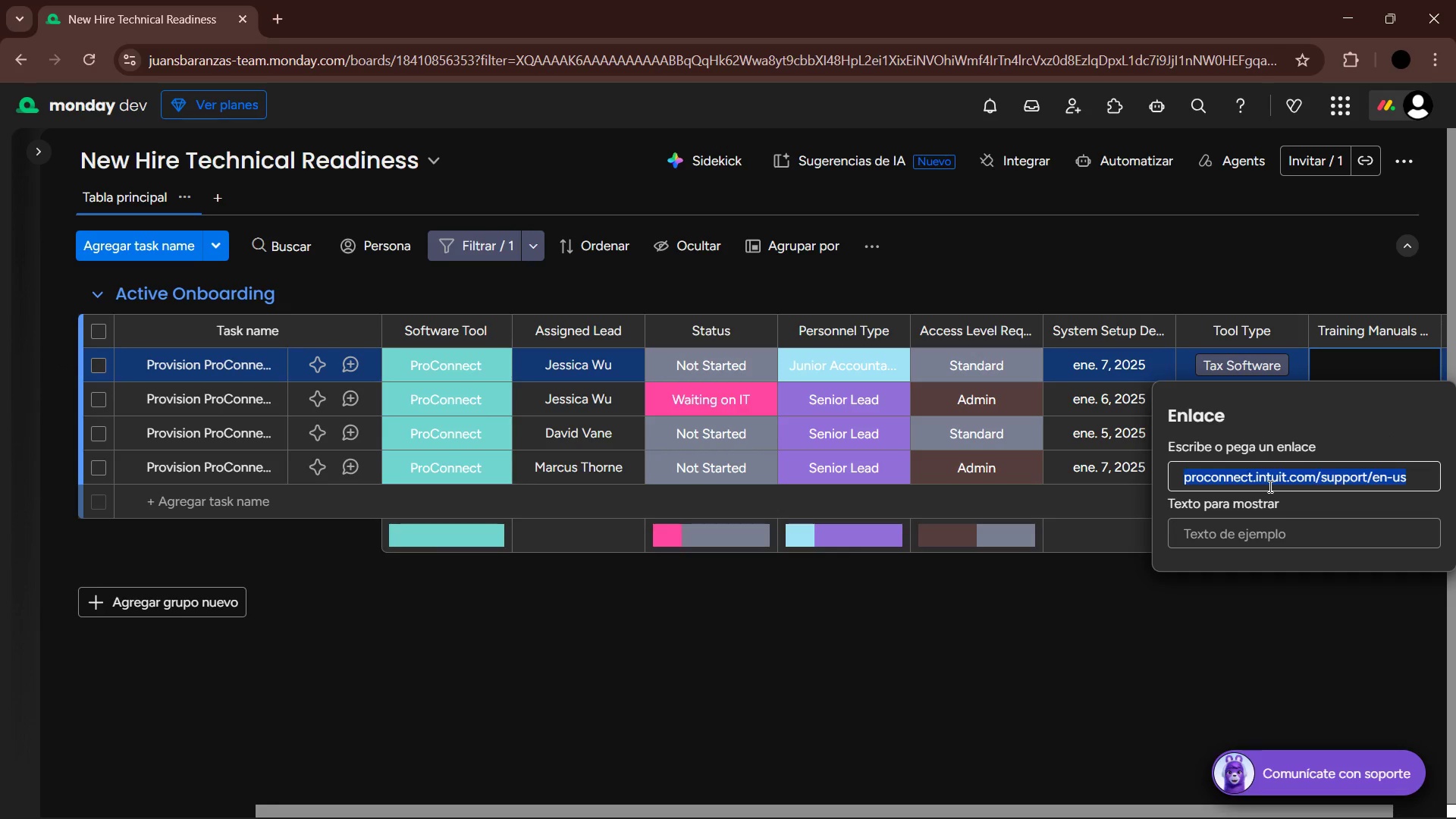 
key(Control+C)
 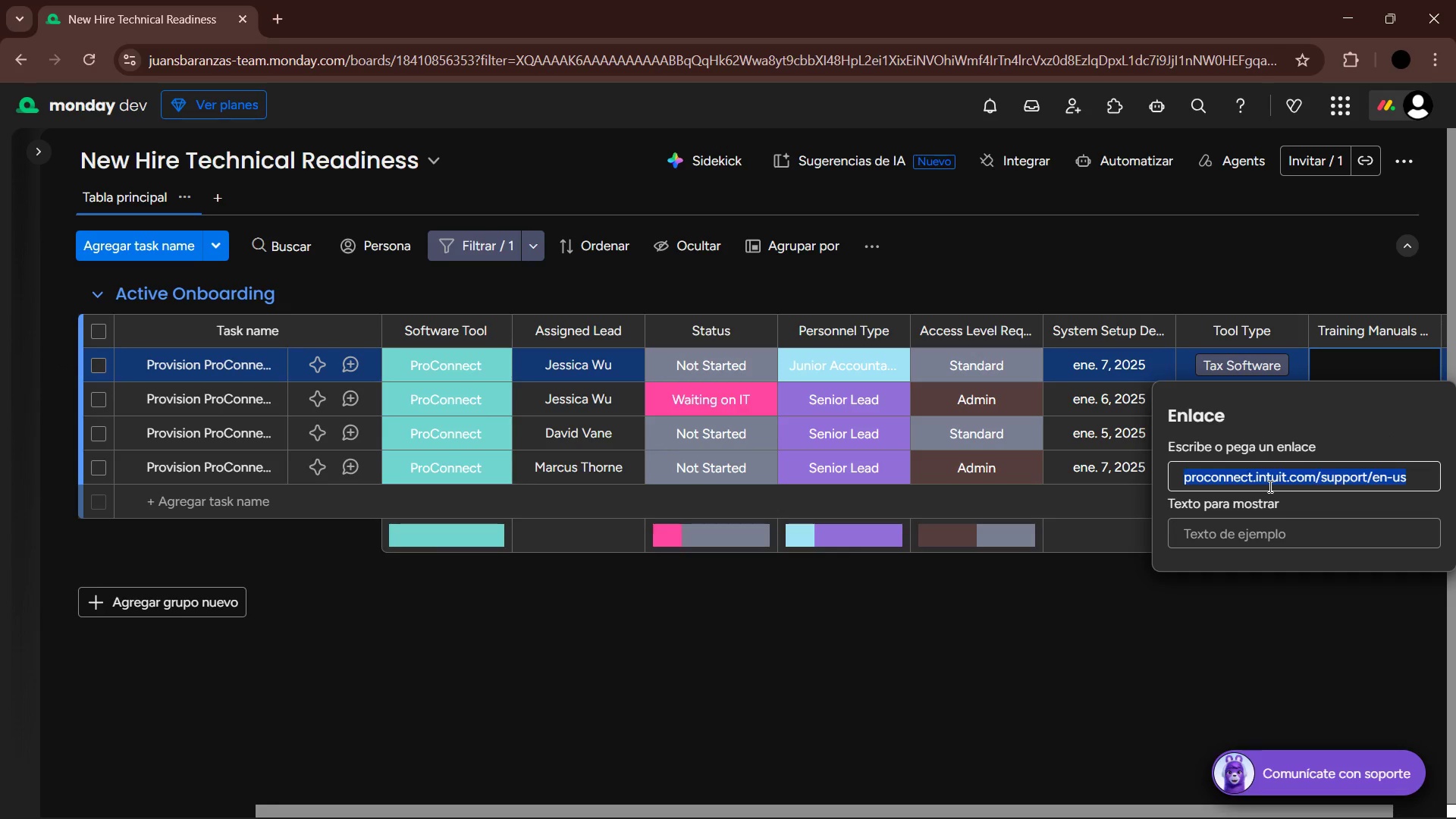 
key(Control+C)
 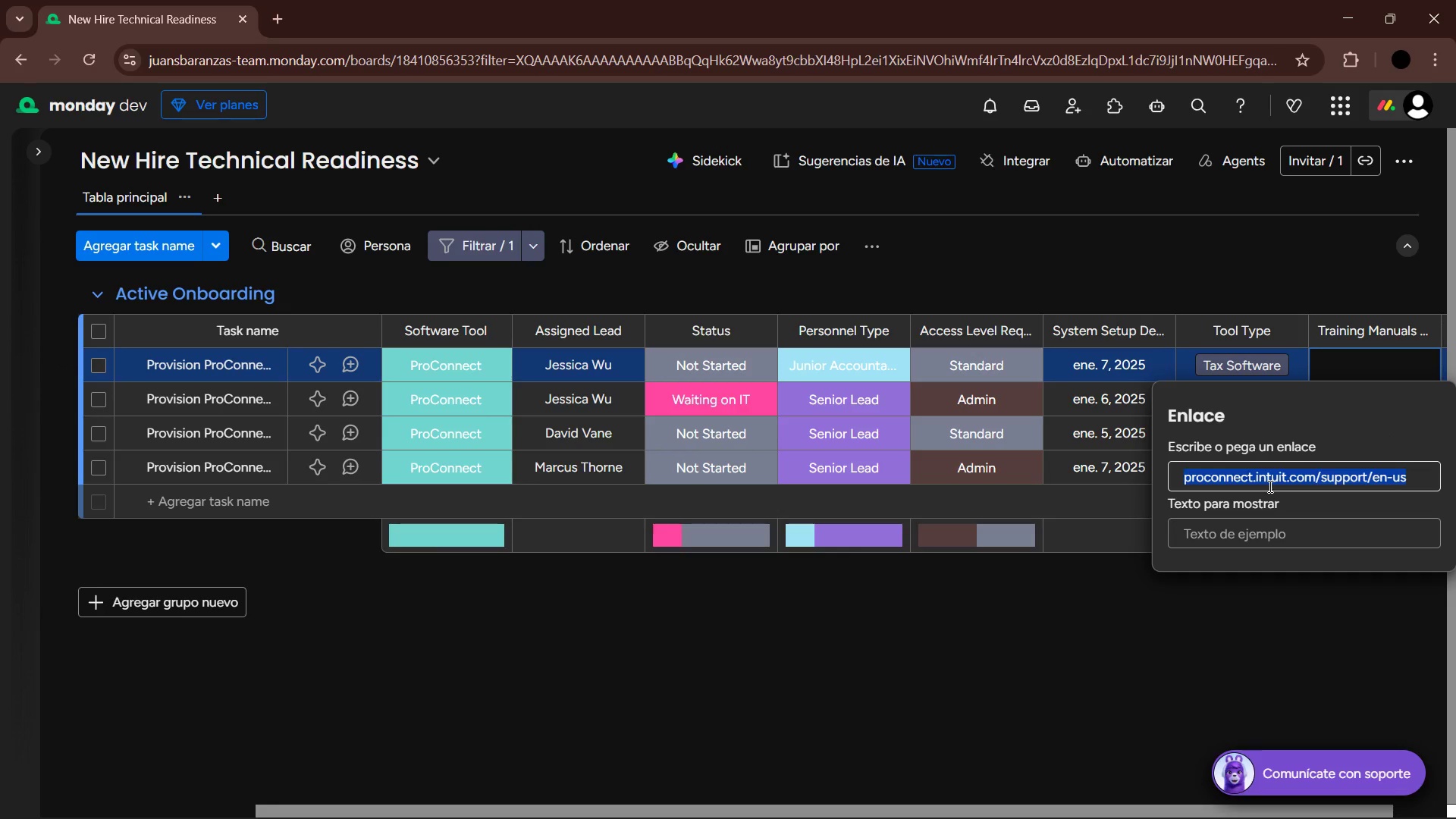 
key(Control+C)
 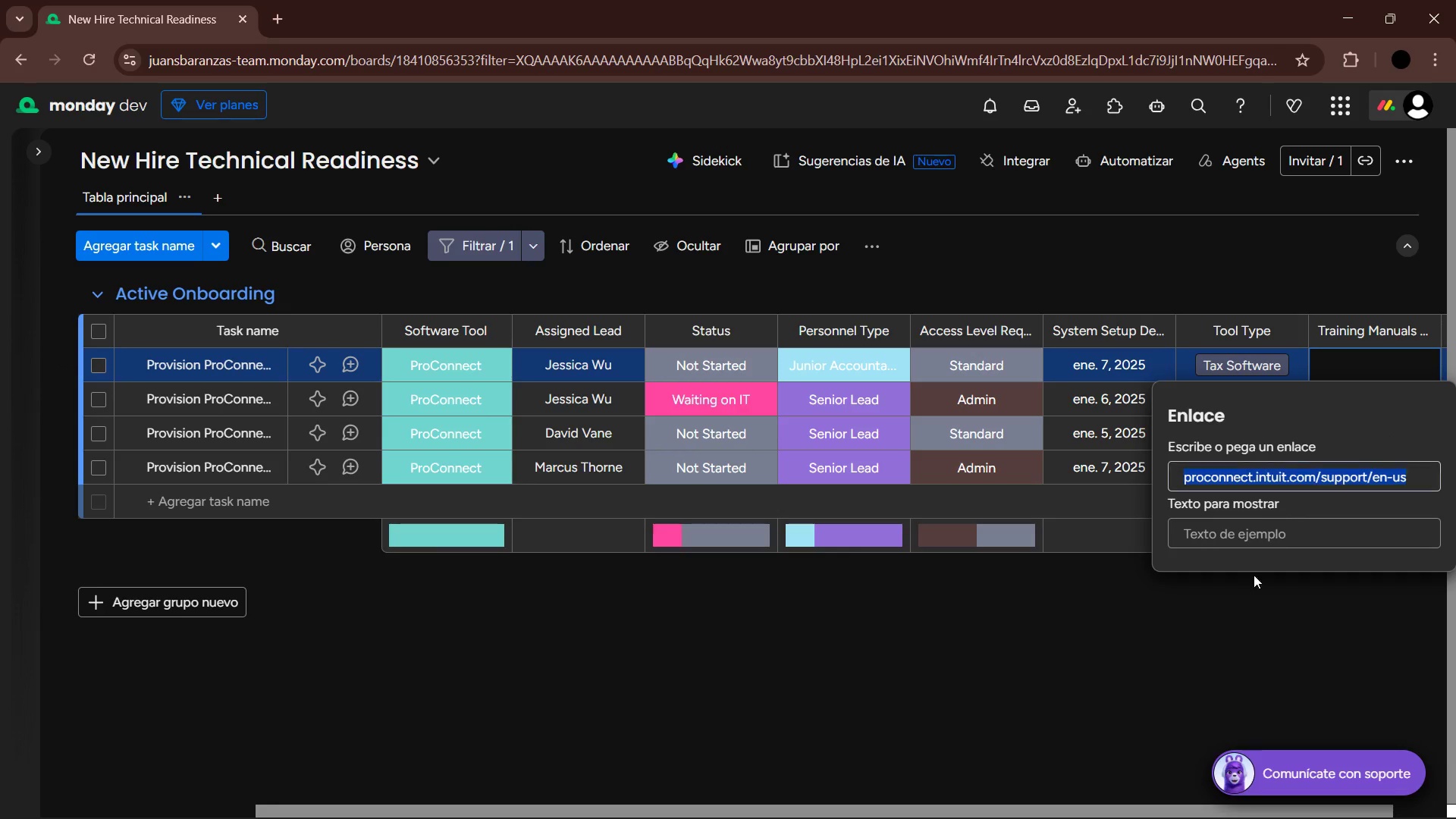 
left_click_drag(start_coordinate=[1247, 713], to_coordinate=[1247, 702])
 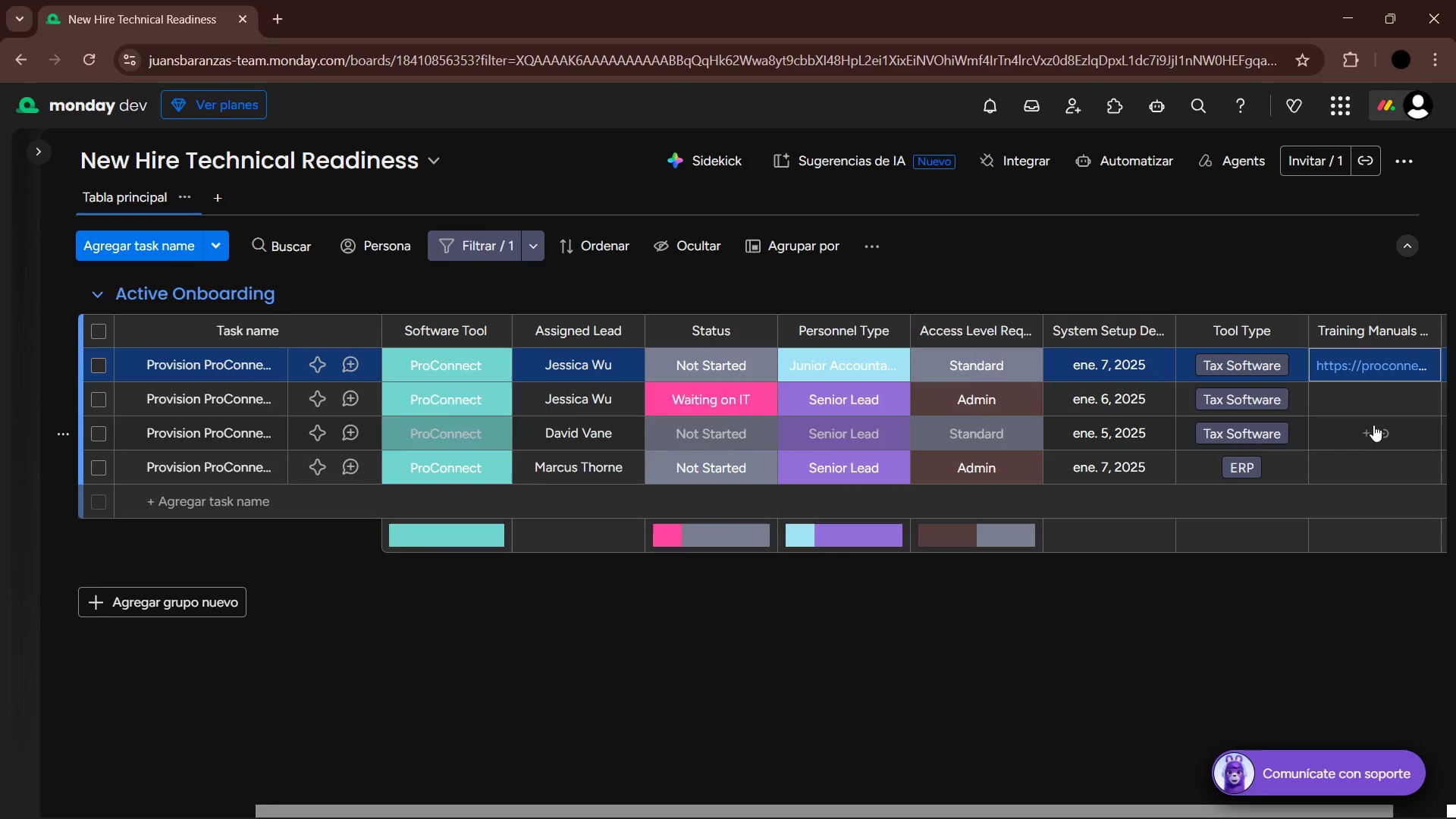 
left_click([1369, 393])
 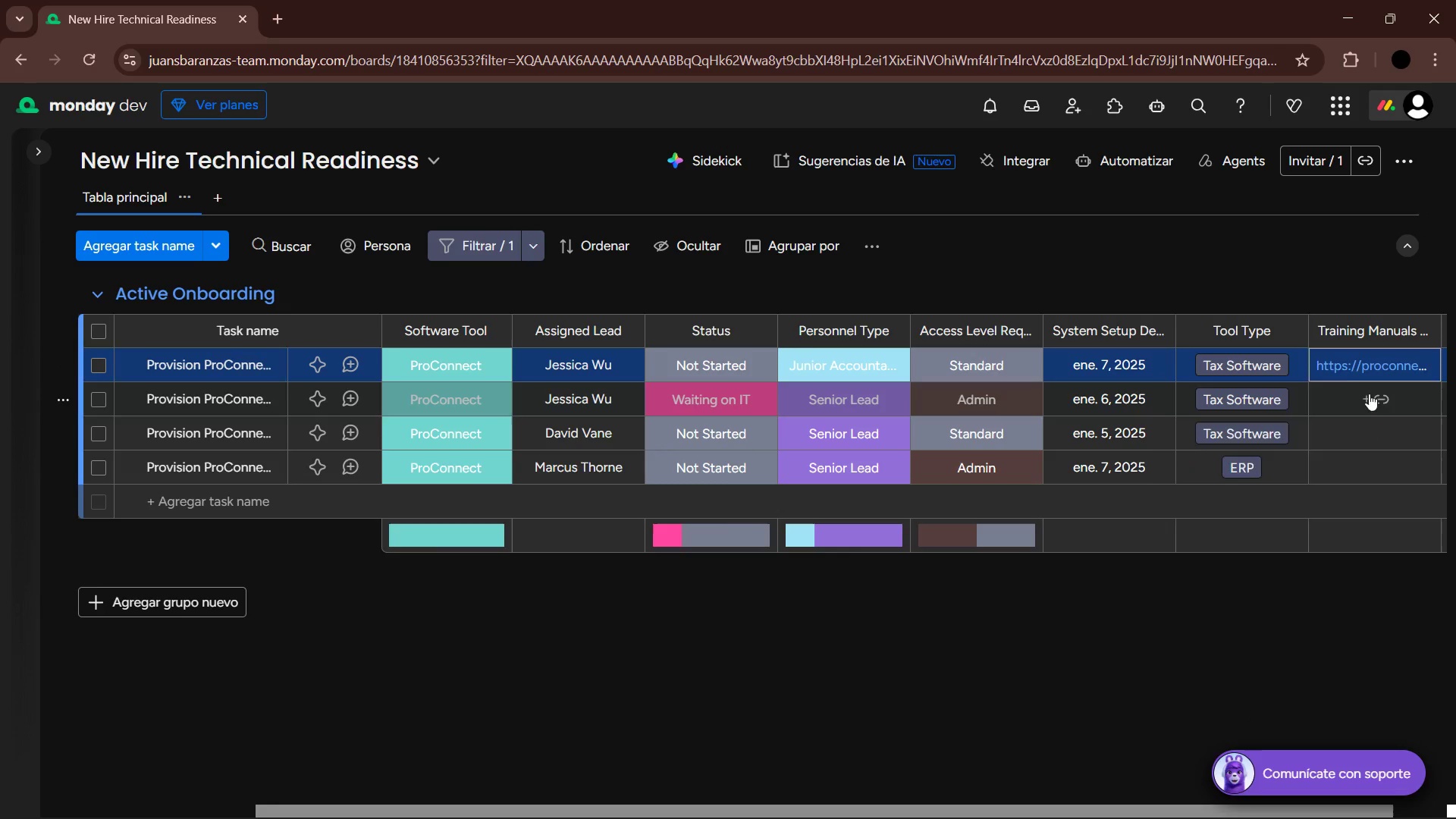 
key(Control+V)
 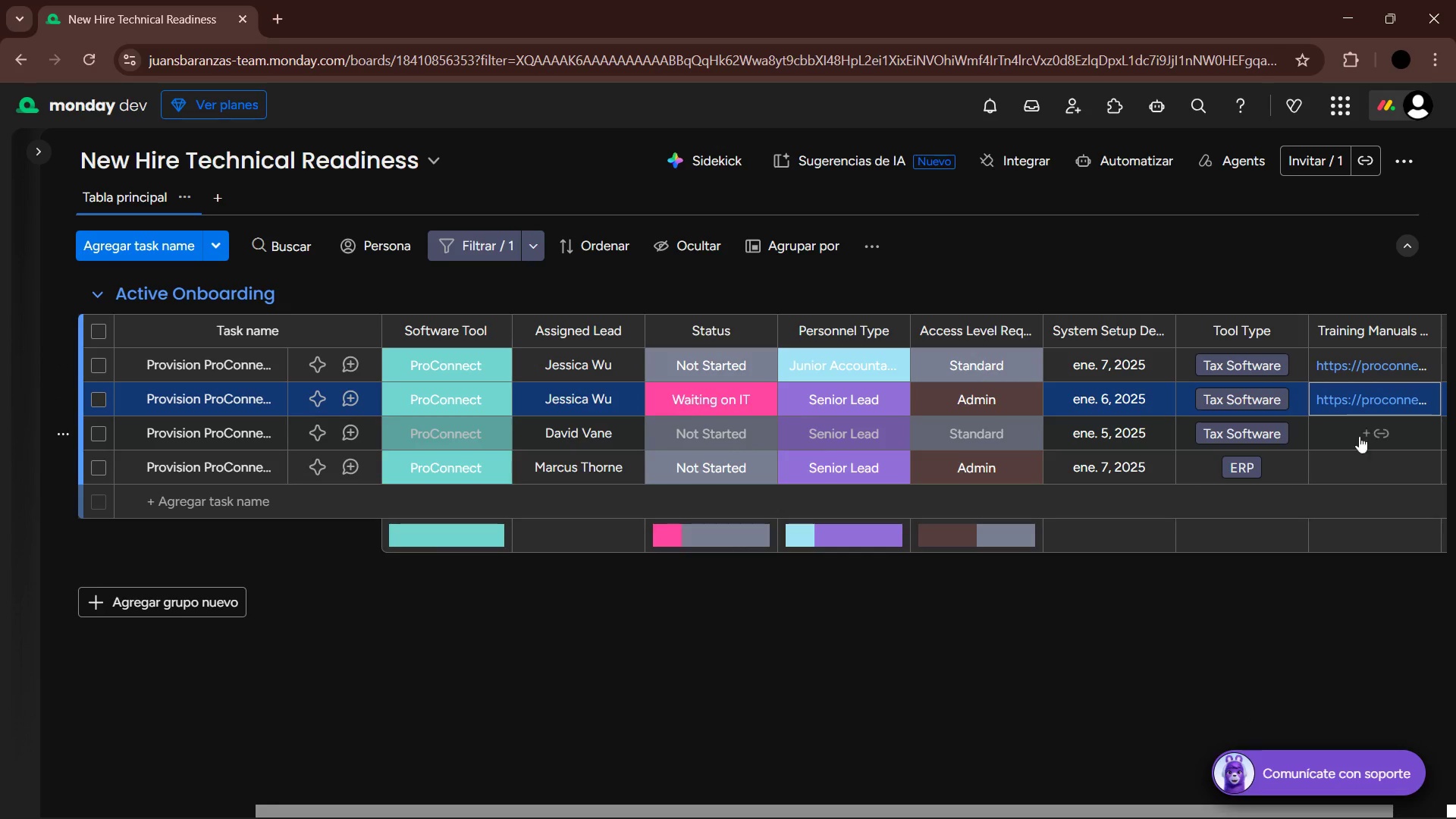 
left_click([1382, 436])
 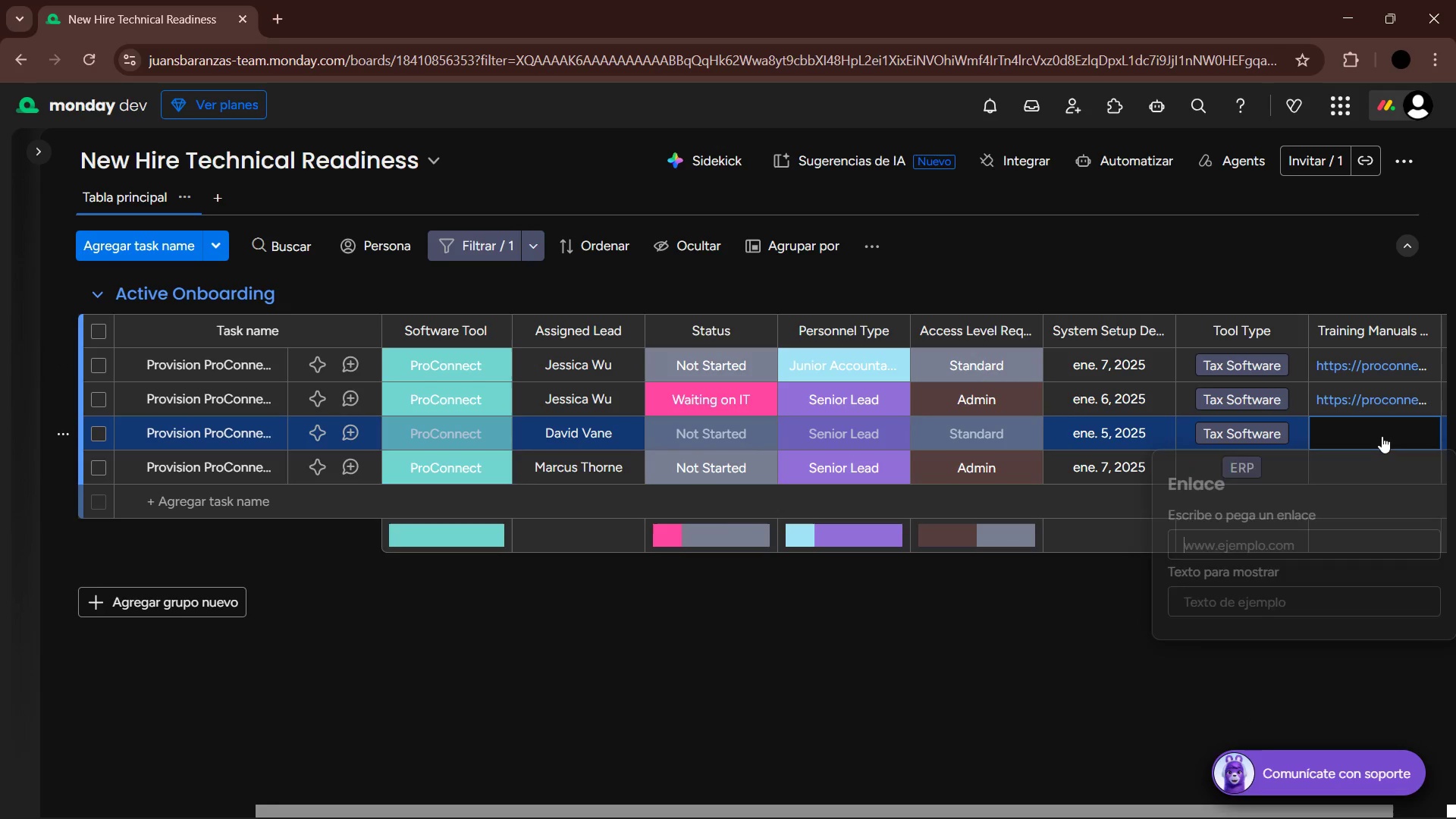 
key(Control+V)
 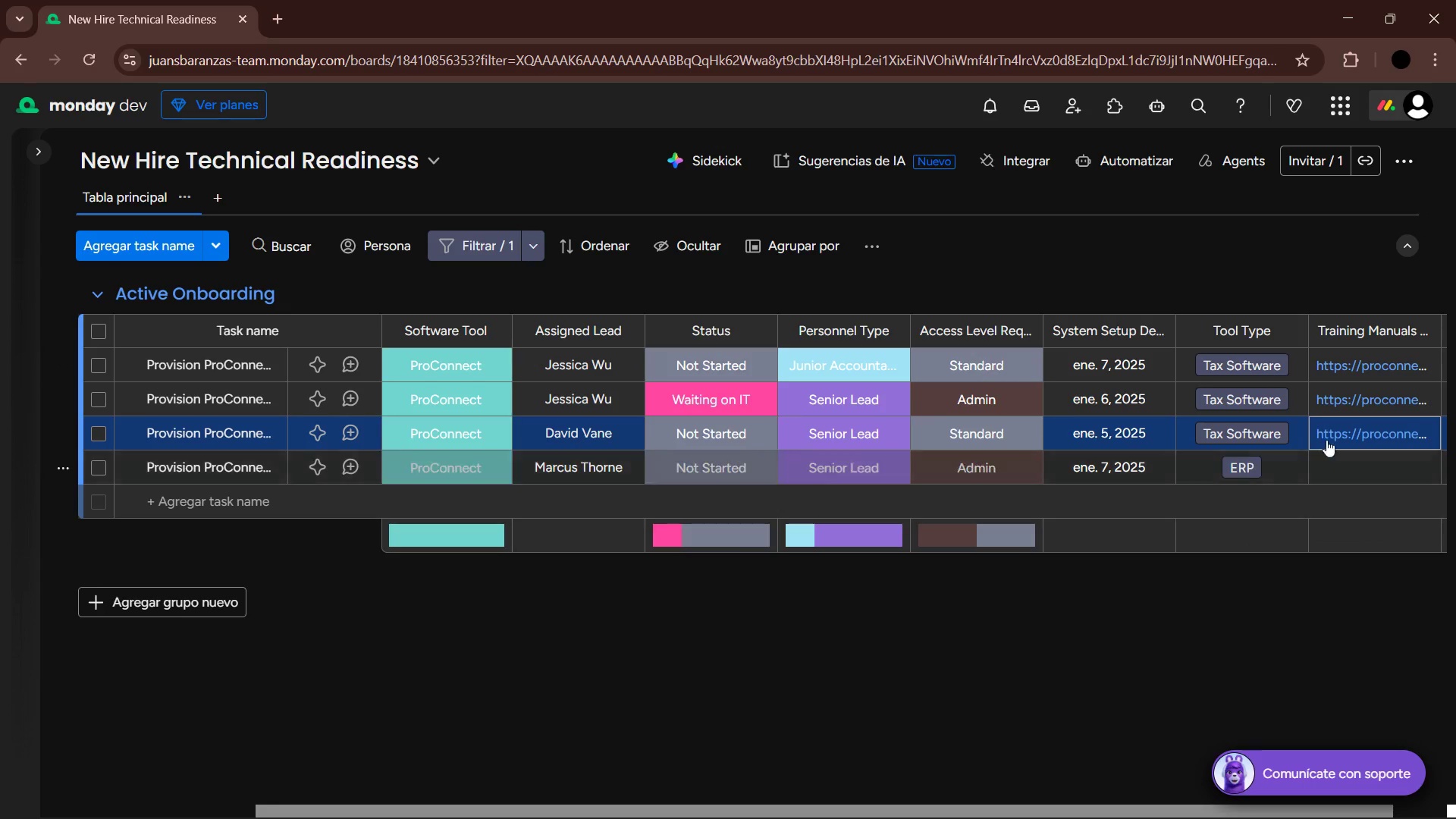 
left_click([1360, 469])
 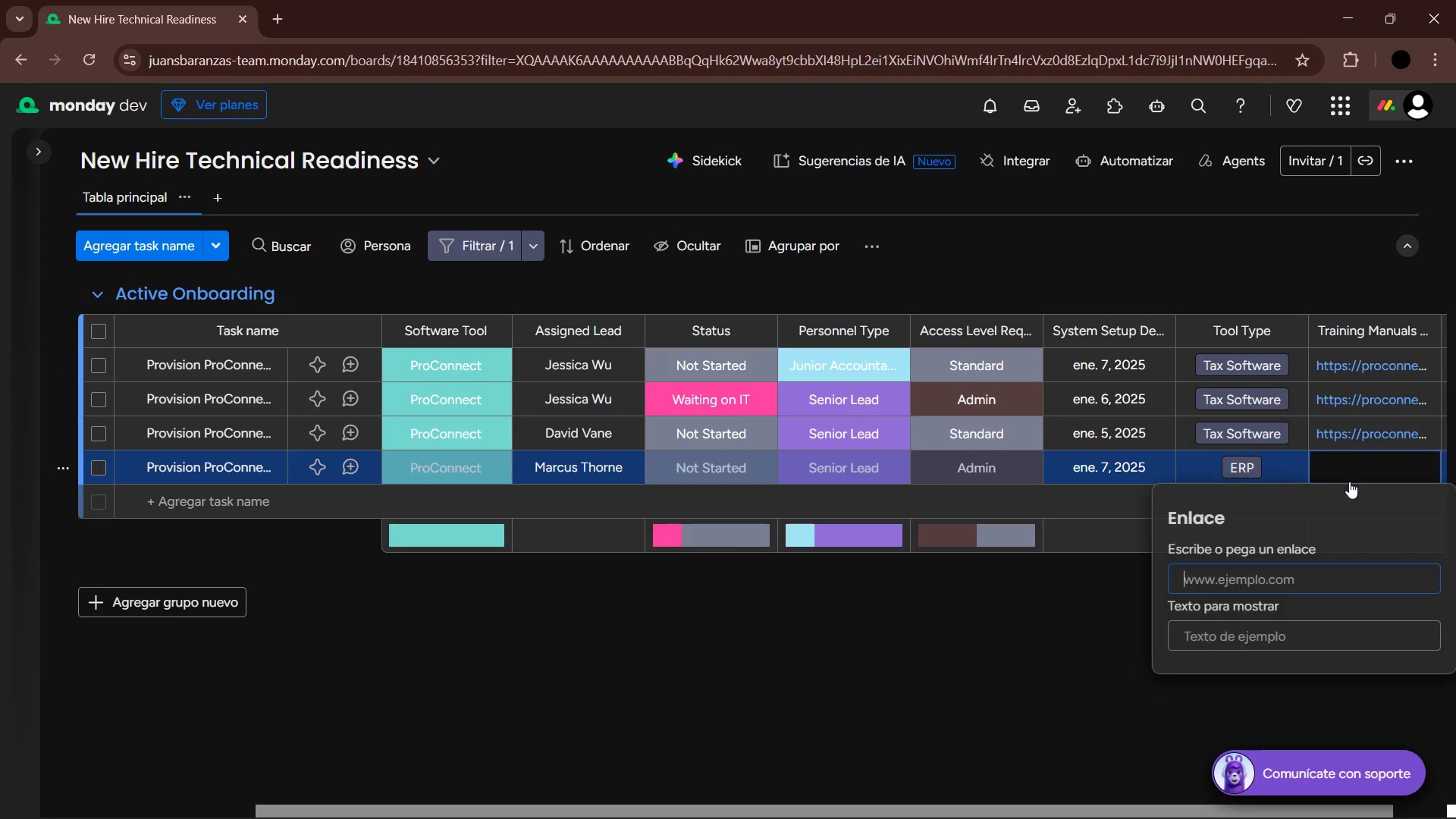 
key(Control+ControlLeft)
 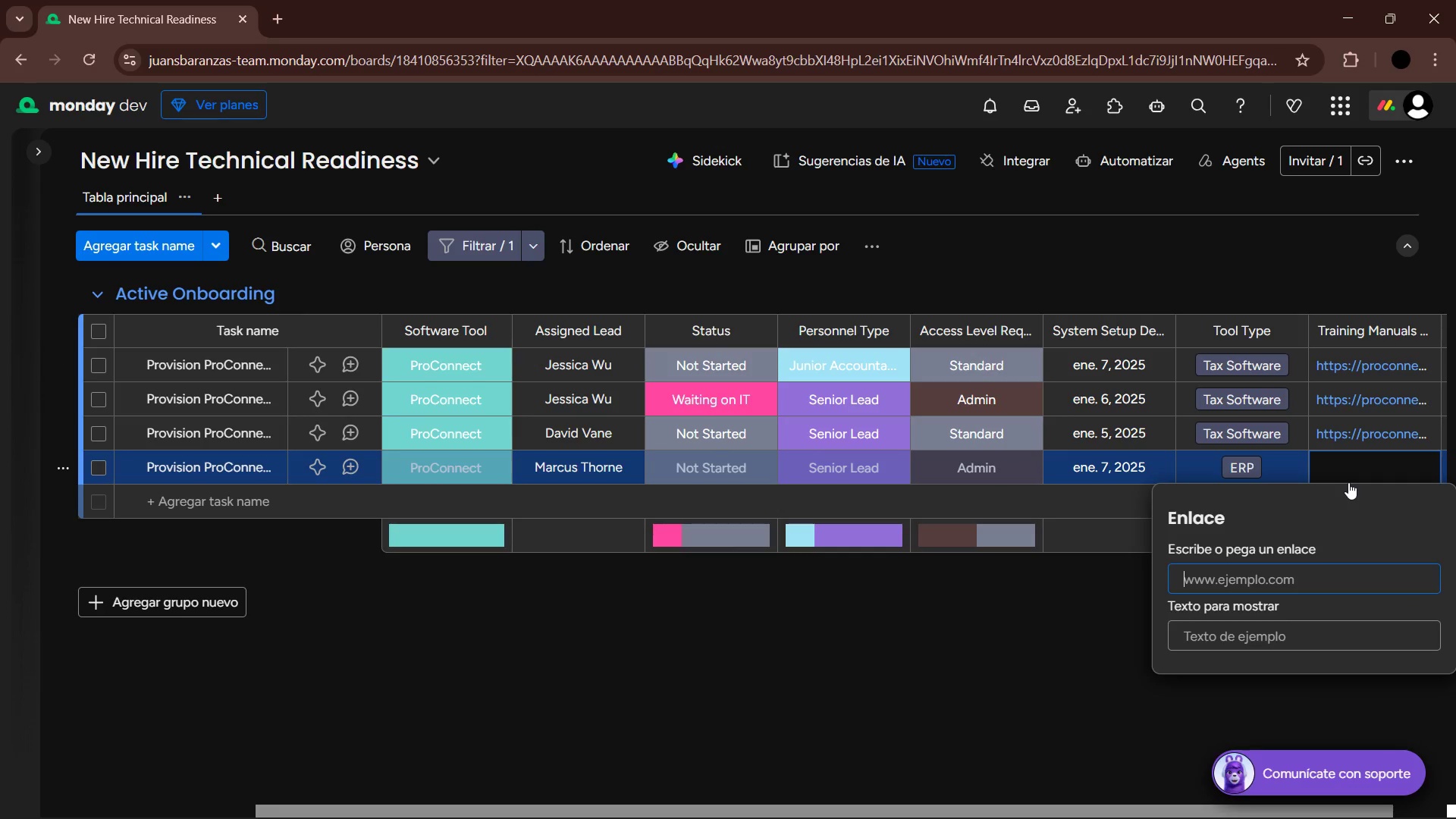 
key(Control+V)
 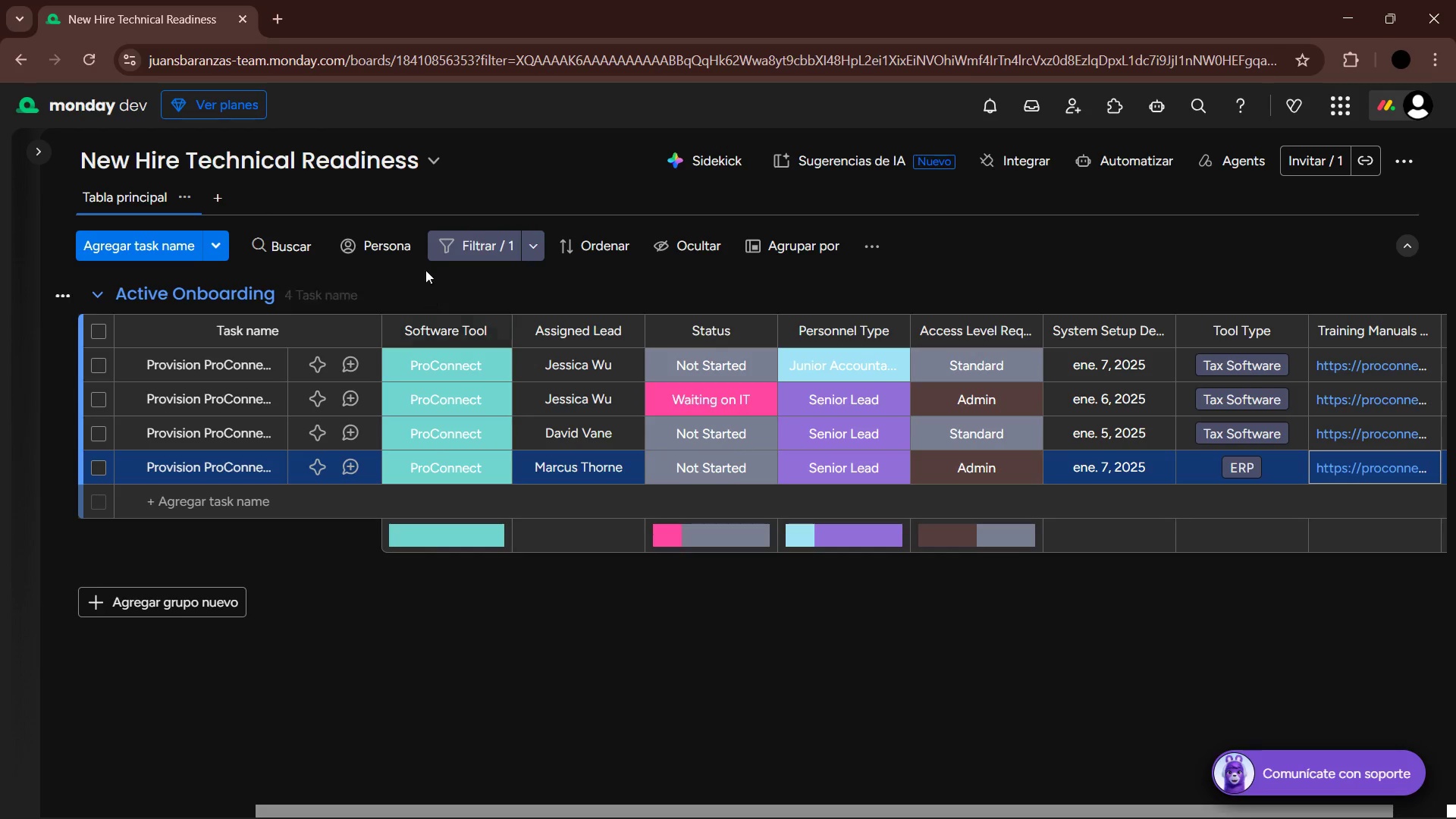 
left_click([524, 249])
 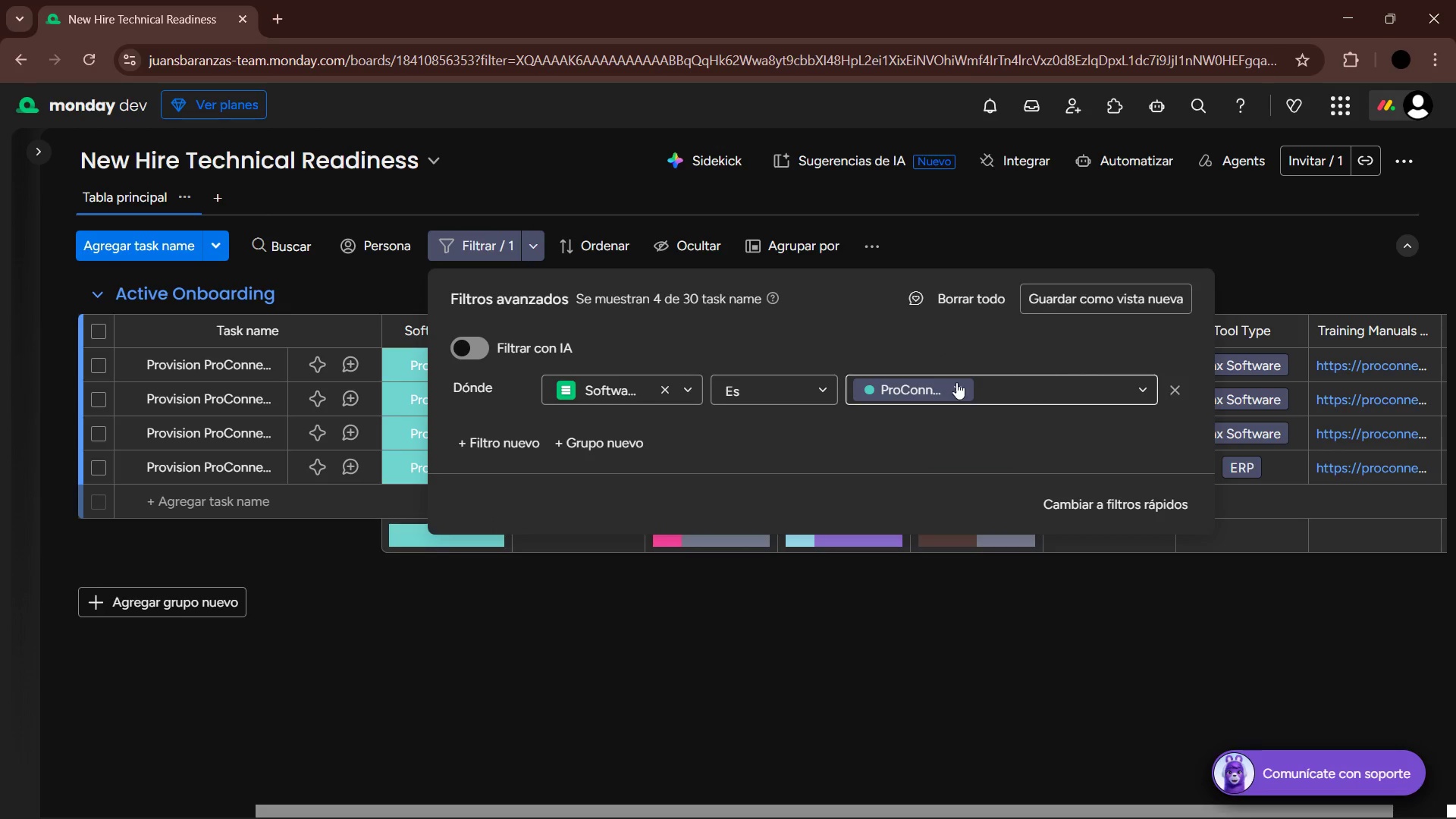 
left_click([960, 390])
 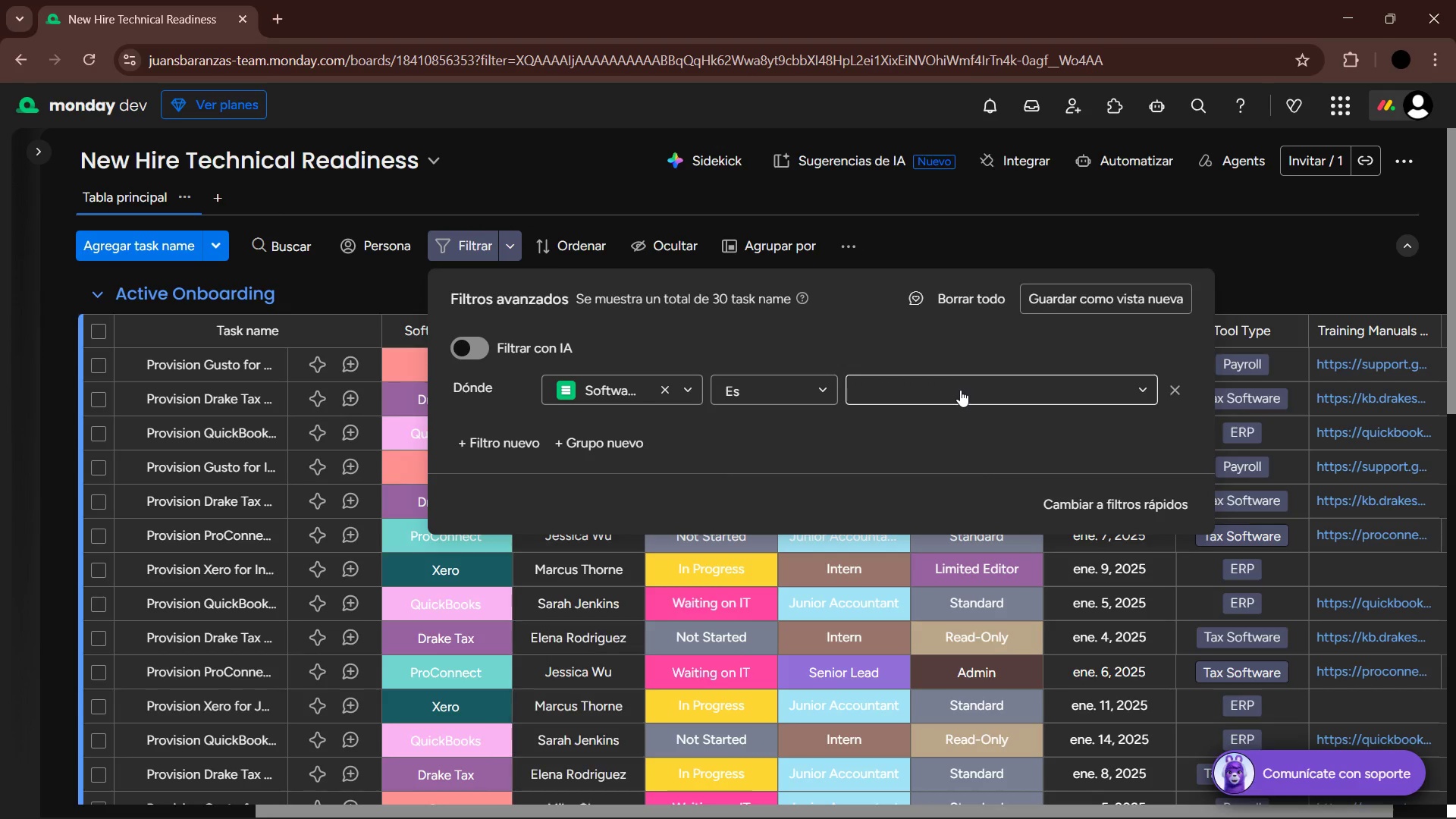 
left_click([961, 391])
 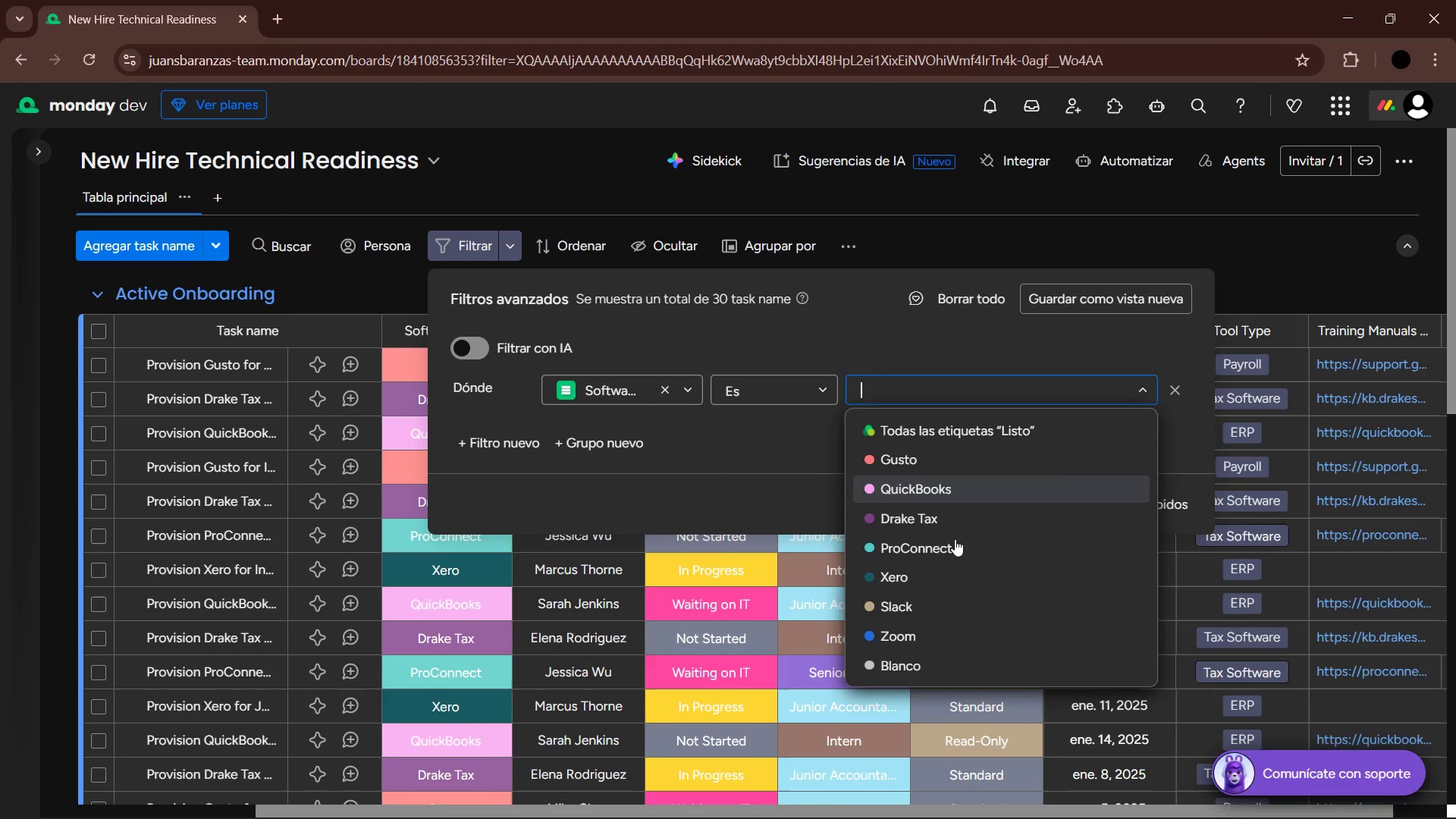 
left_click([926, 573])
 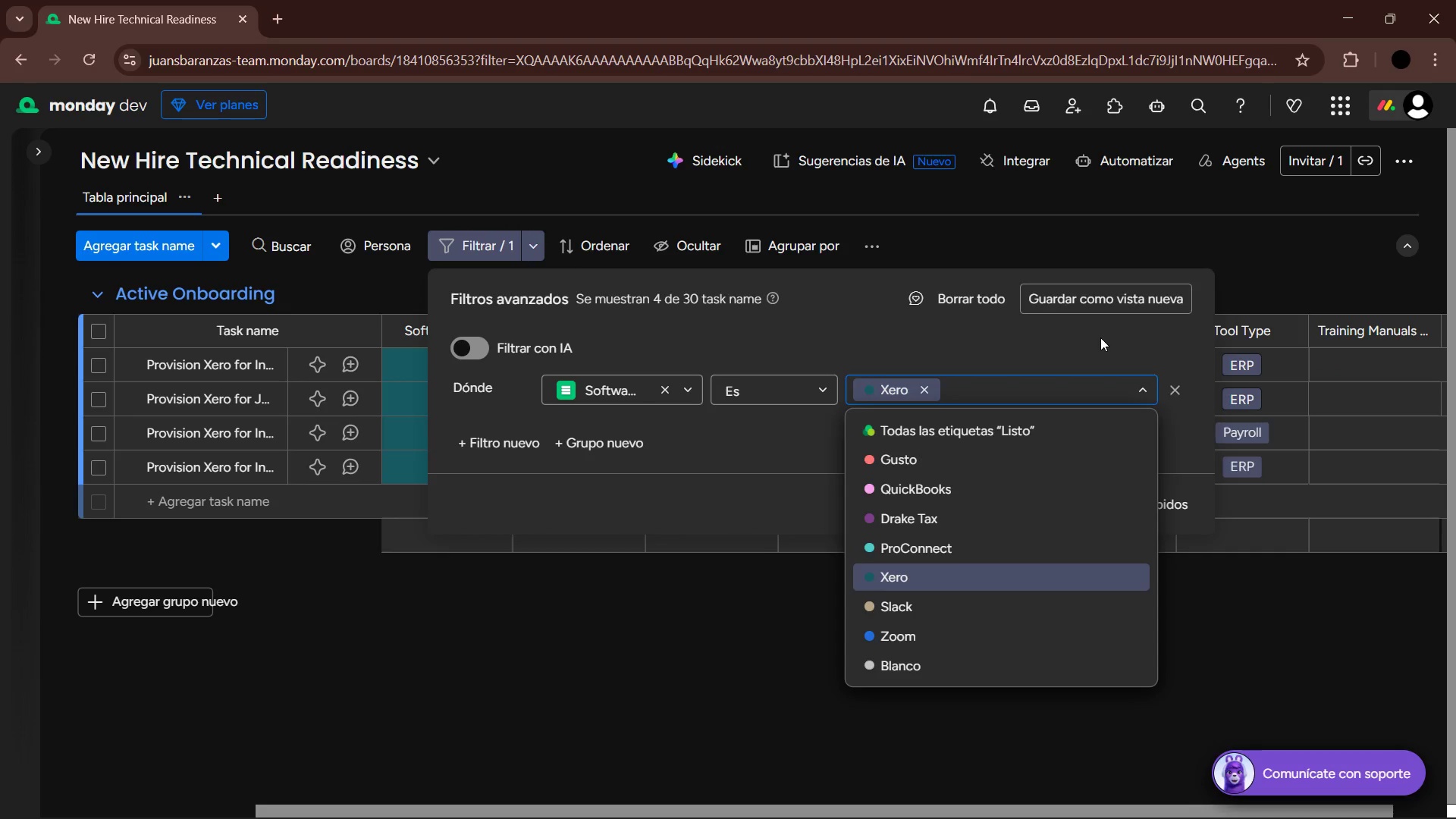 
left_click([1307, 665])
 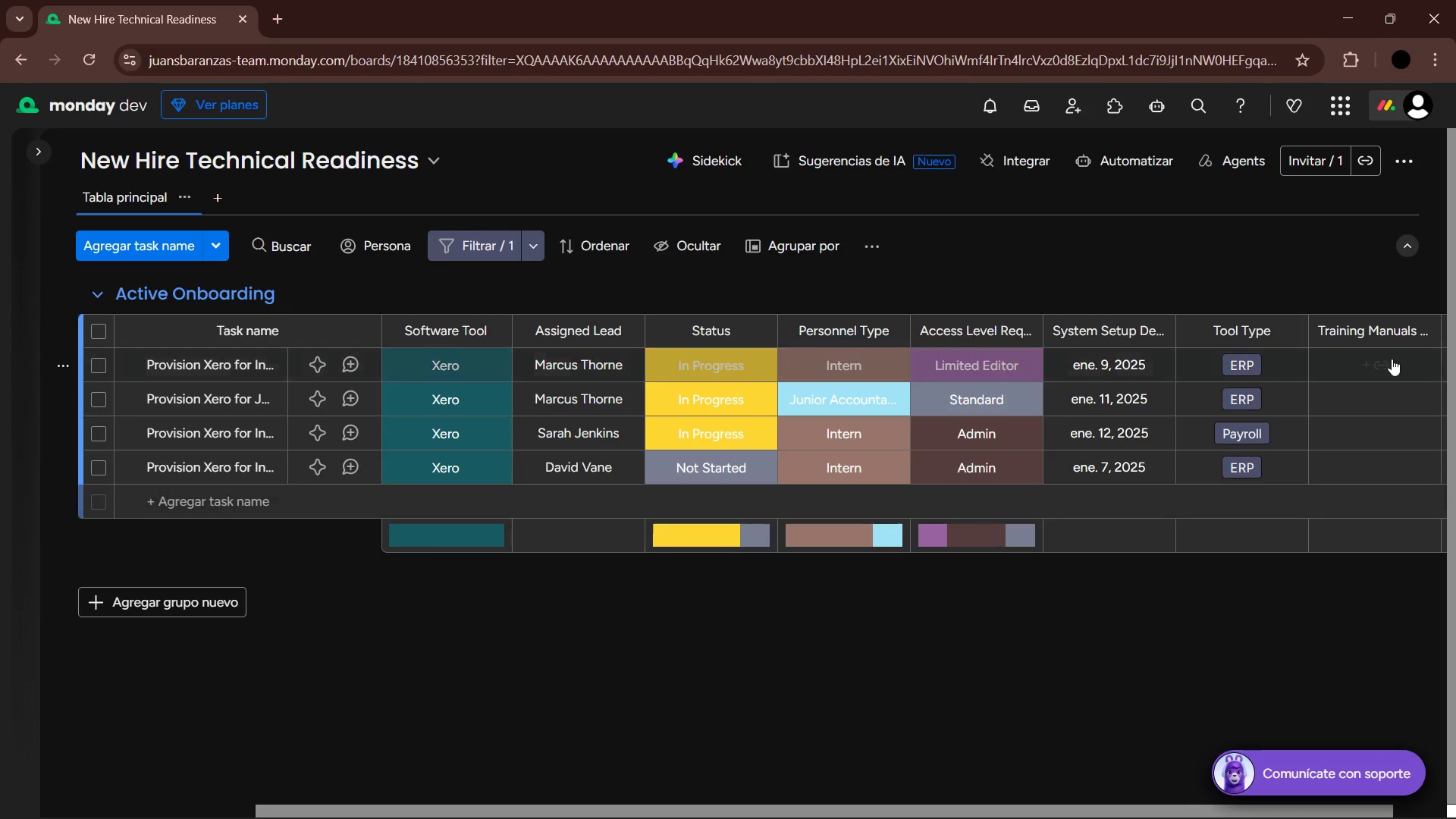 
left_click([1389, 360])
 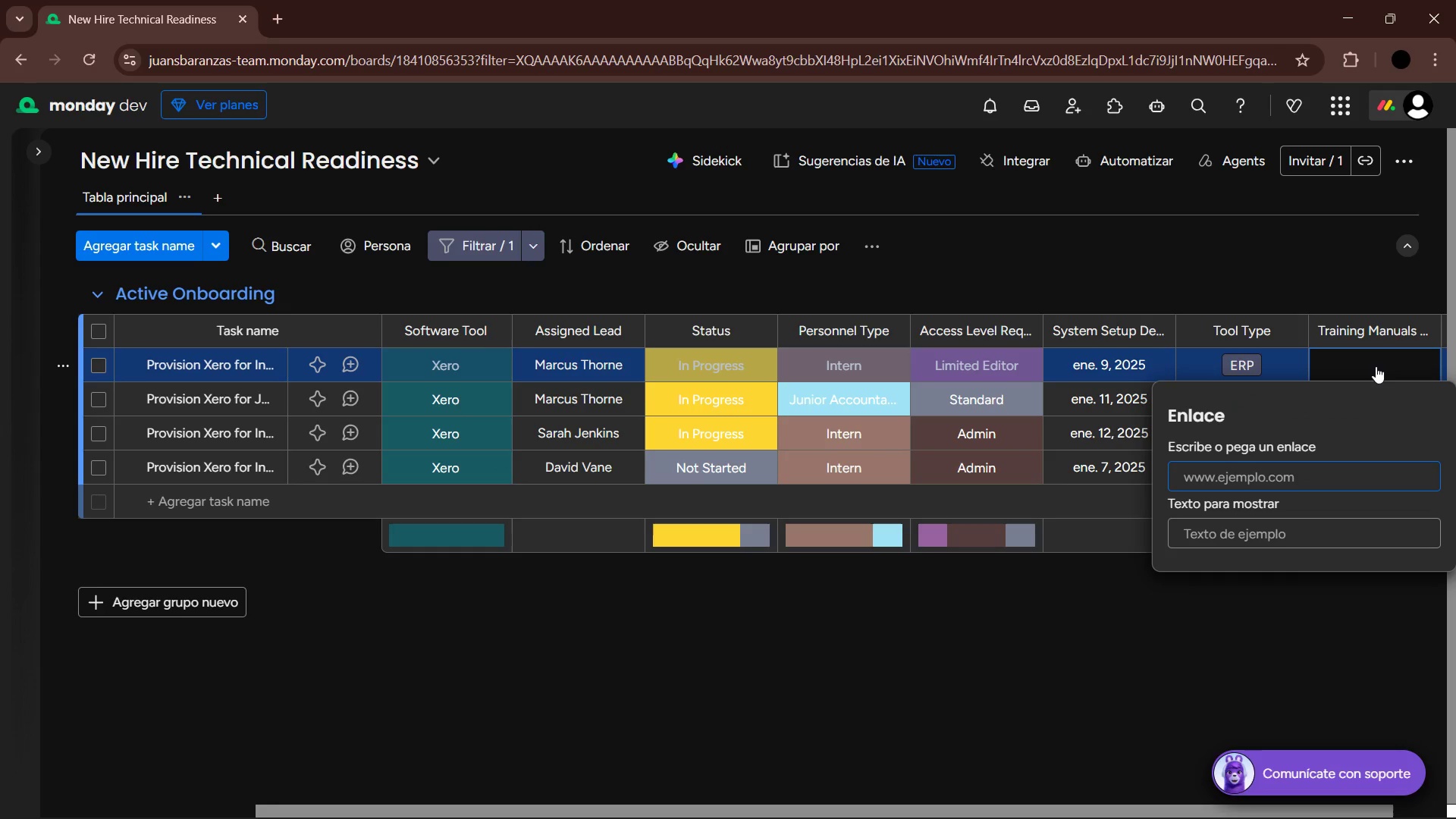 
type(cenrtra)
key(Backspace)
key(Backspace)
key(Backspace)
key(Backspace)
type(tral.xero.com&s&topic&OT)
key(Backspace)
key(Backspace)
type(0TO1N)
 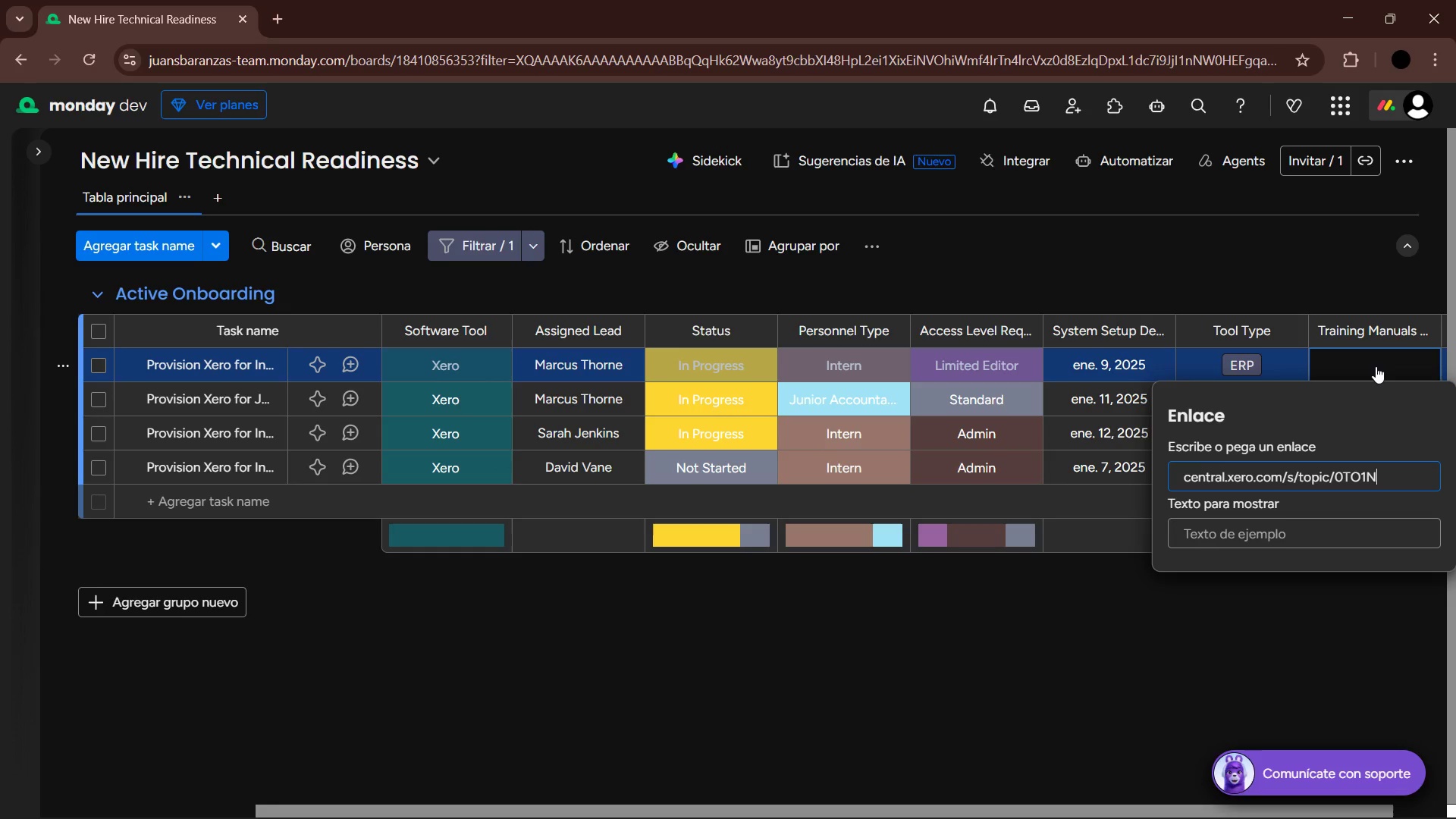 
type(000000Lo9XWAS&learning)
 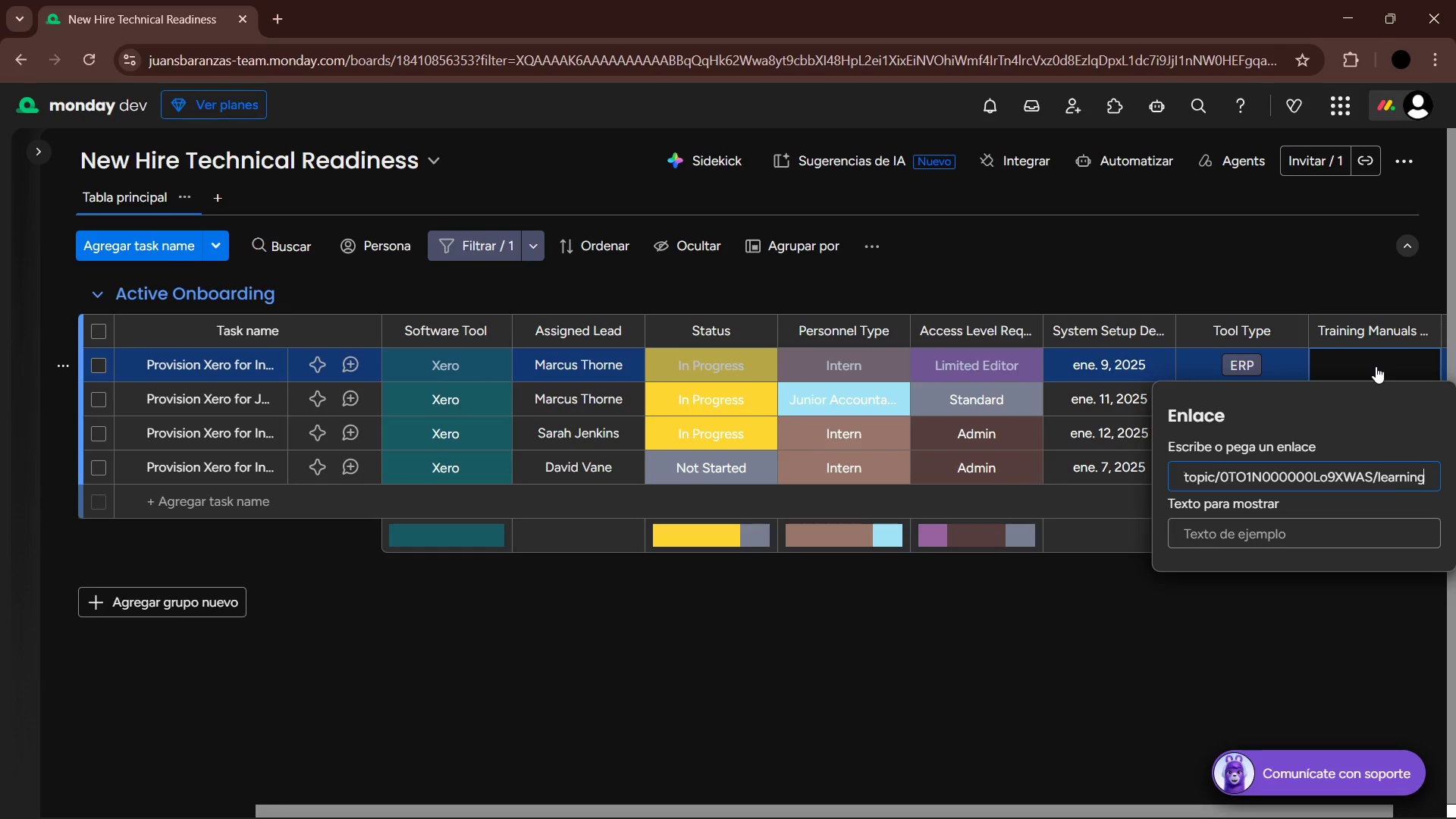 
key(Enter)
 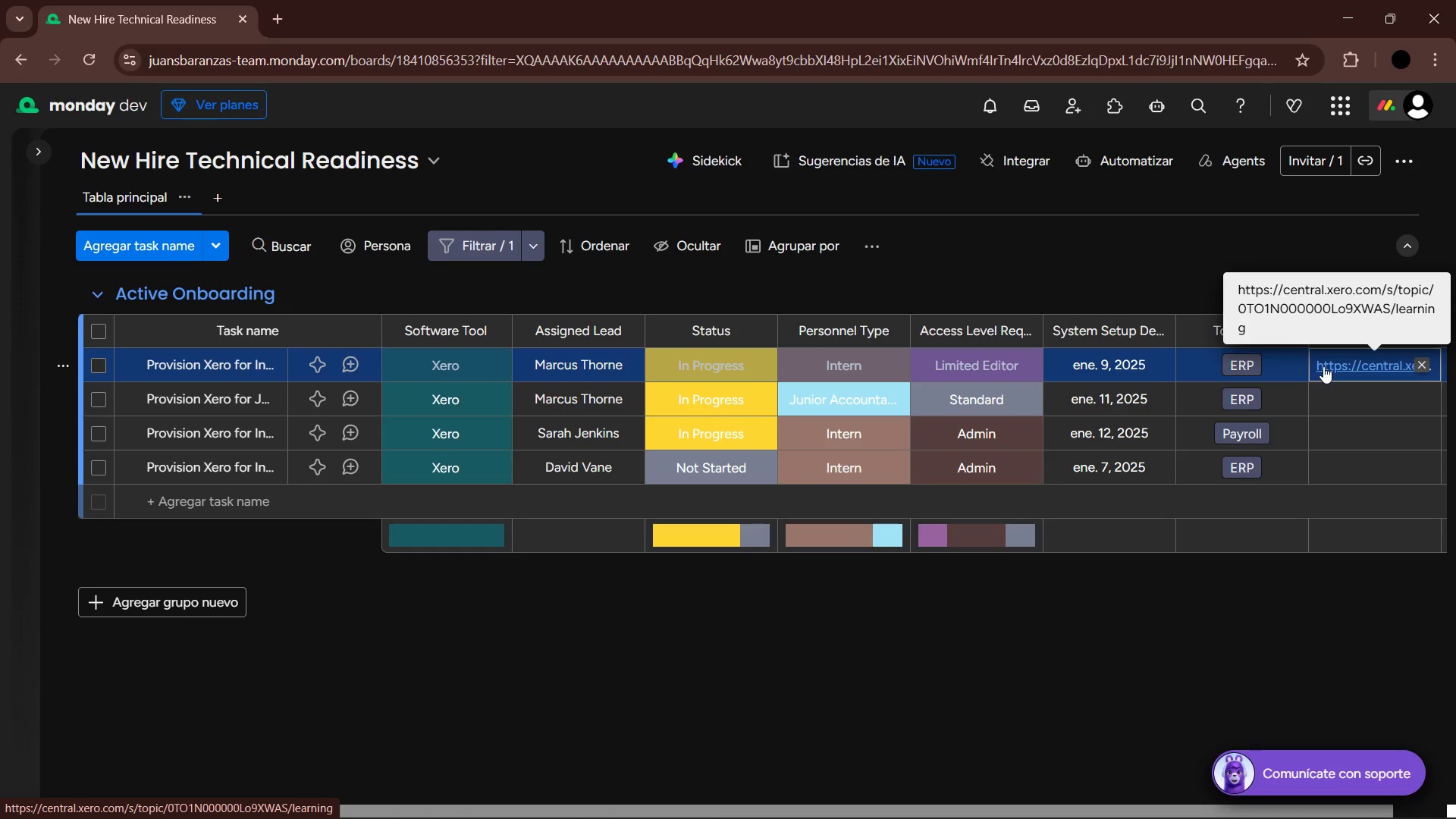 
mouse_move([1324, 390])
 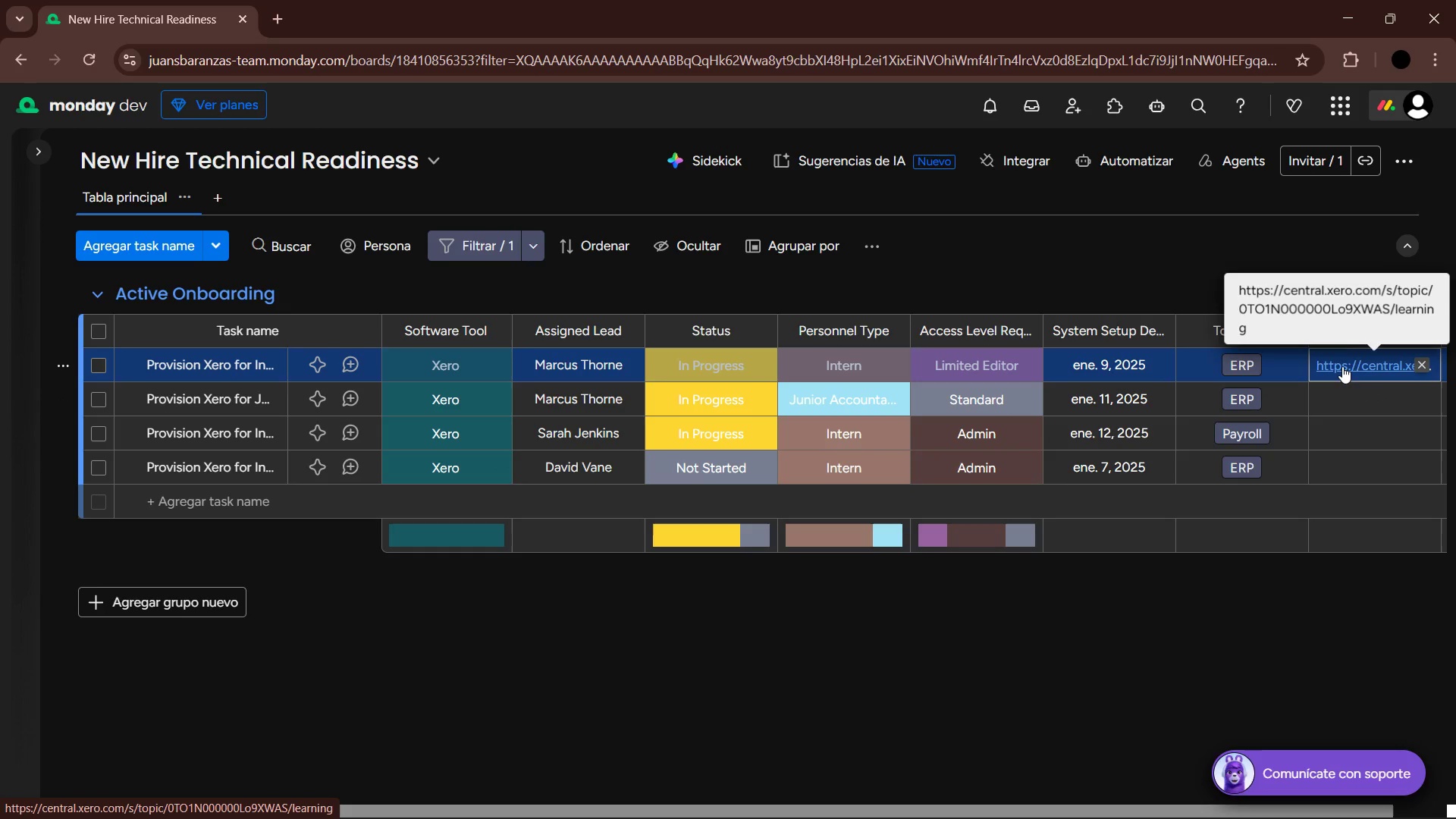 
right_click([1342, 366])
 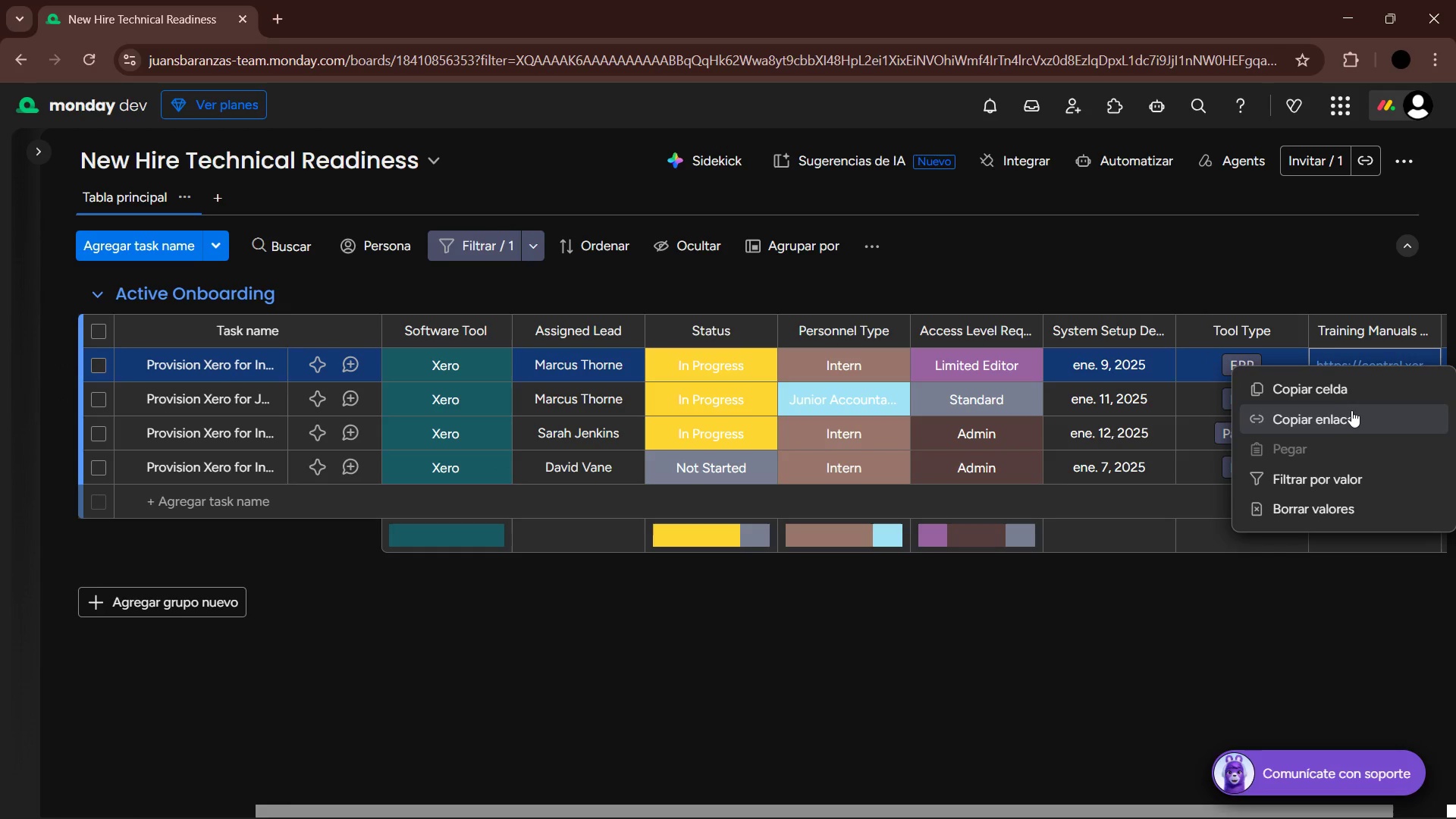 
left_click([1357, 423])
 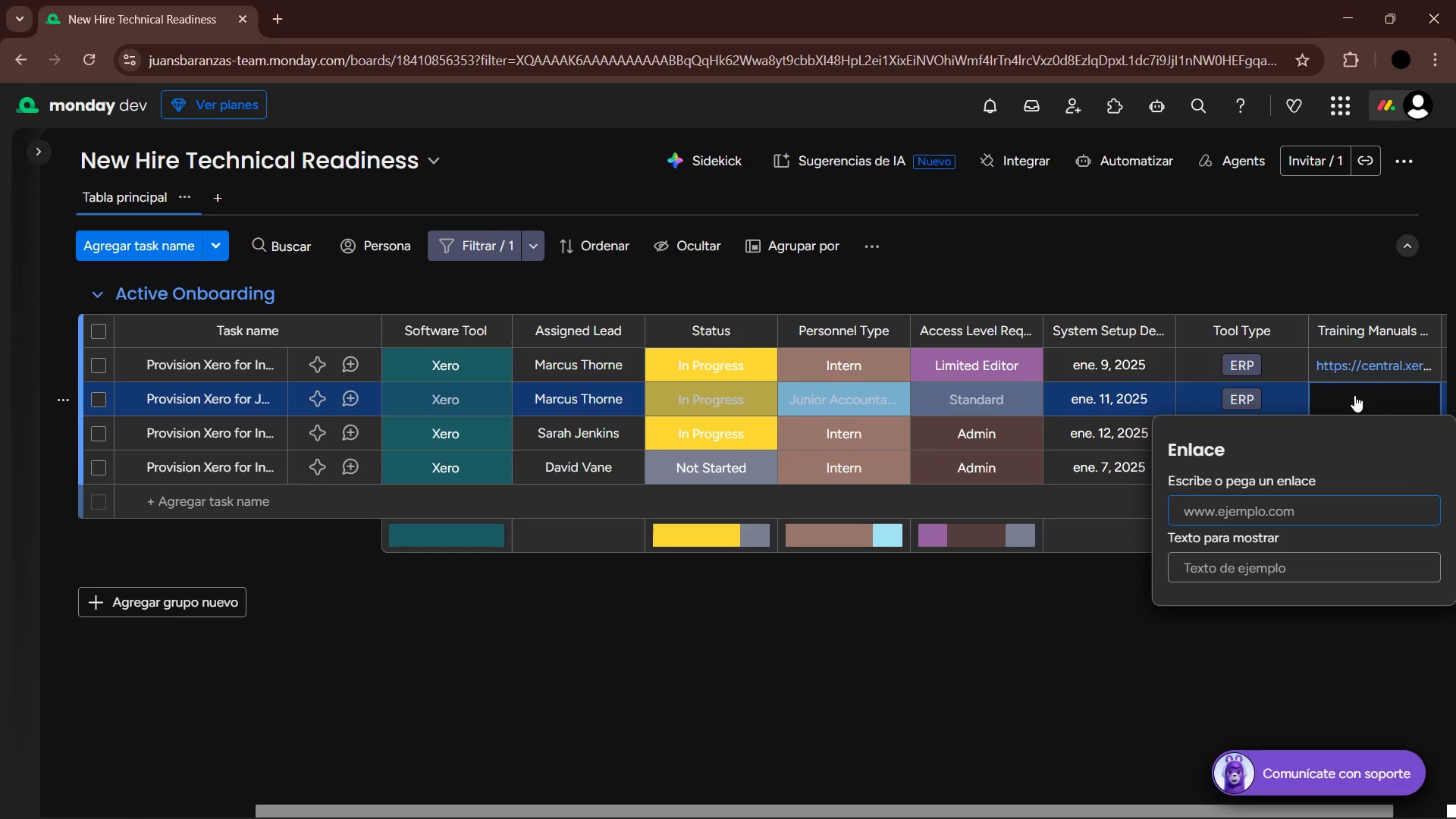 
key(Control+V)
 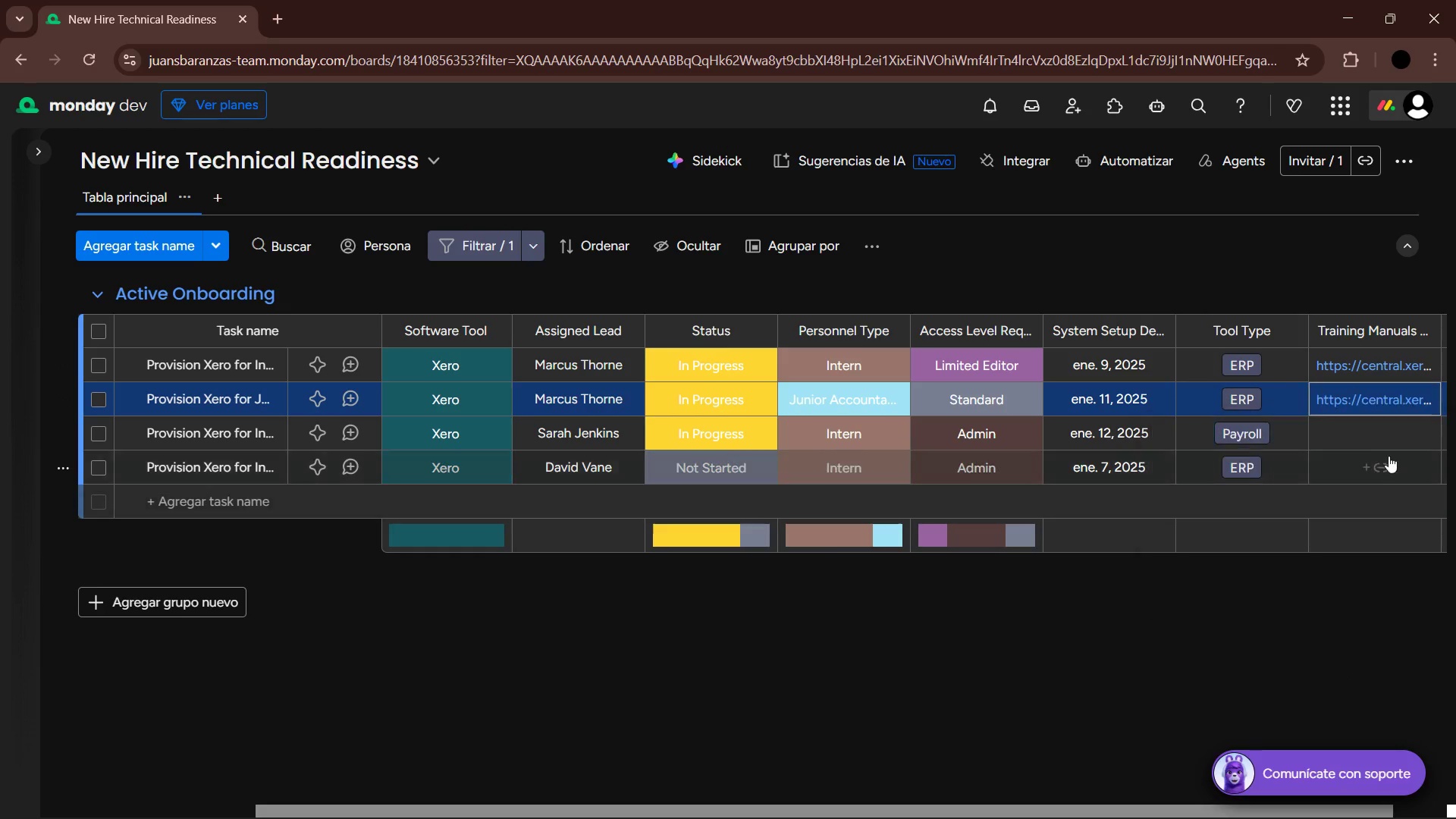 
left_click([1375, 430])
 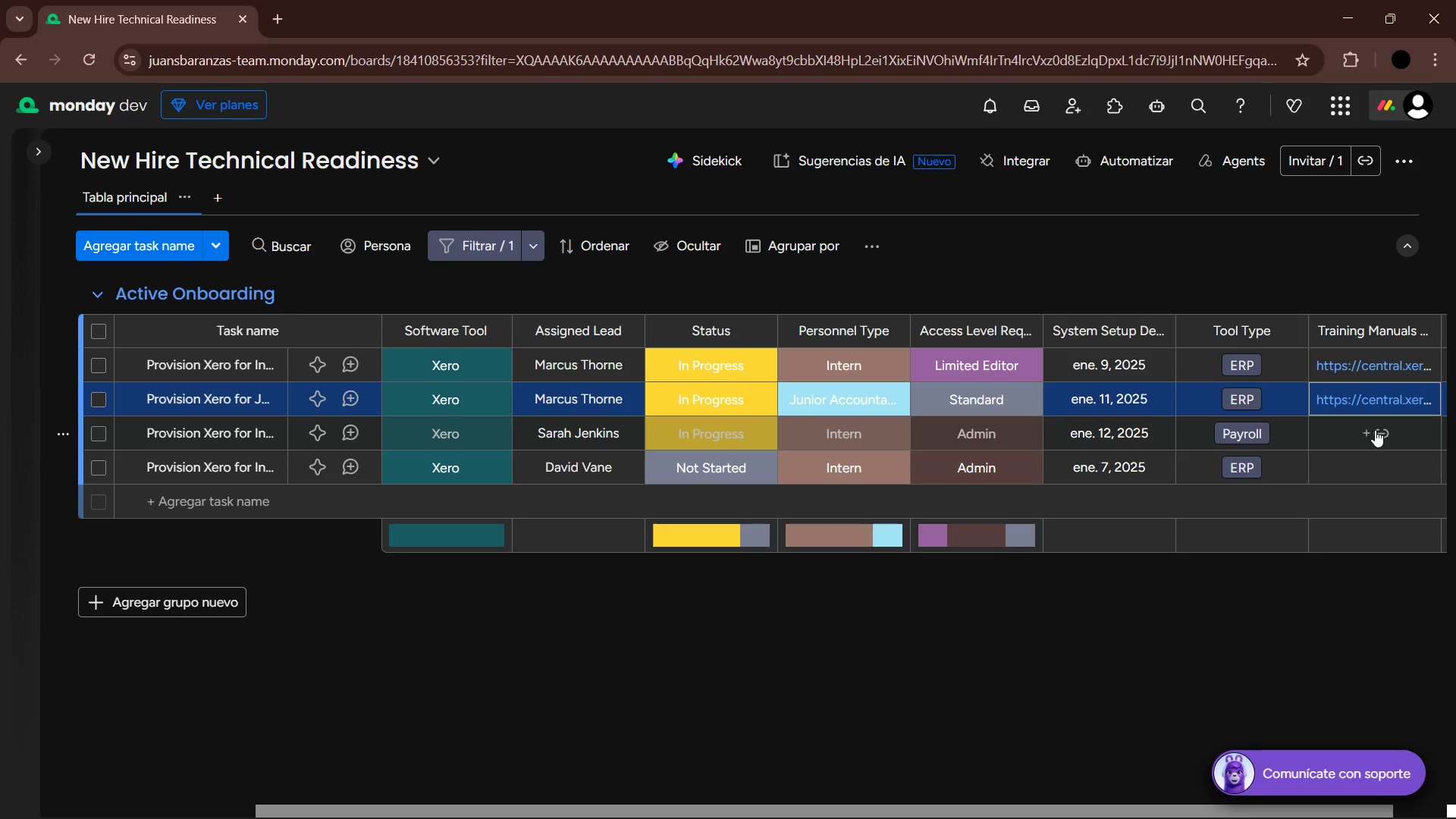 
key(Control+ControlLeft)
 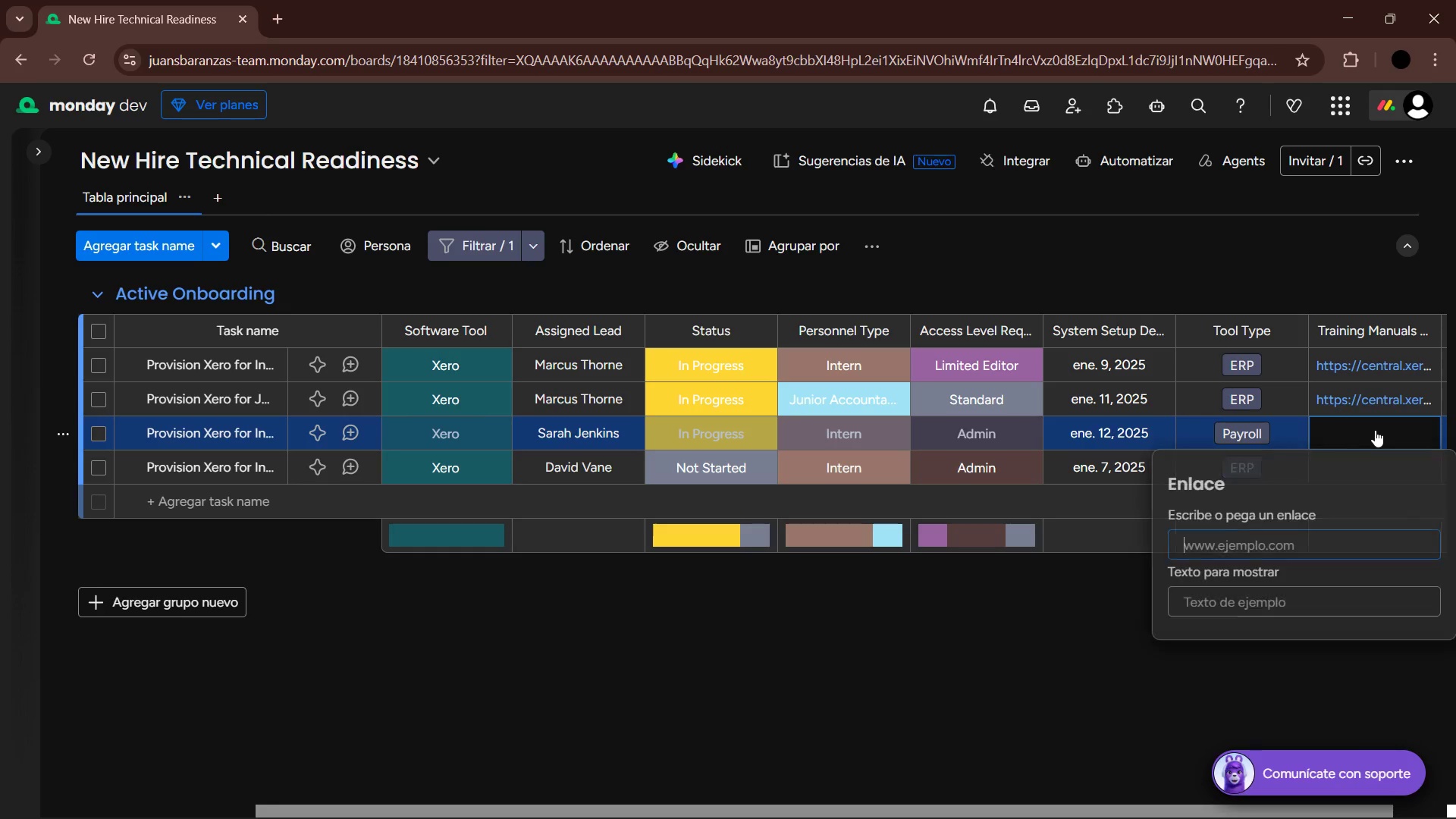 
key(Control+V)
 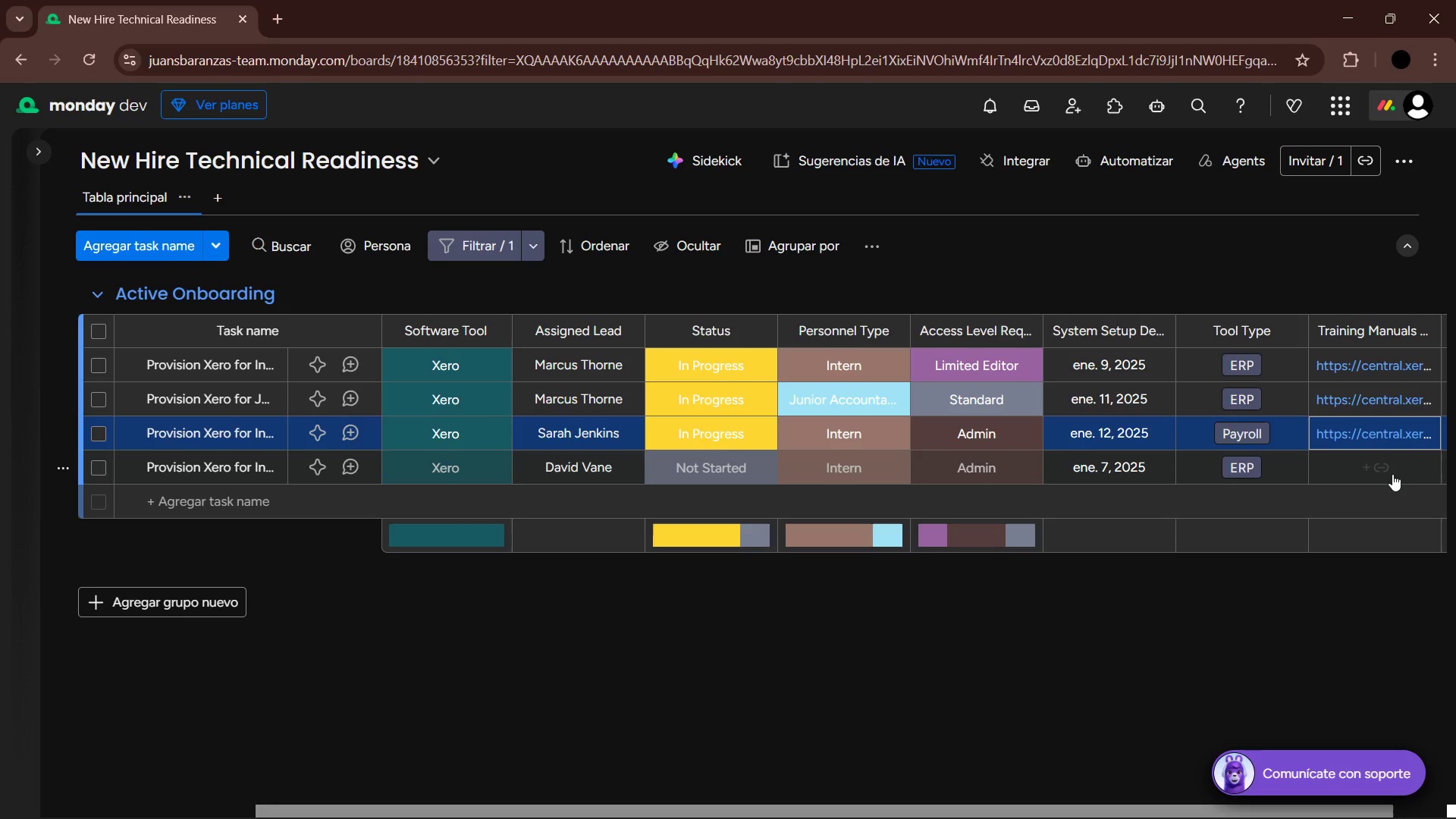 
key(Control+V)
 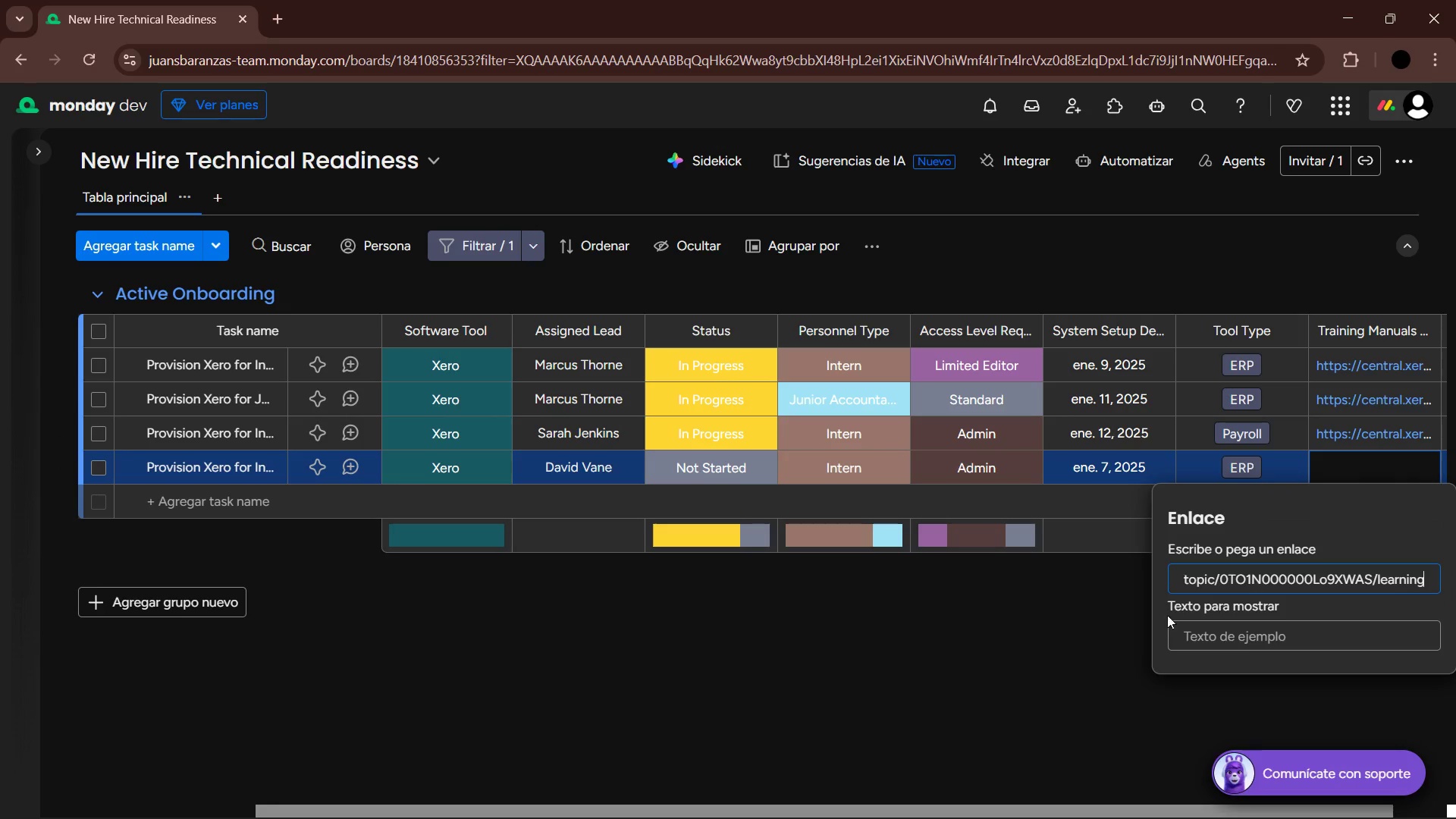 
left_click([999, 678])
 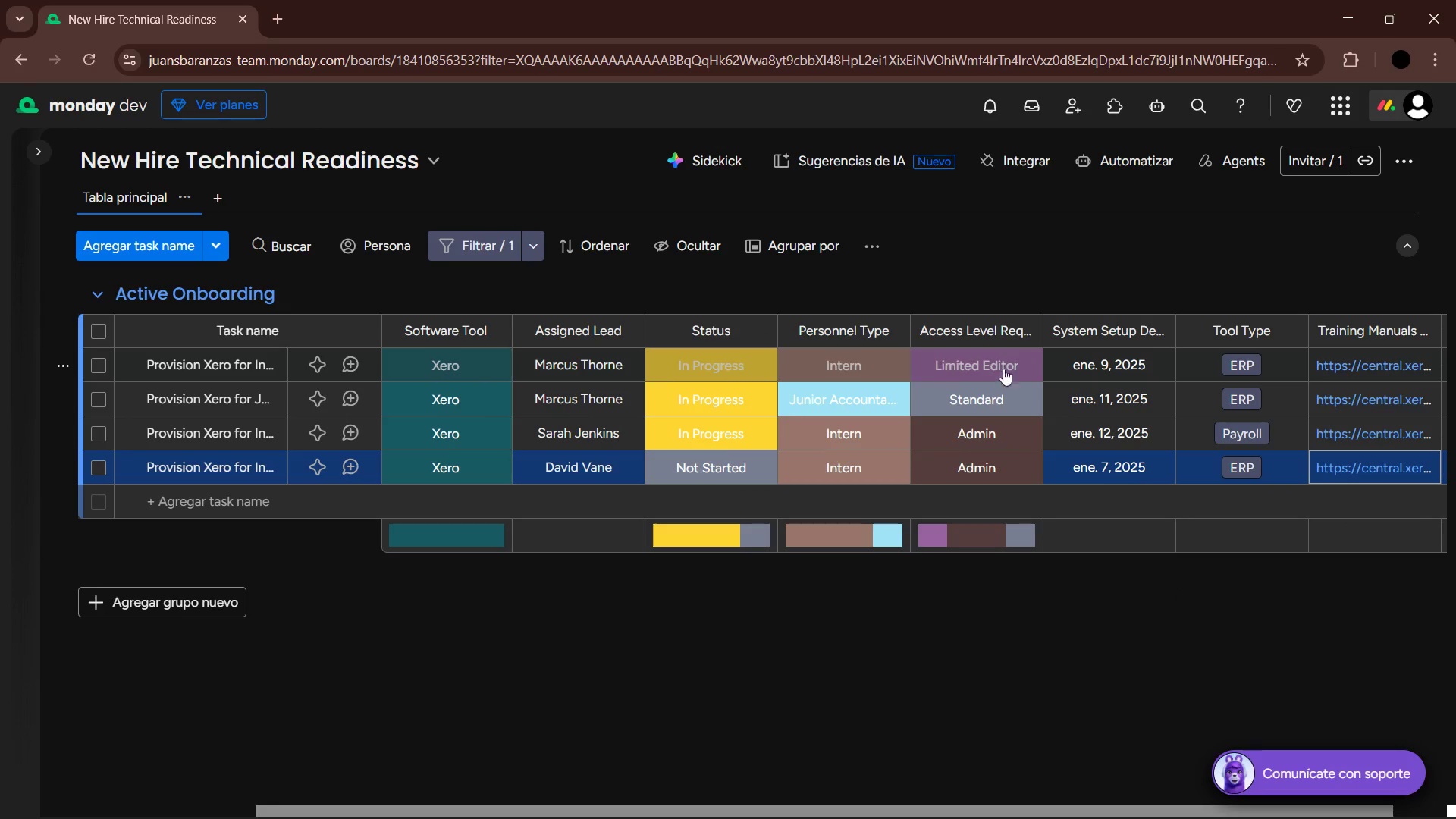 
left_click([526, 249])
 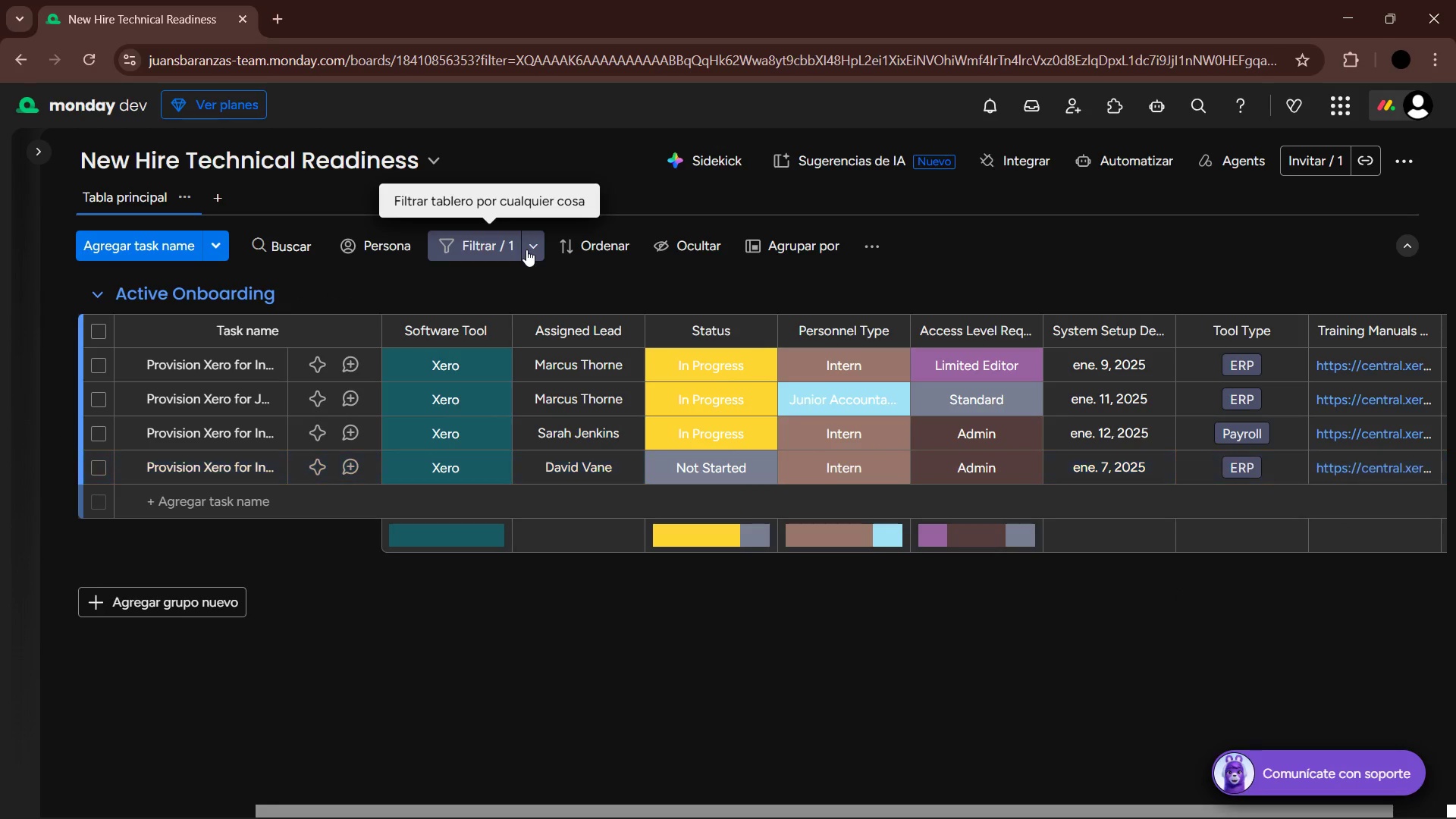 
mouse_move([544, 253])
 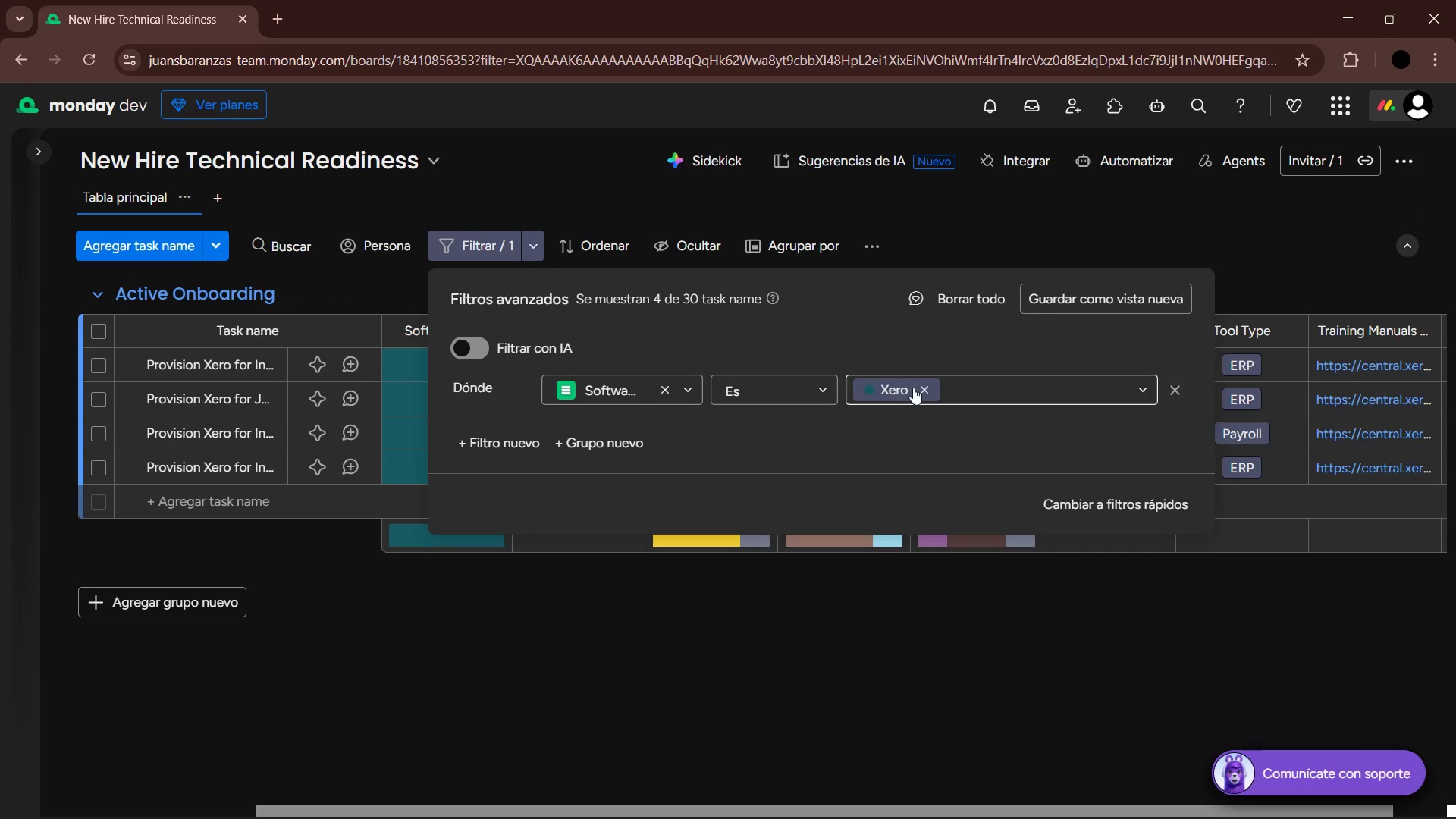 
left_click([926, 394])
 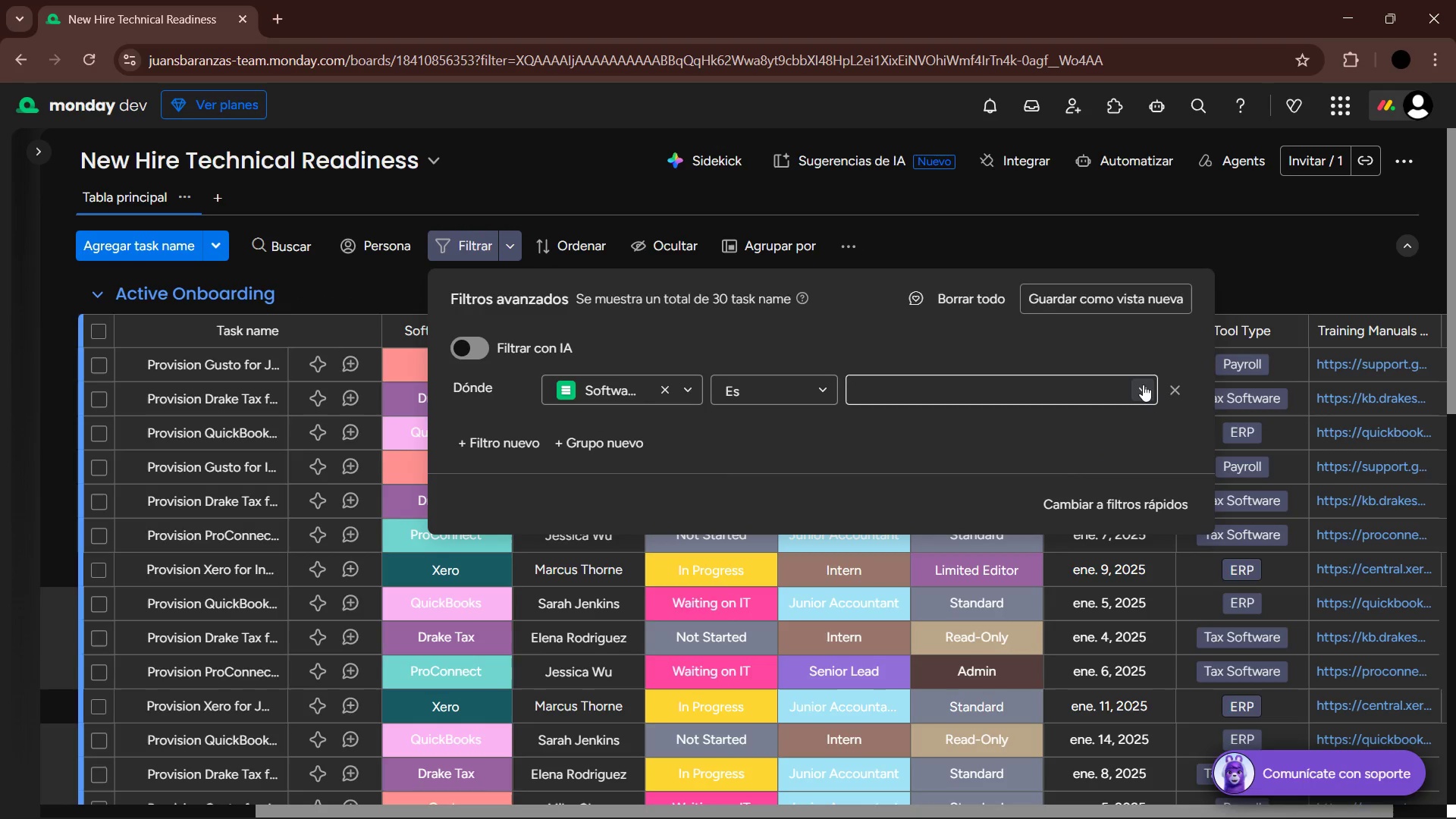 
left_click([1146, 387])
 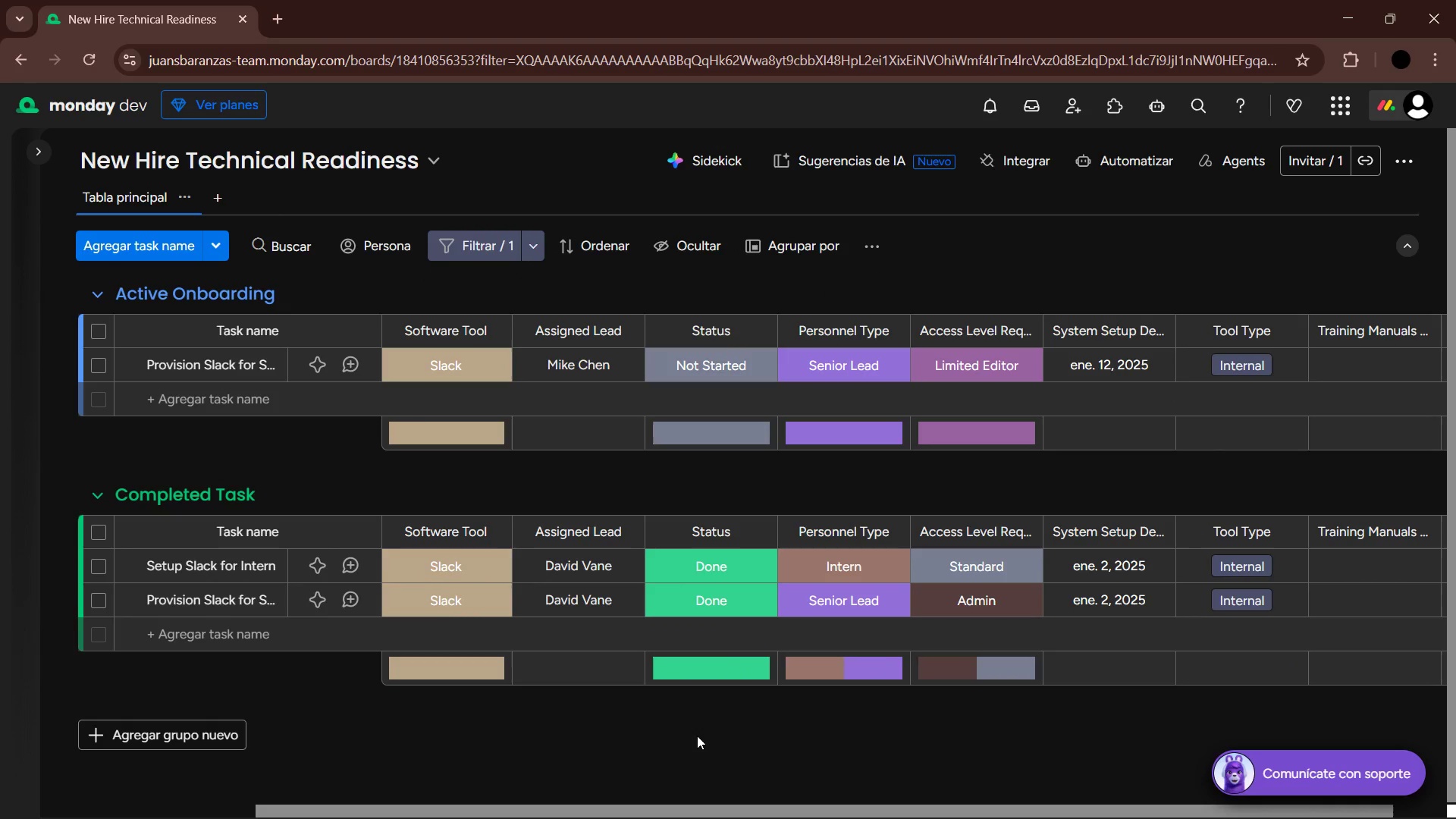 
wait(10.58)
 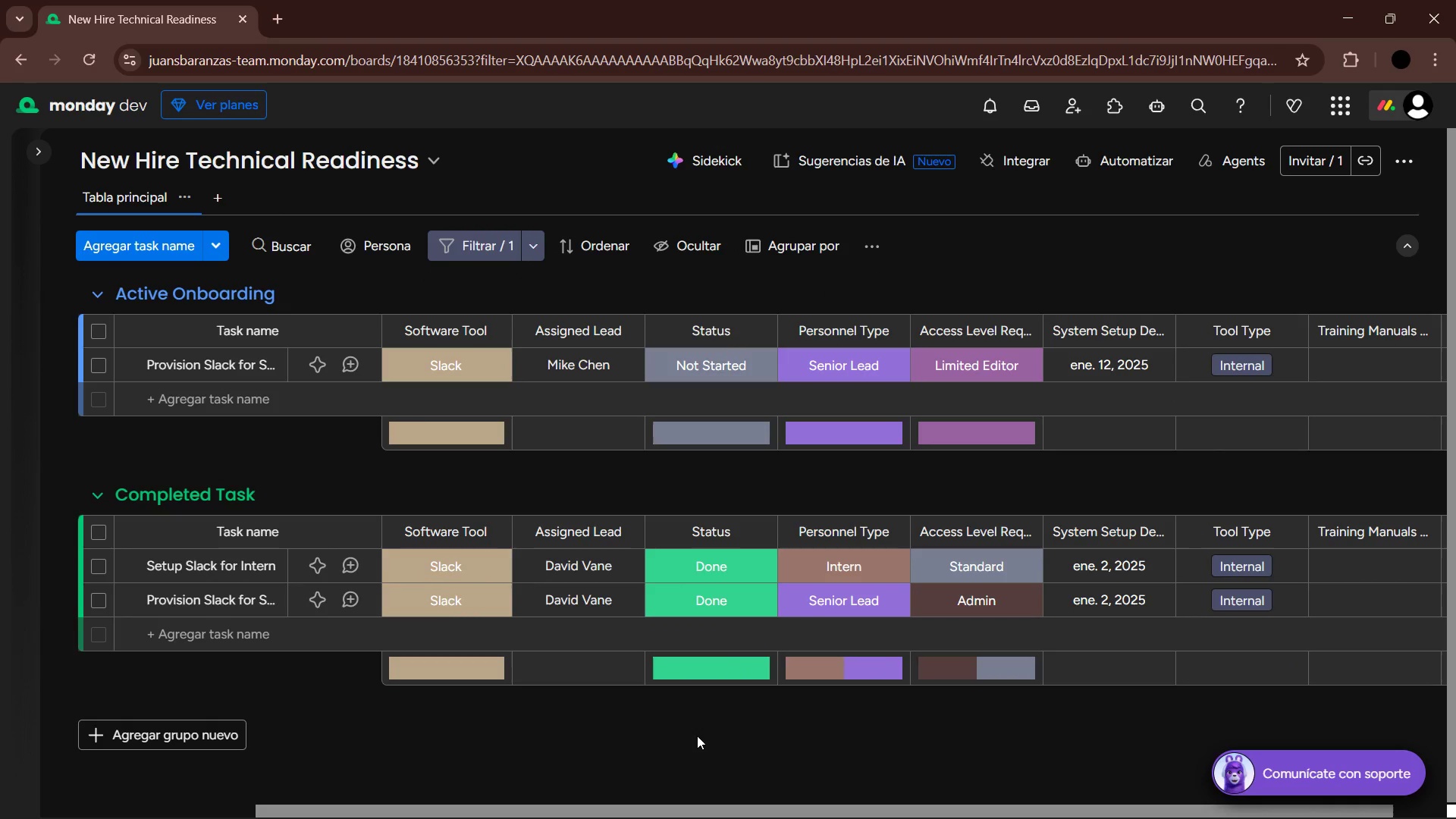 
left_click([1363, 363])
 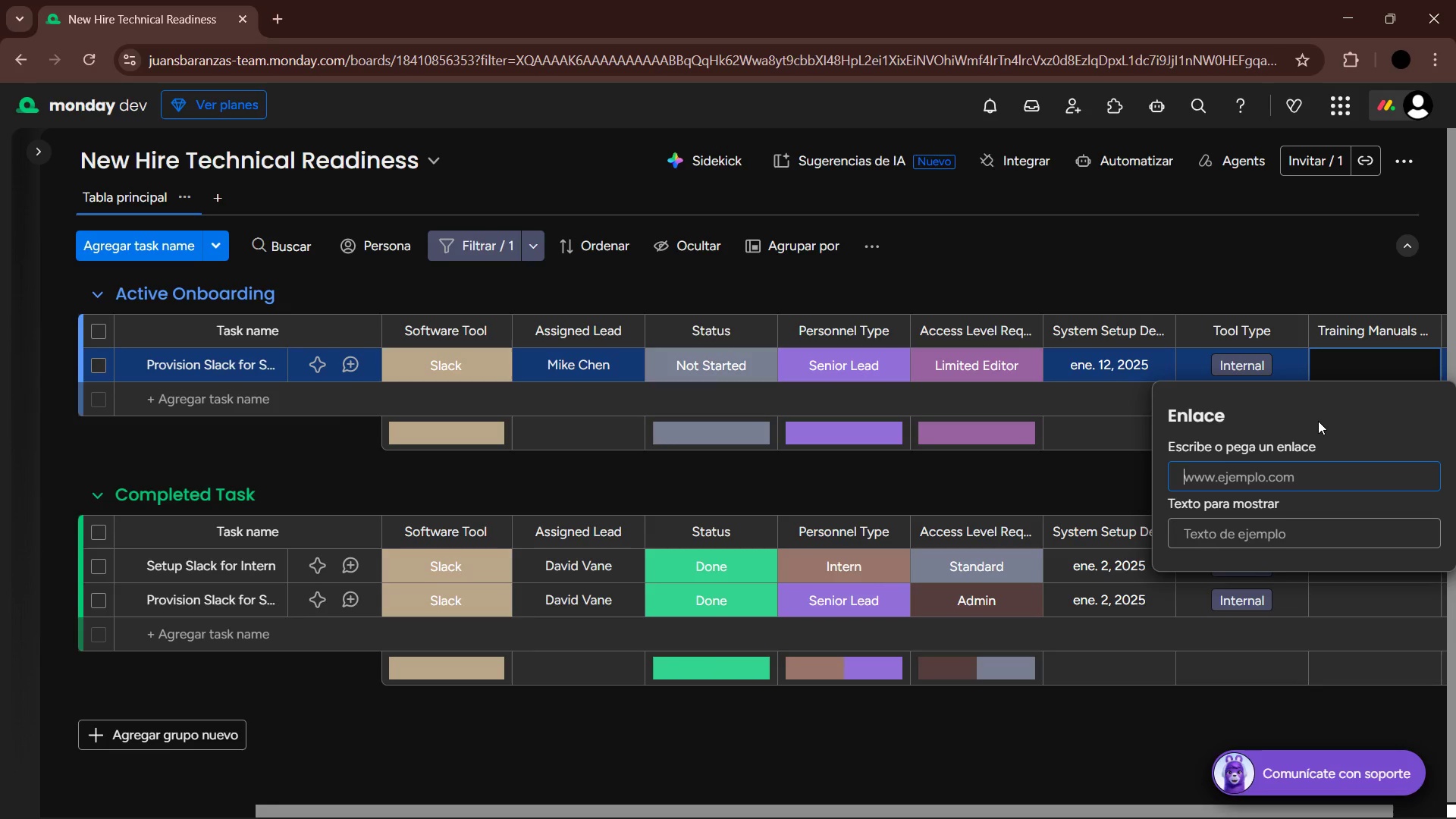 
type(slack)
 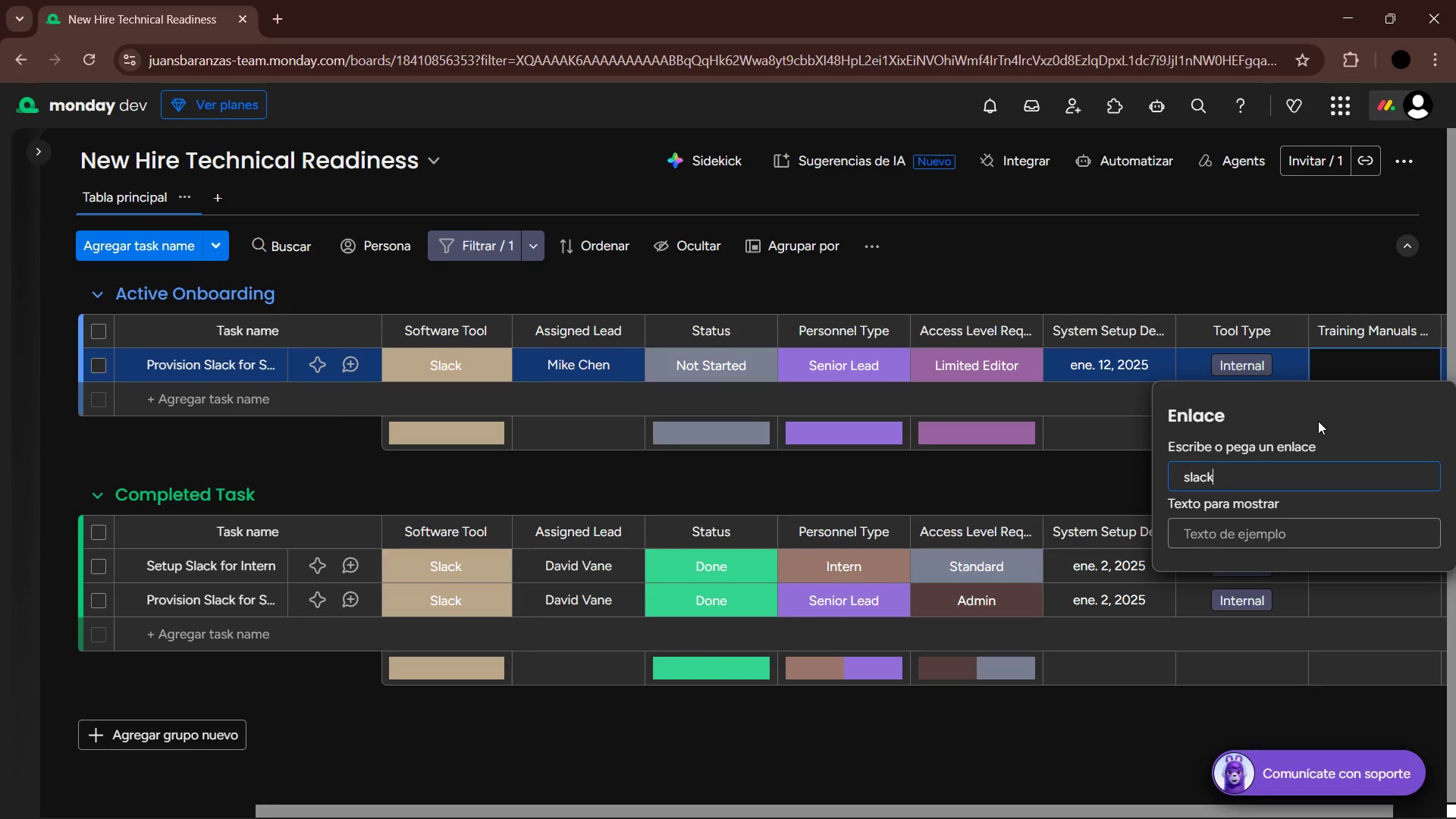 
wait(5.78)
 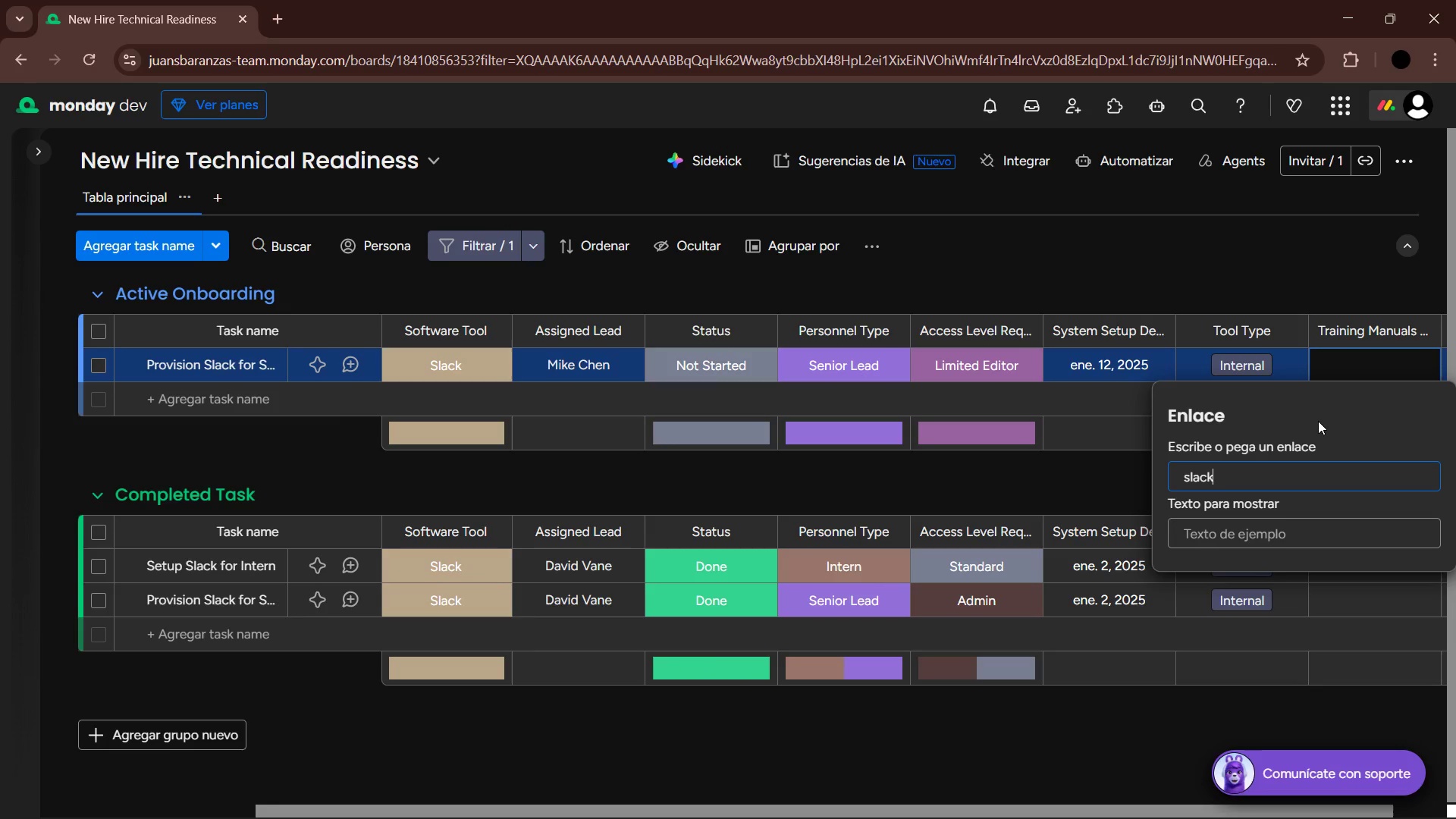 
type(.com&help&)
 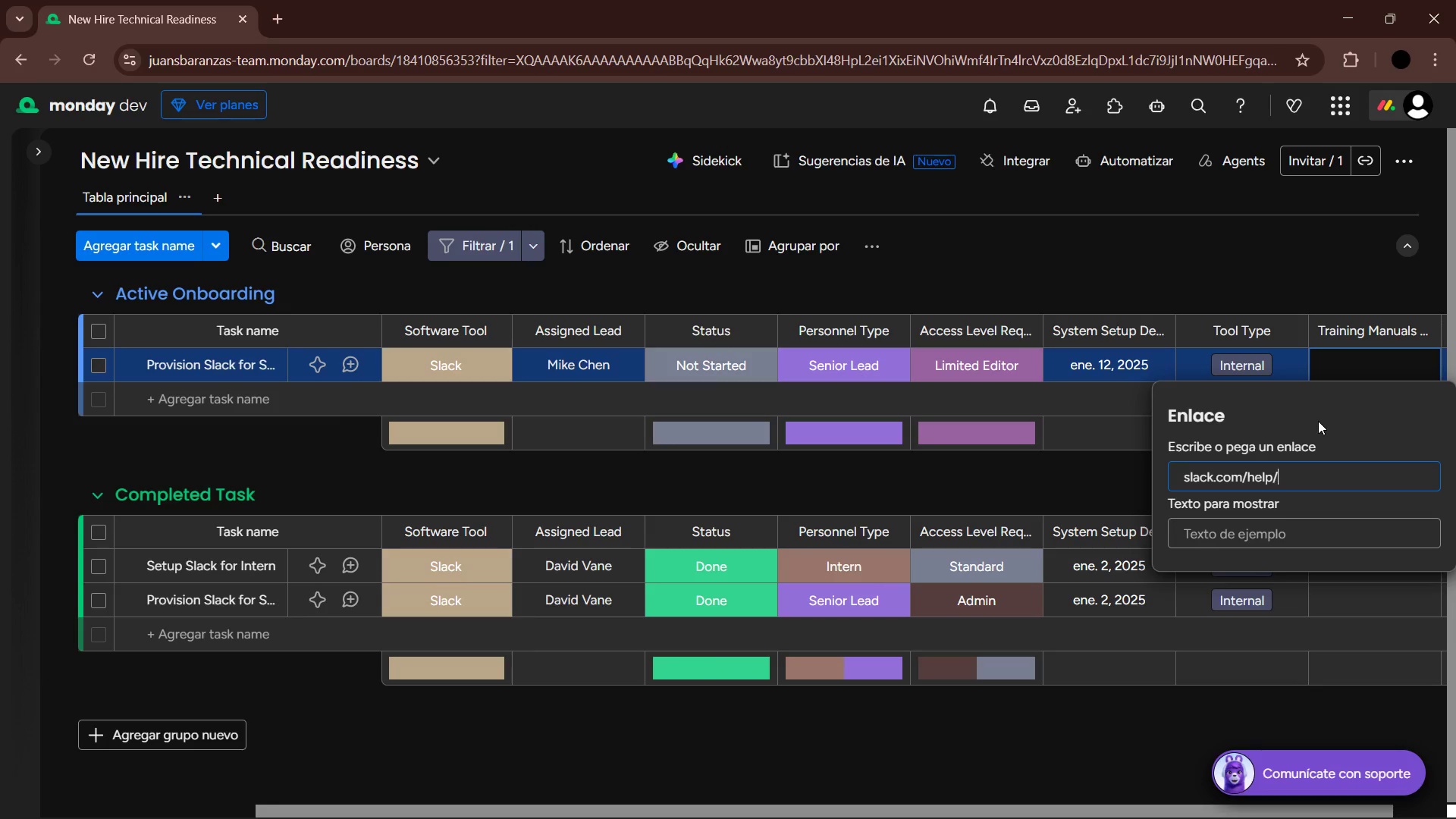 
wait(5.89)
 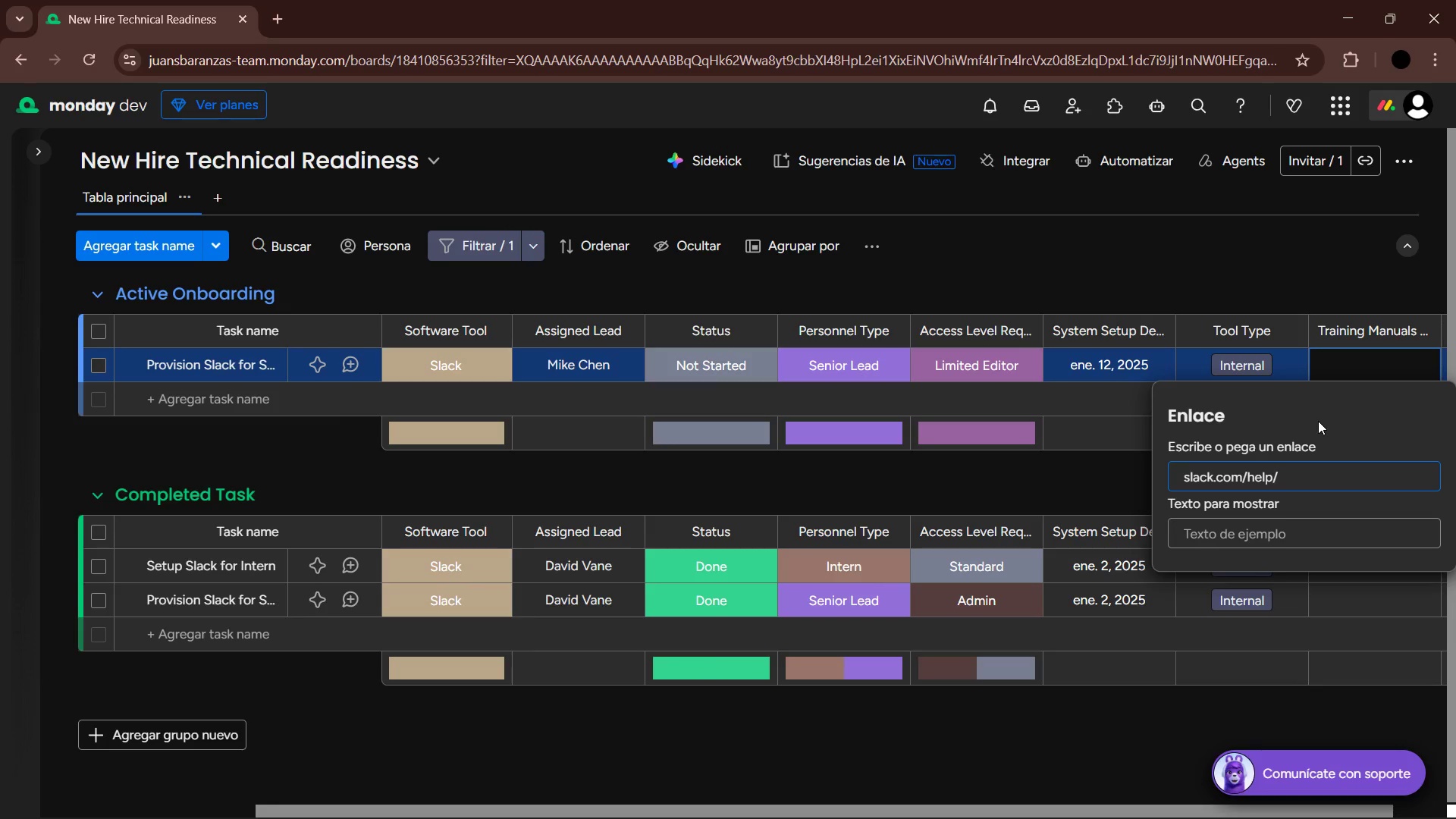 
type(articles)
 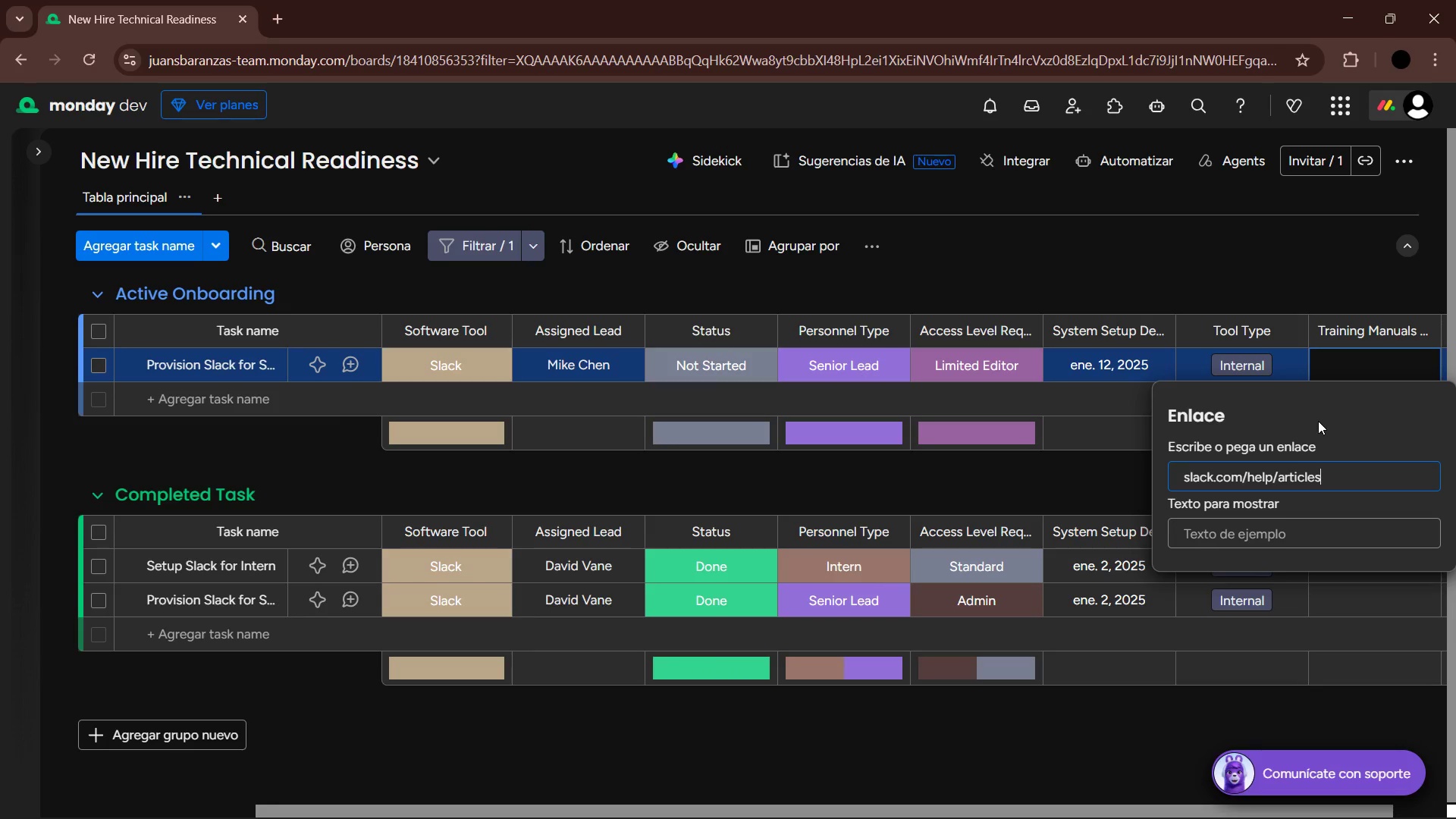 
key(Shift+7)
 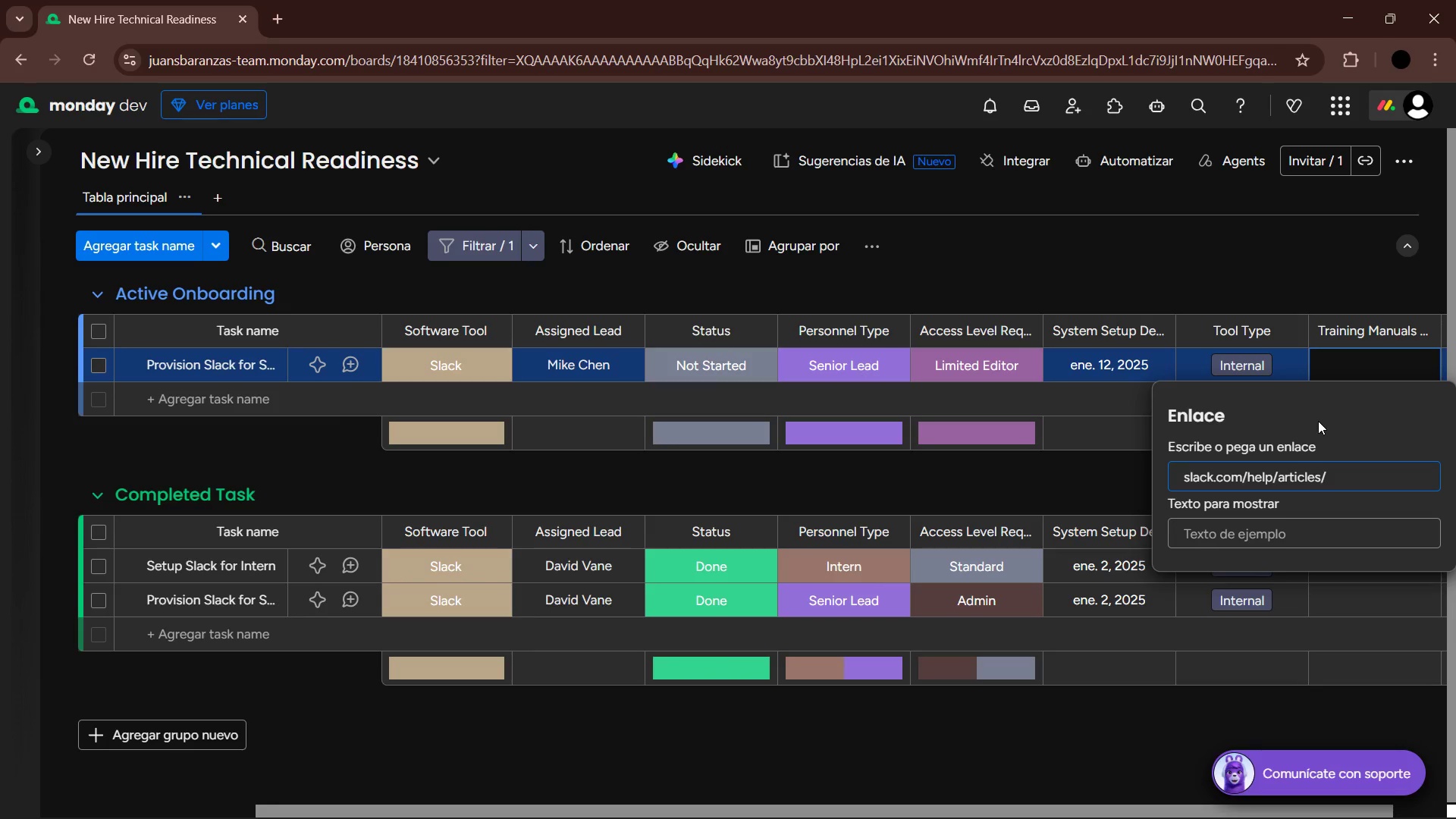 
type(115)
 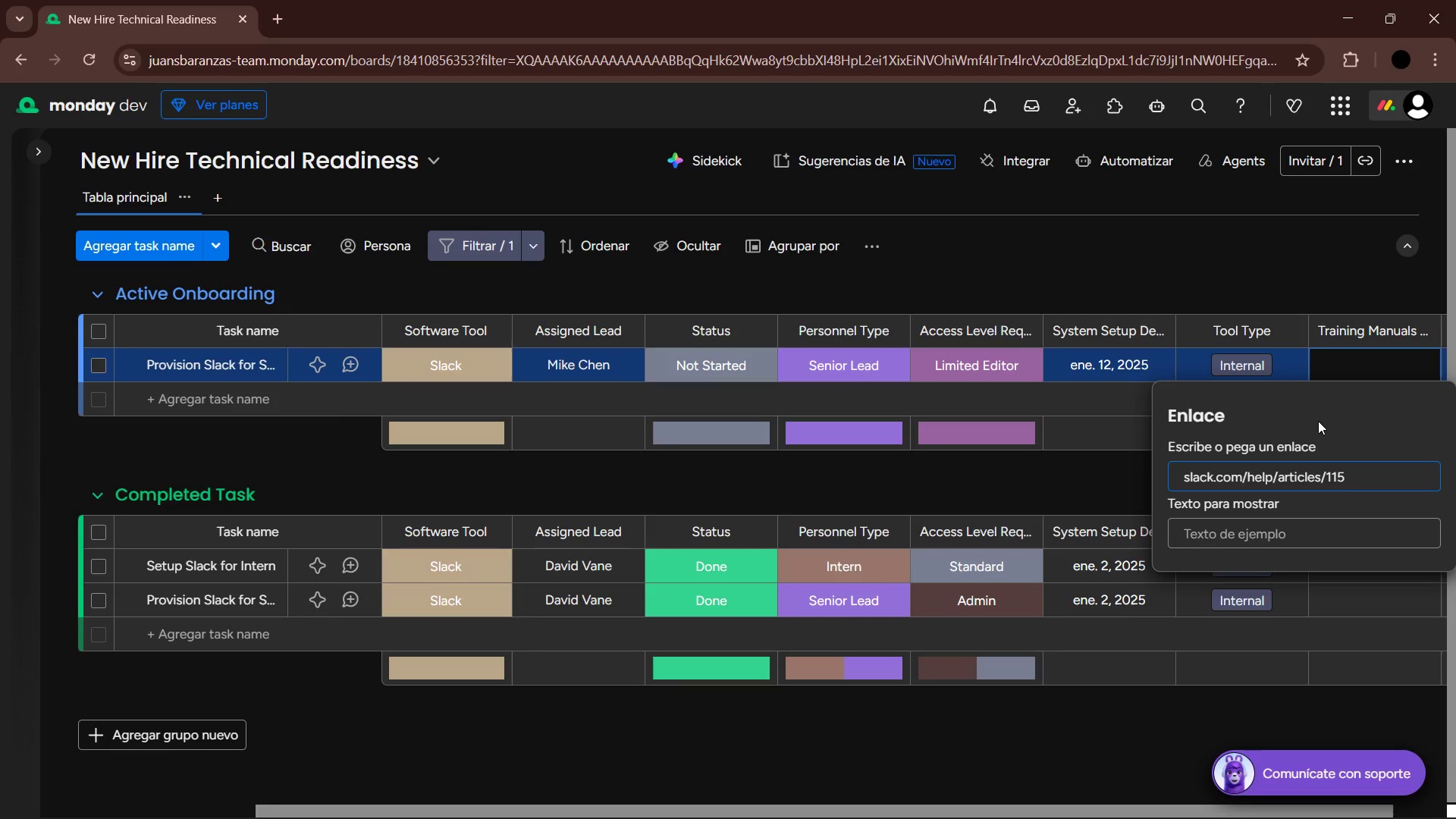 
type(0040)
 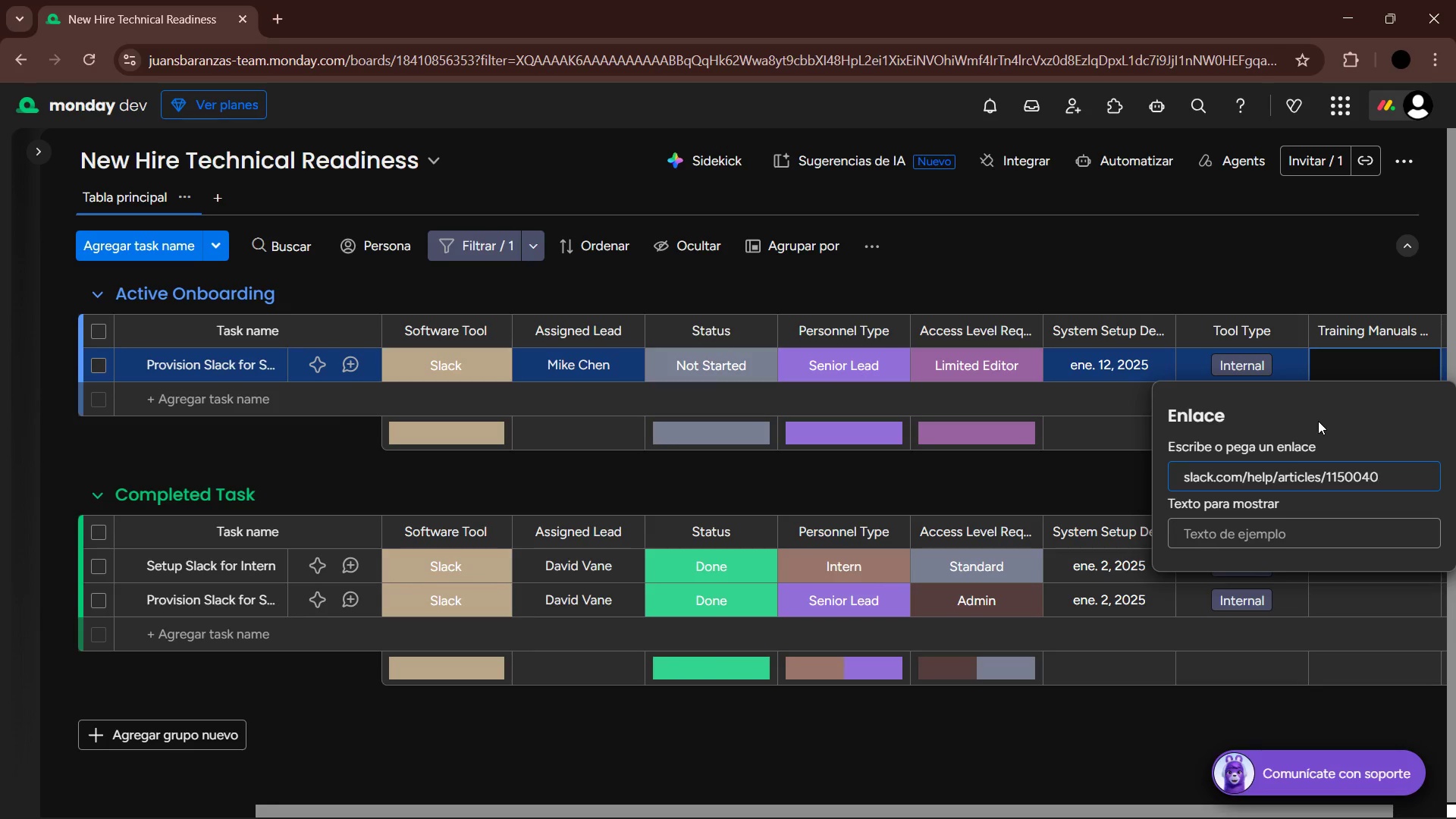 
wait(5.09)
 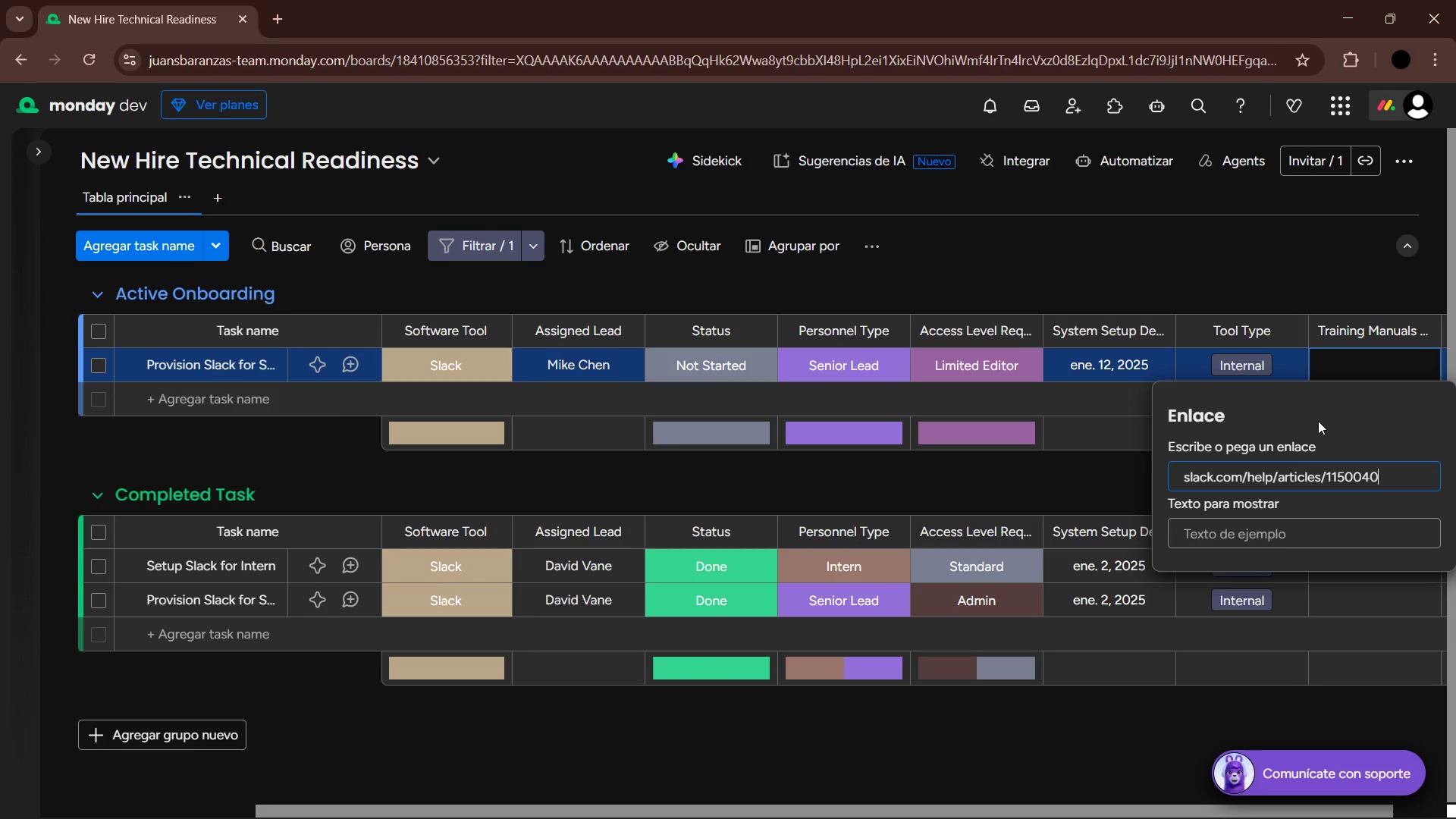 
type(71768)
 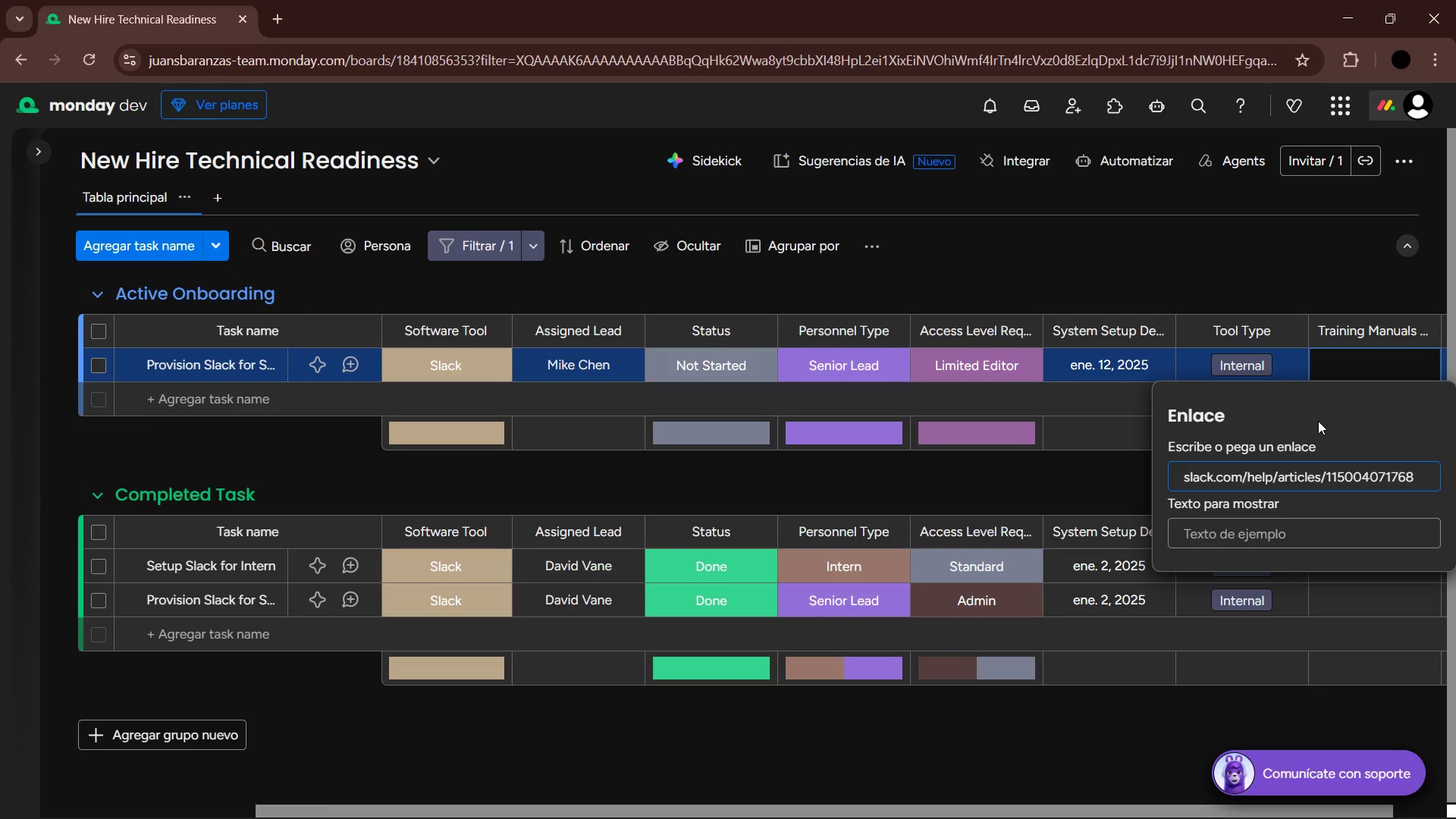 
type(-What-is-Slack)
 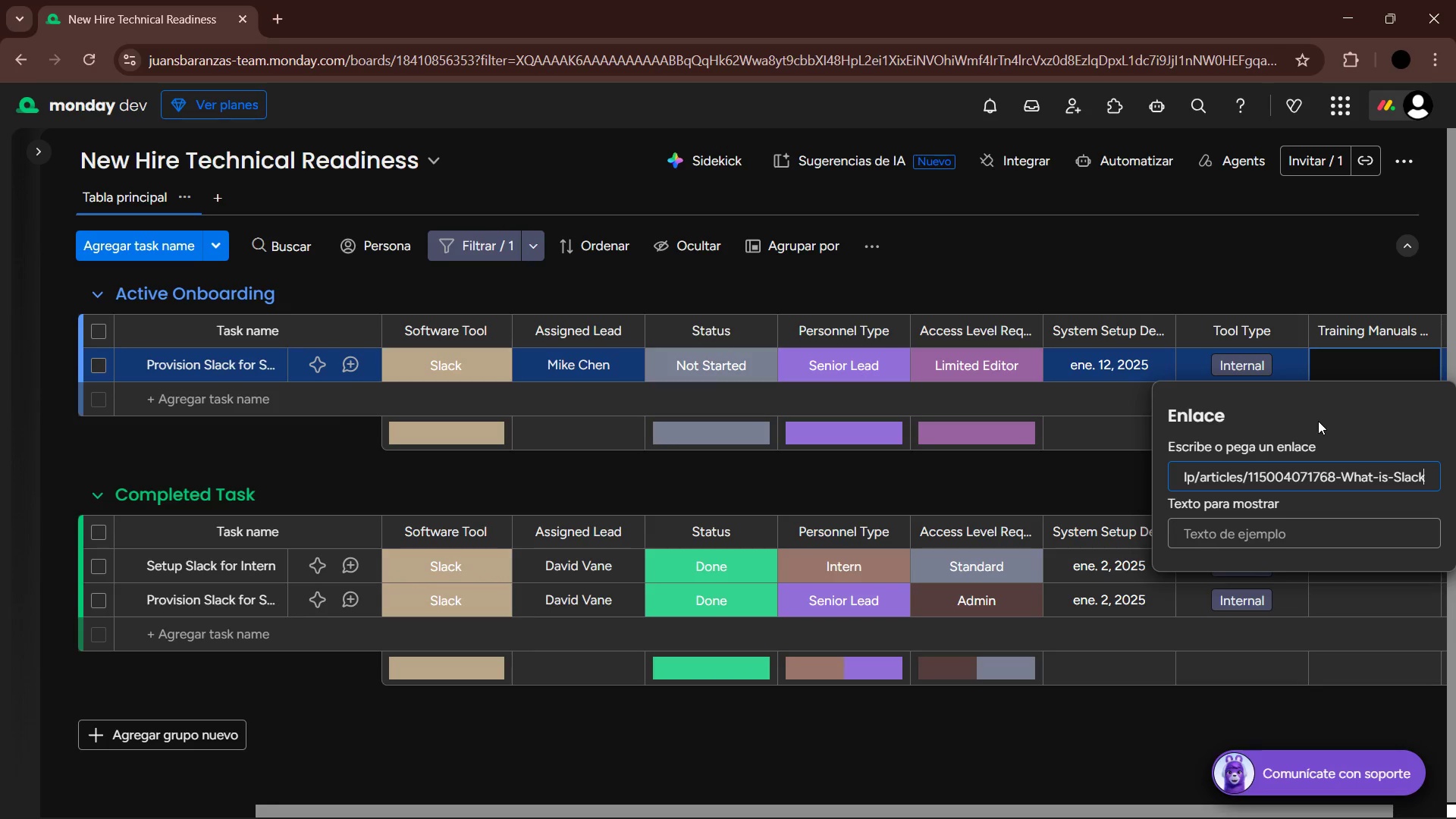 
key(Enter)
 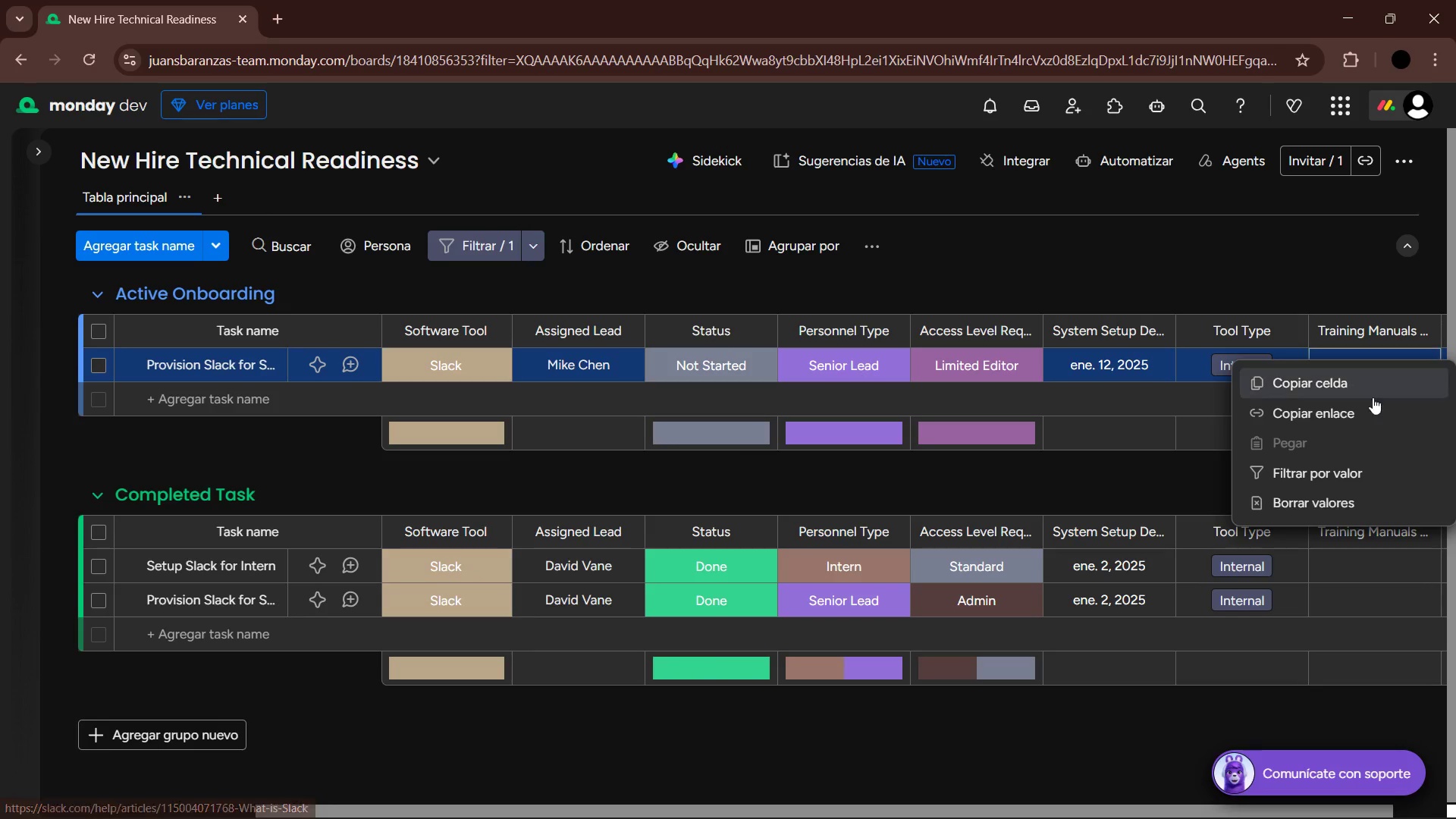 
left_click([1347, 400])
 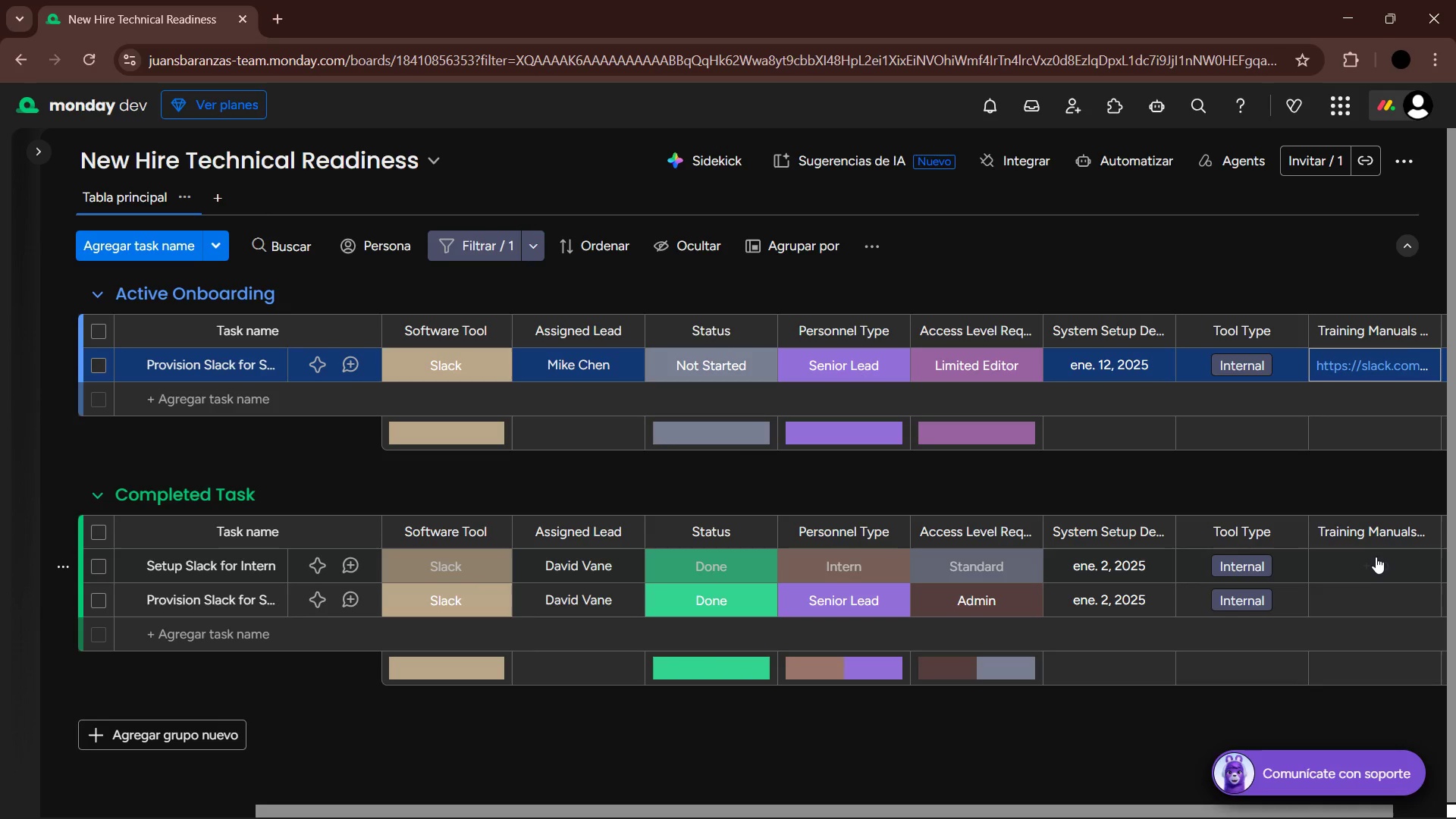 
left_click([1376, 554])
 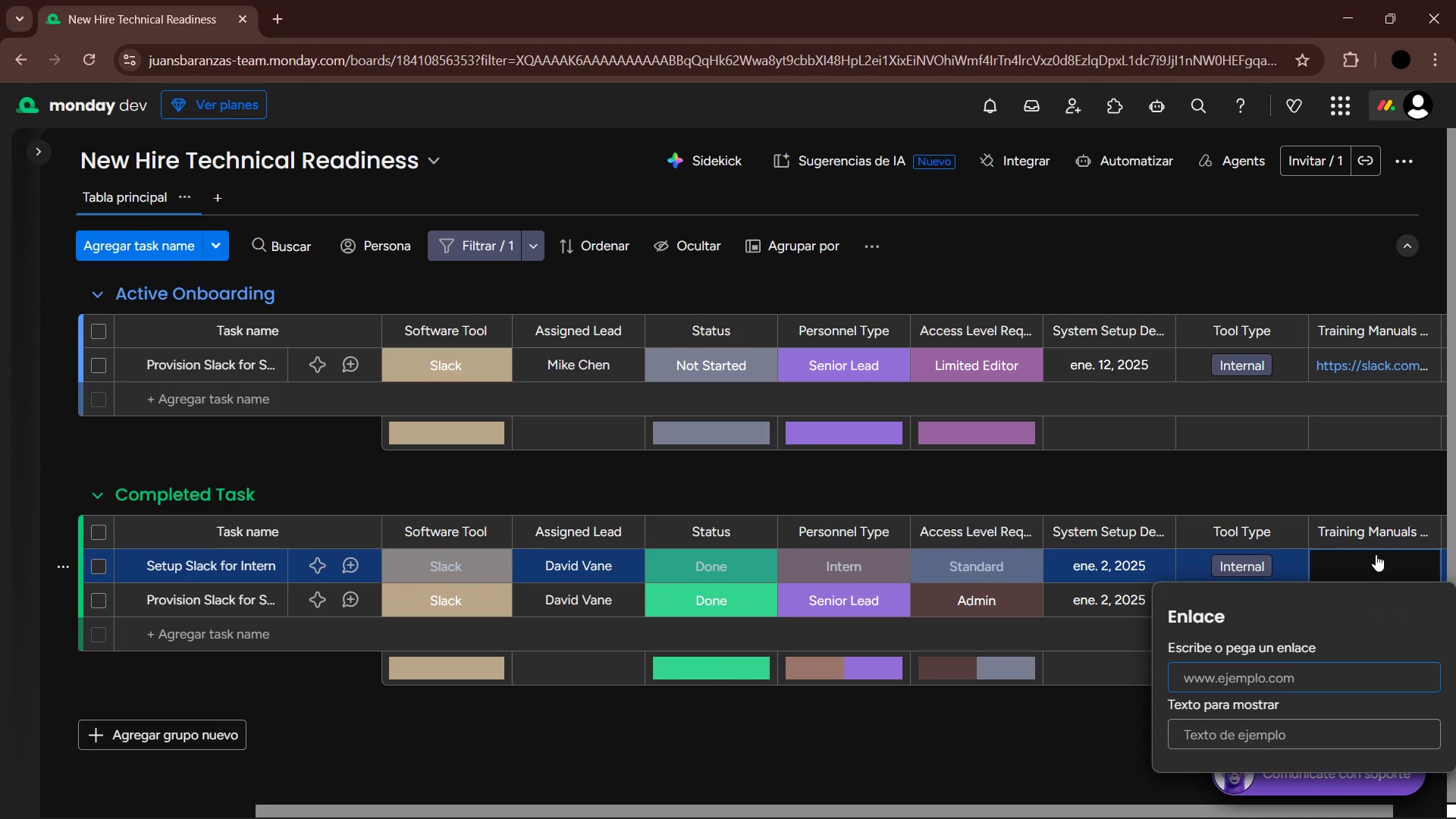 
key(Control+V)
 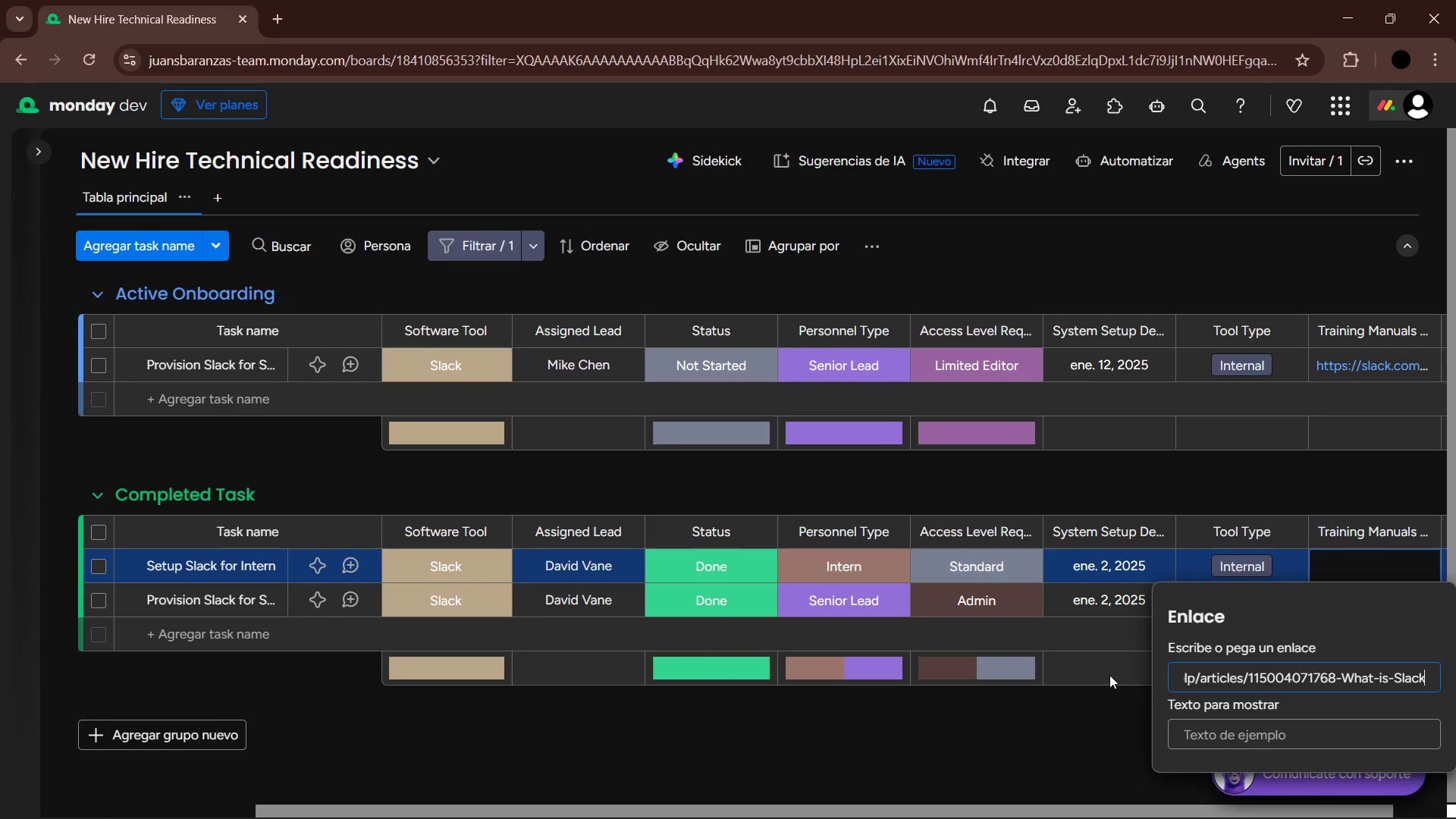 
left_click_drag(start_coordinate=[1056, 749], to_coordinate=[1057, 753])
 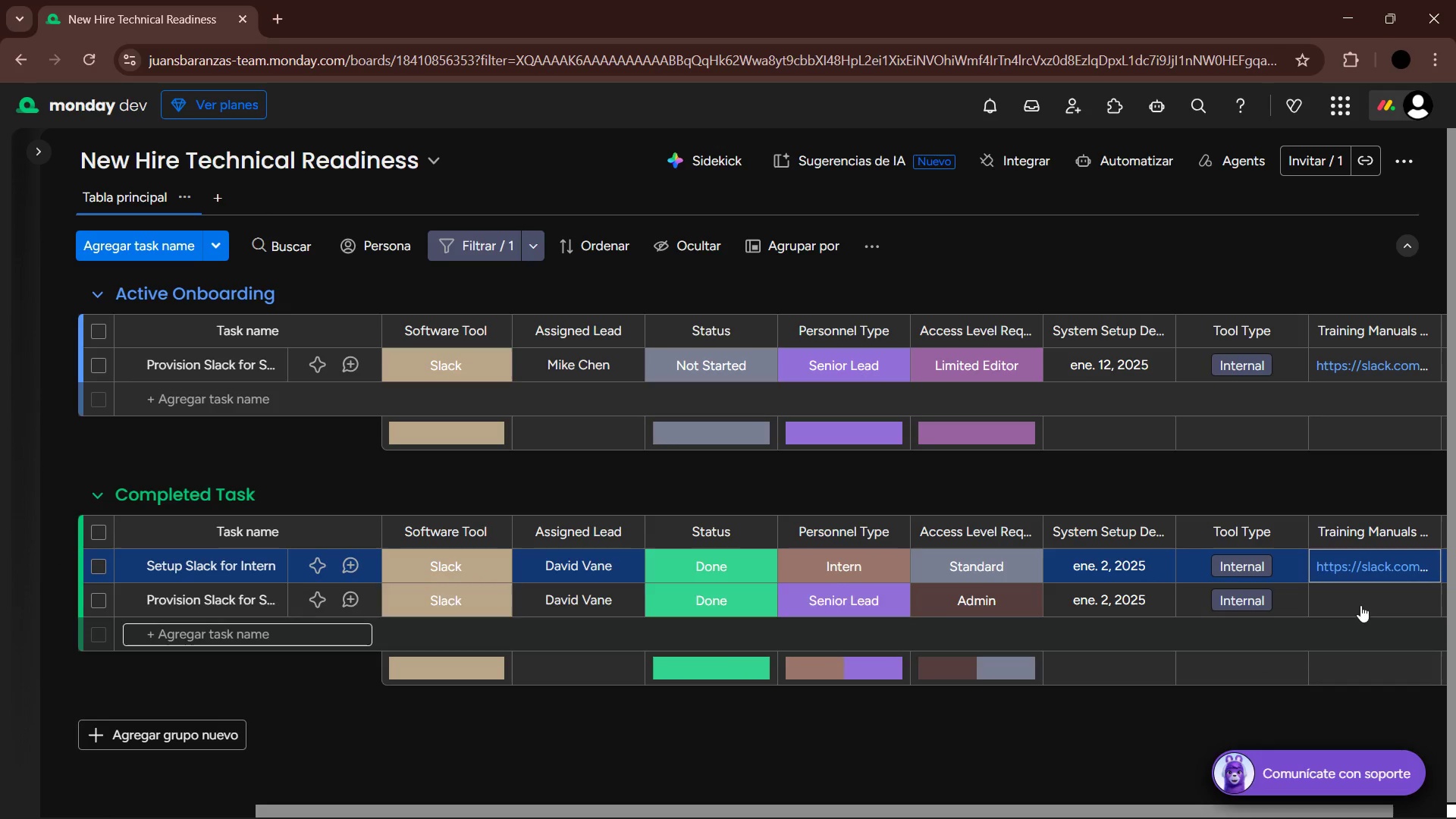 
left_click([1363, 591])
 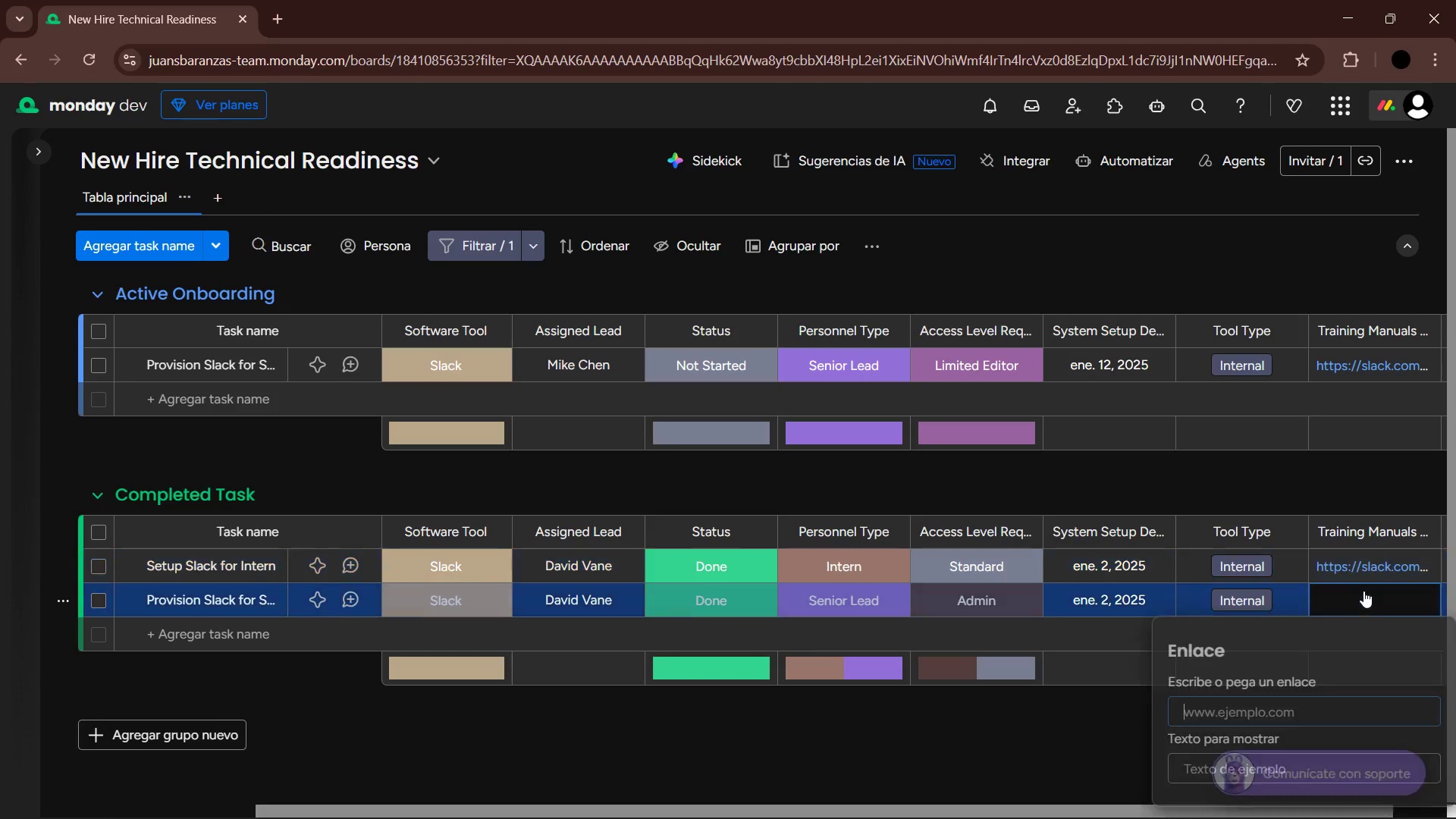 
key(Control+V)
 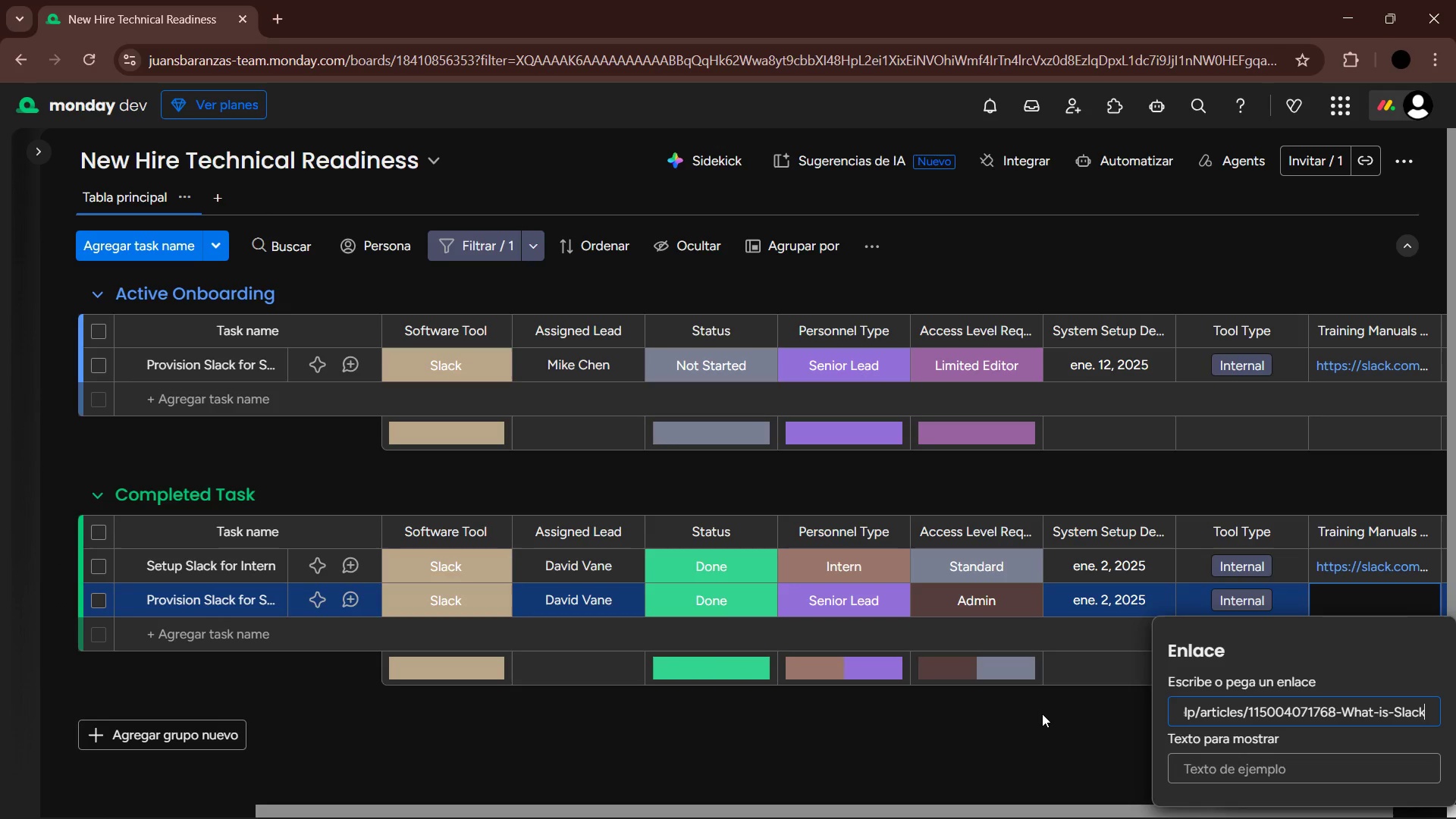 
left_click([1015, 723])
 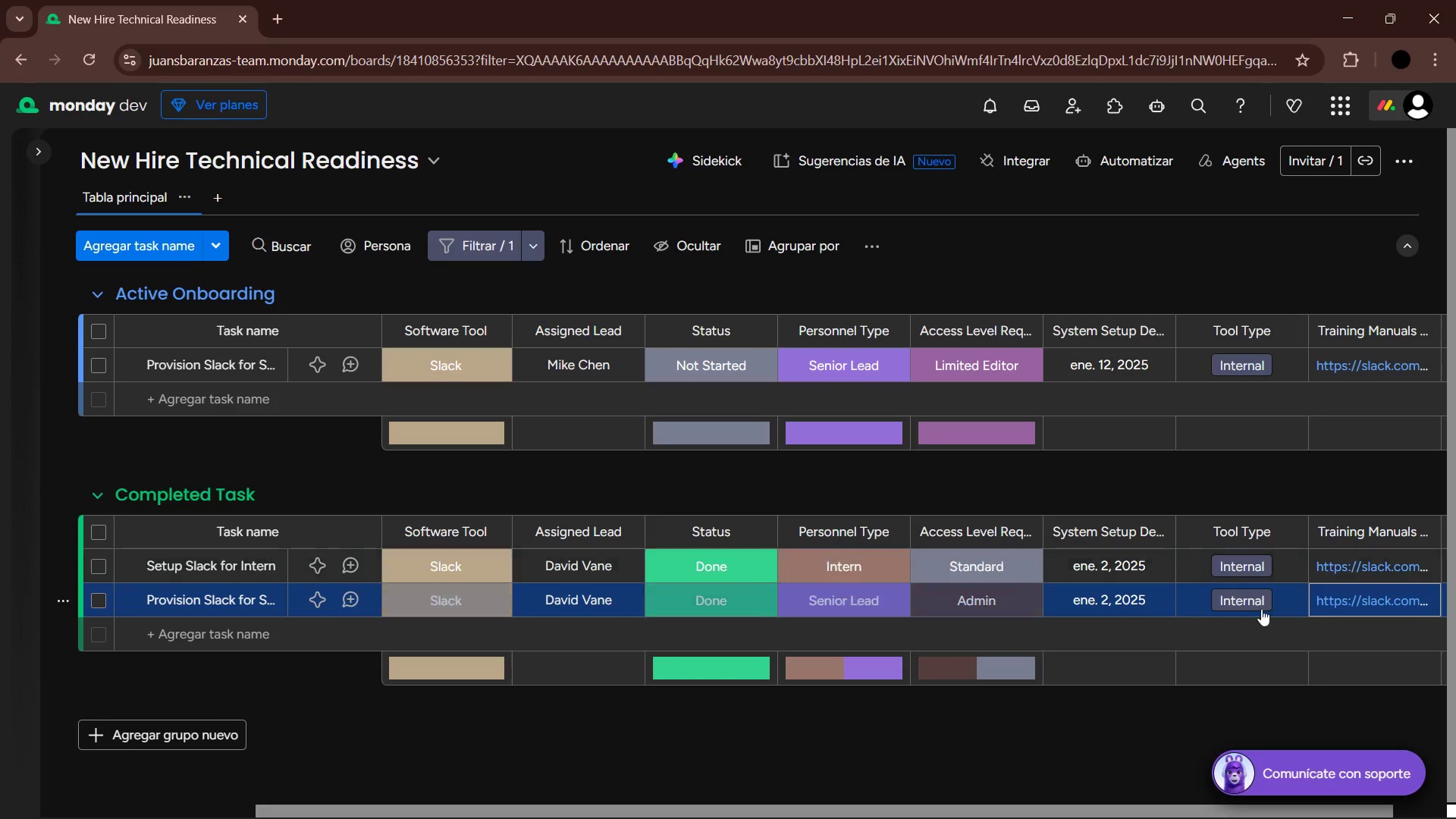 
left_click([1116, 719])
 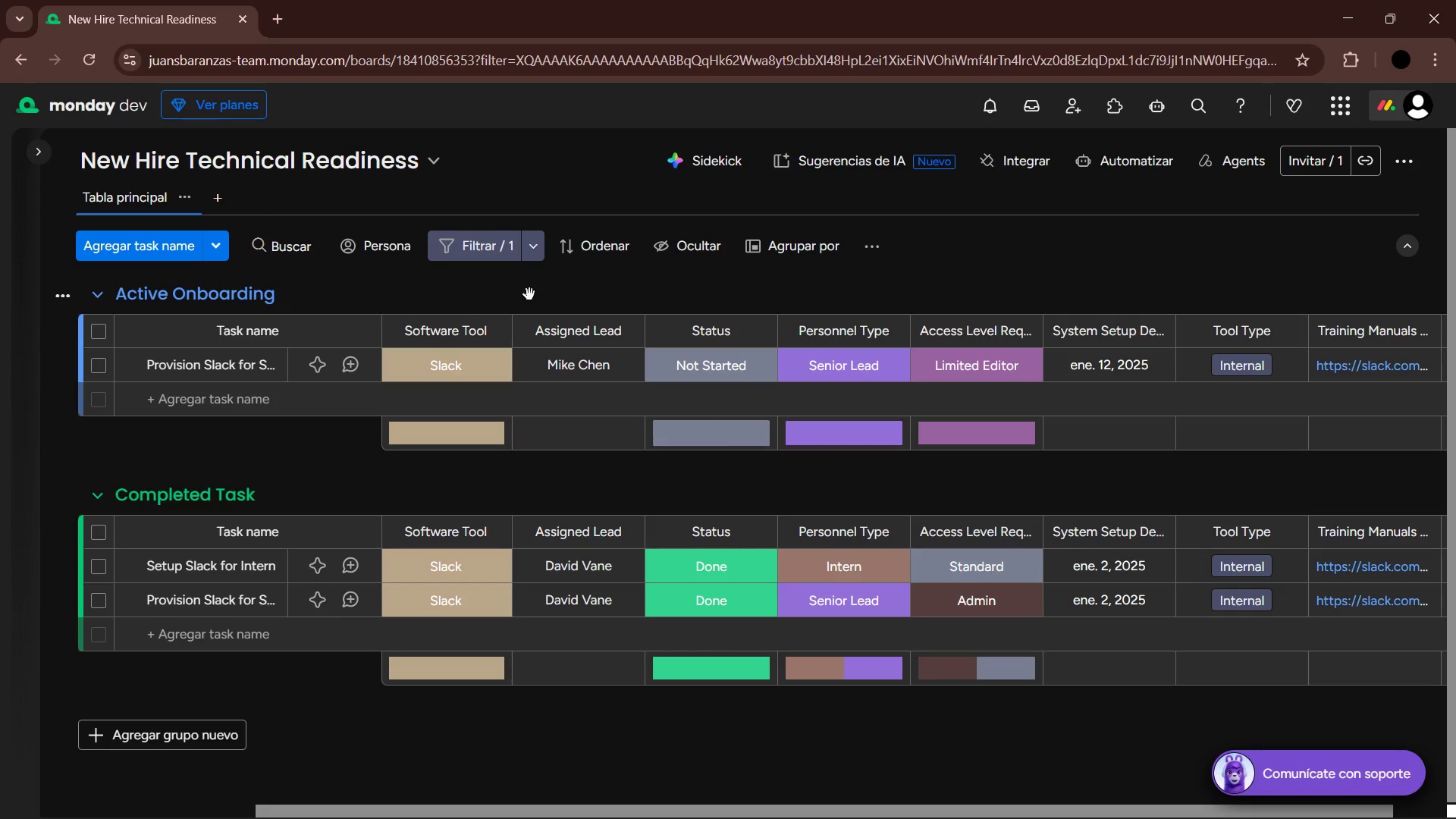 
left_click([530, 246])
 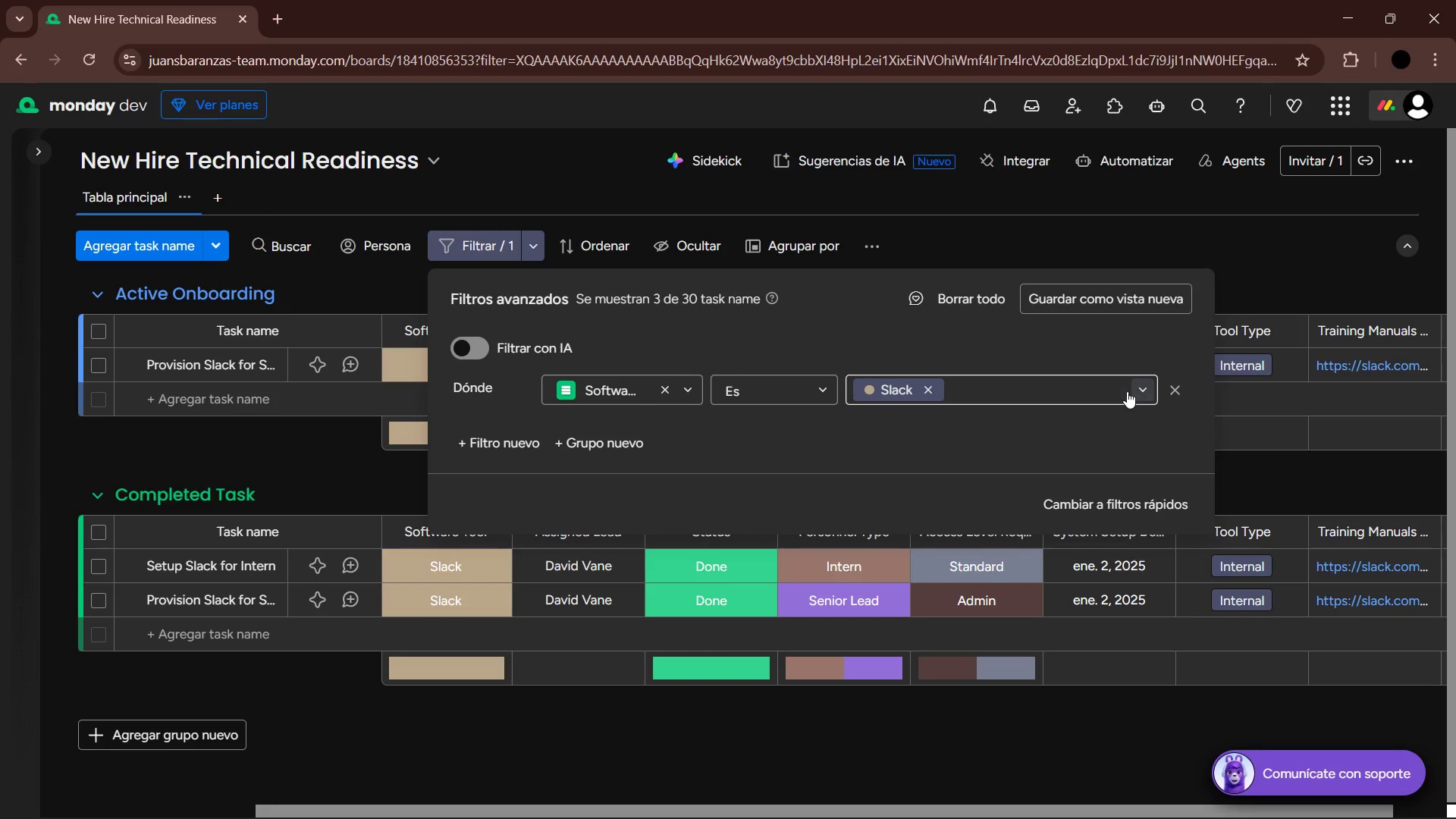 
left_click([921, 385])
 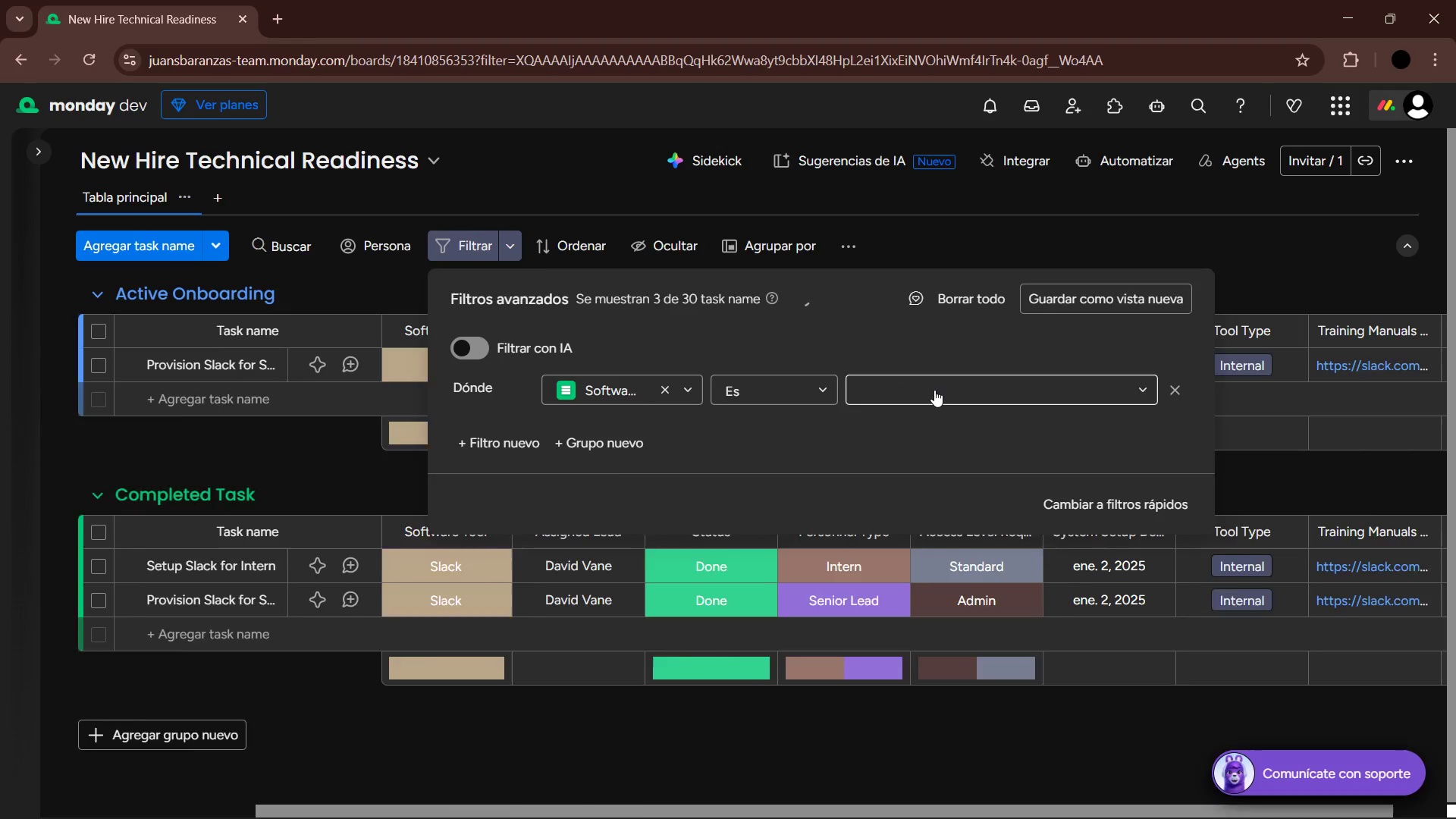 
left_click([934, 390])
 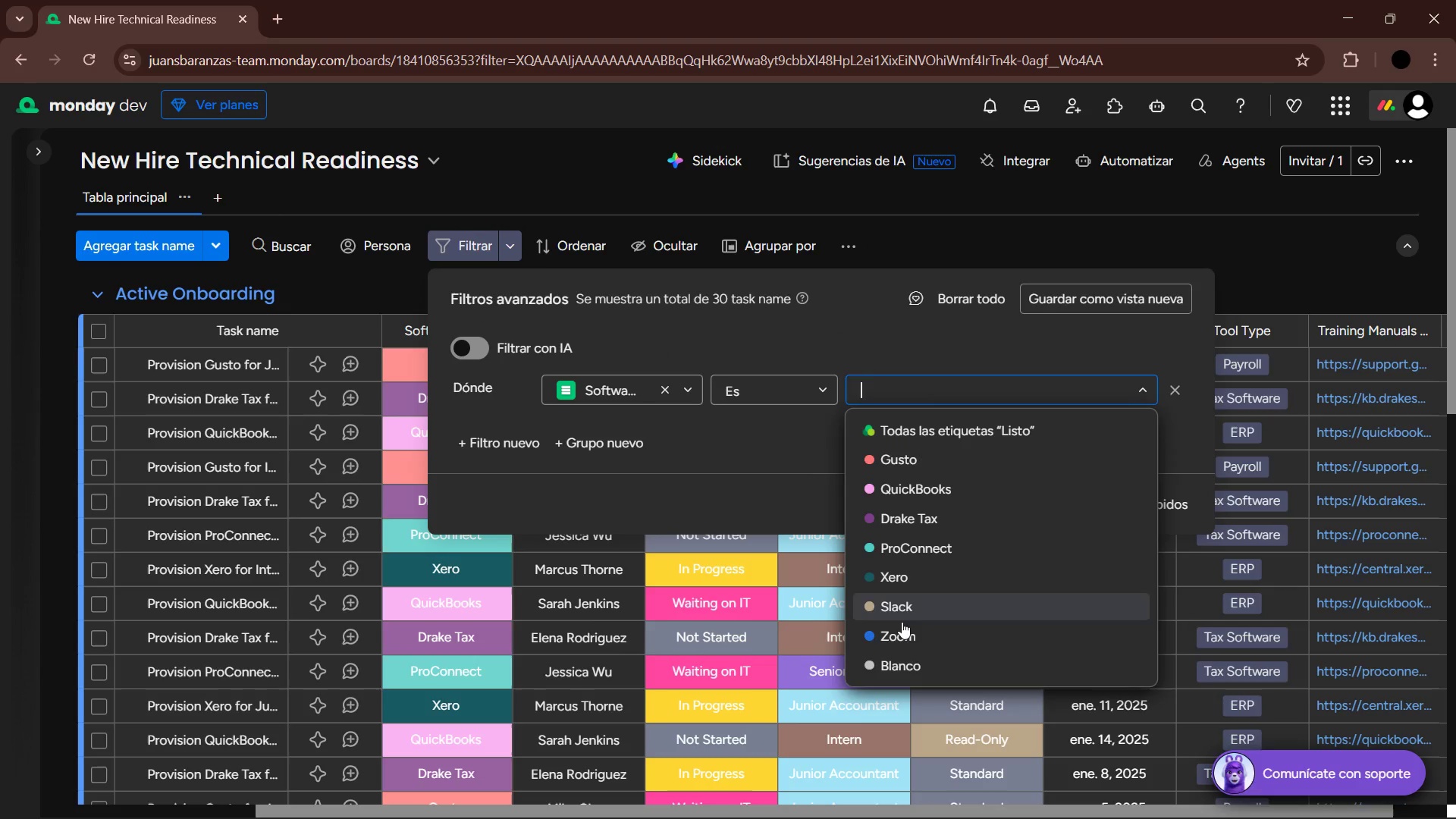 
left_click([907, 633])
 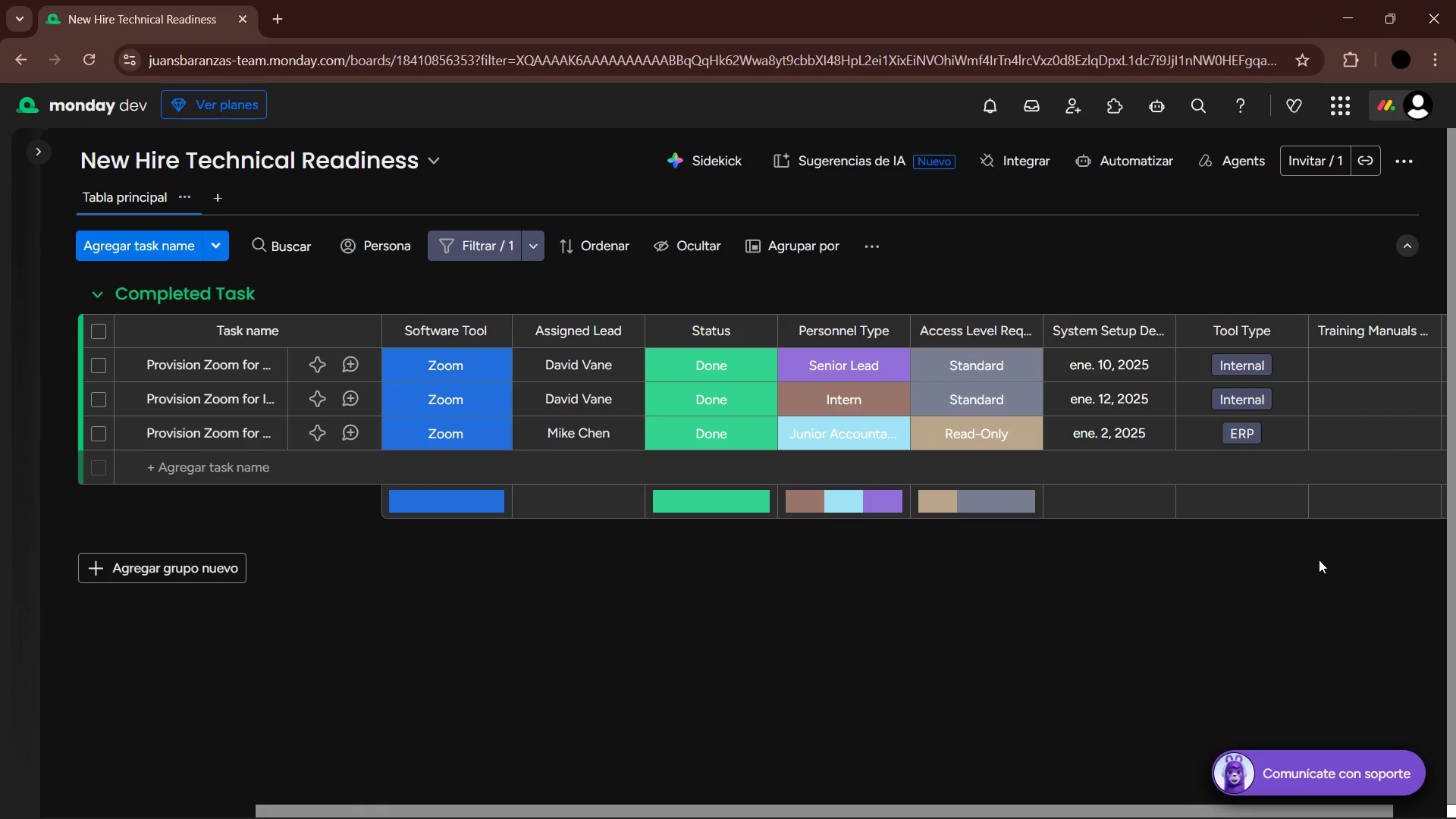 
left_click([1364, 359])
 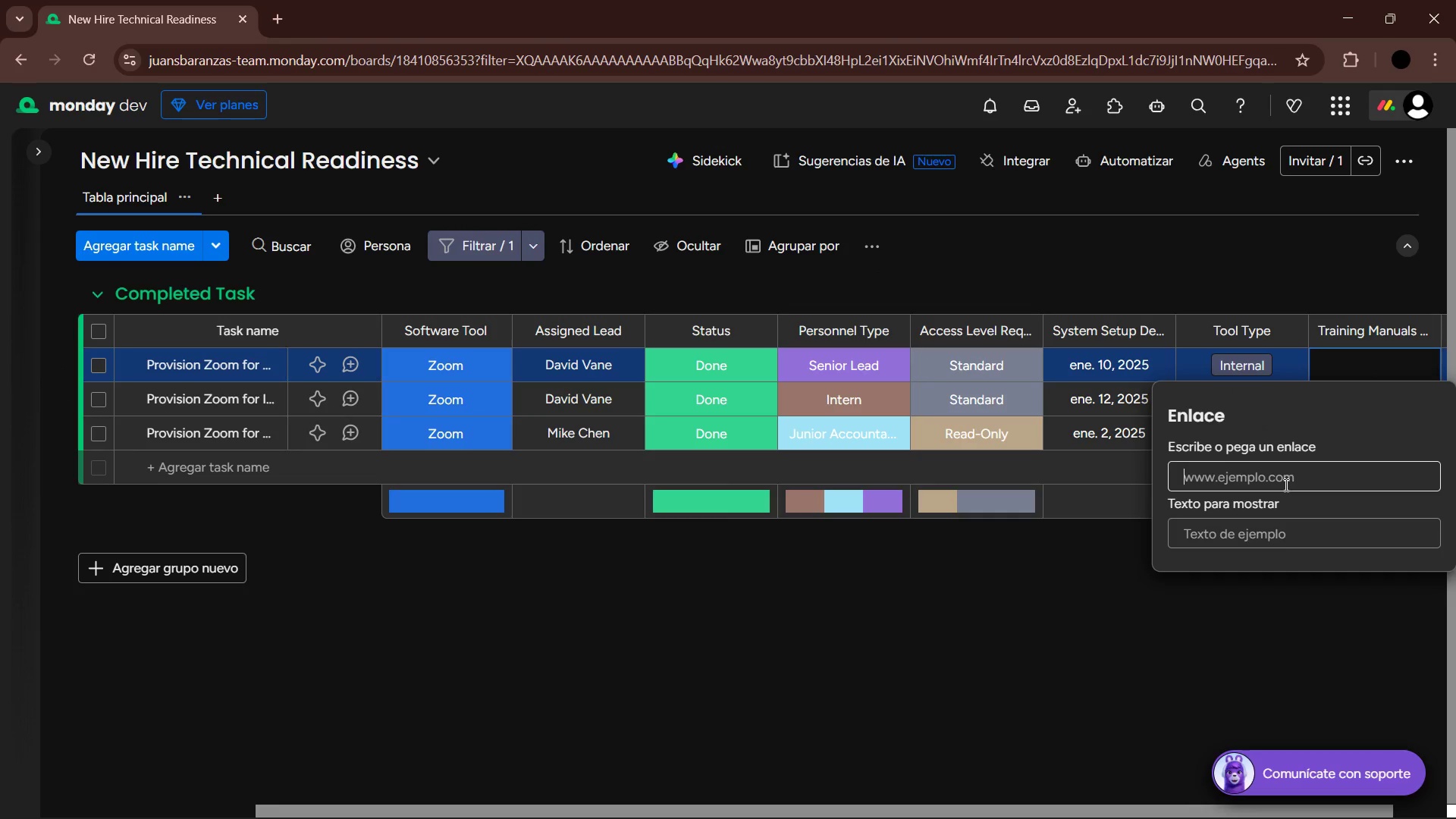 
type(suppot)
key(Backspace)
type(rt.zoom)
 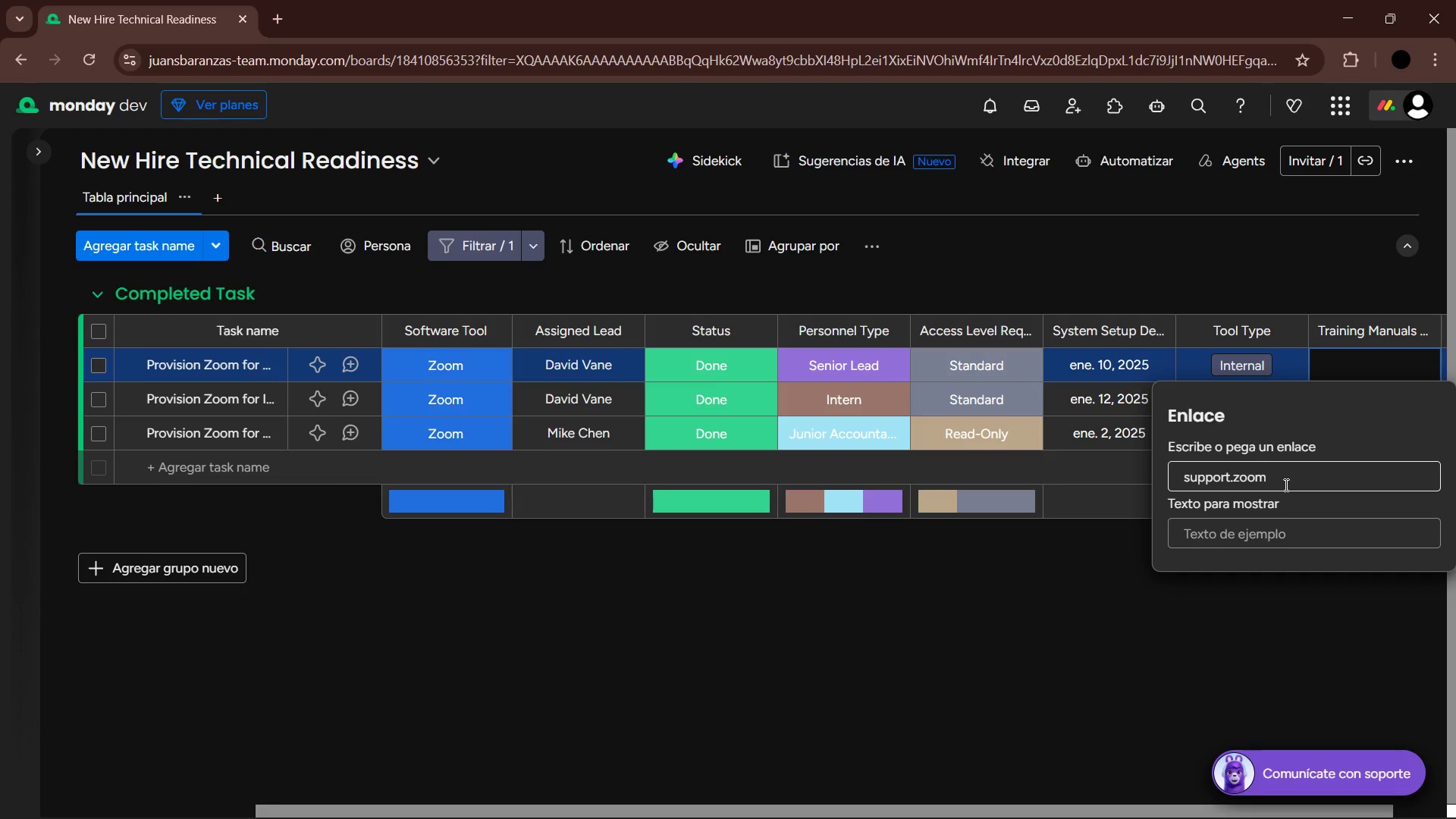 
type(.com&hr)
key(Backspace)
type(elp&)
 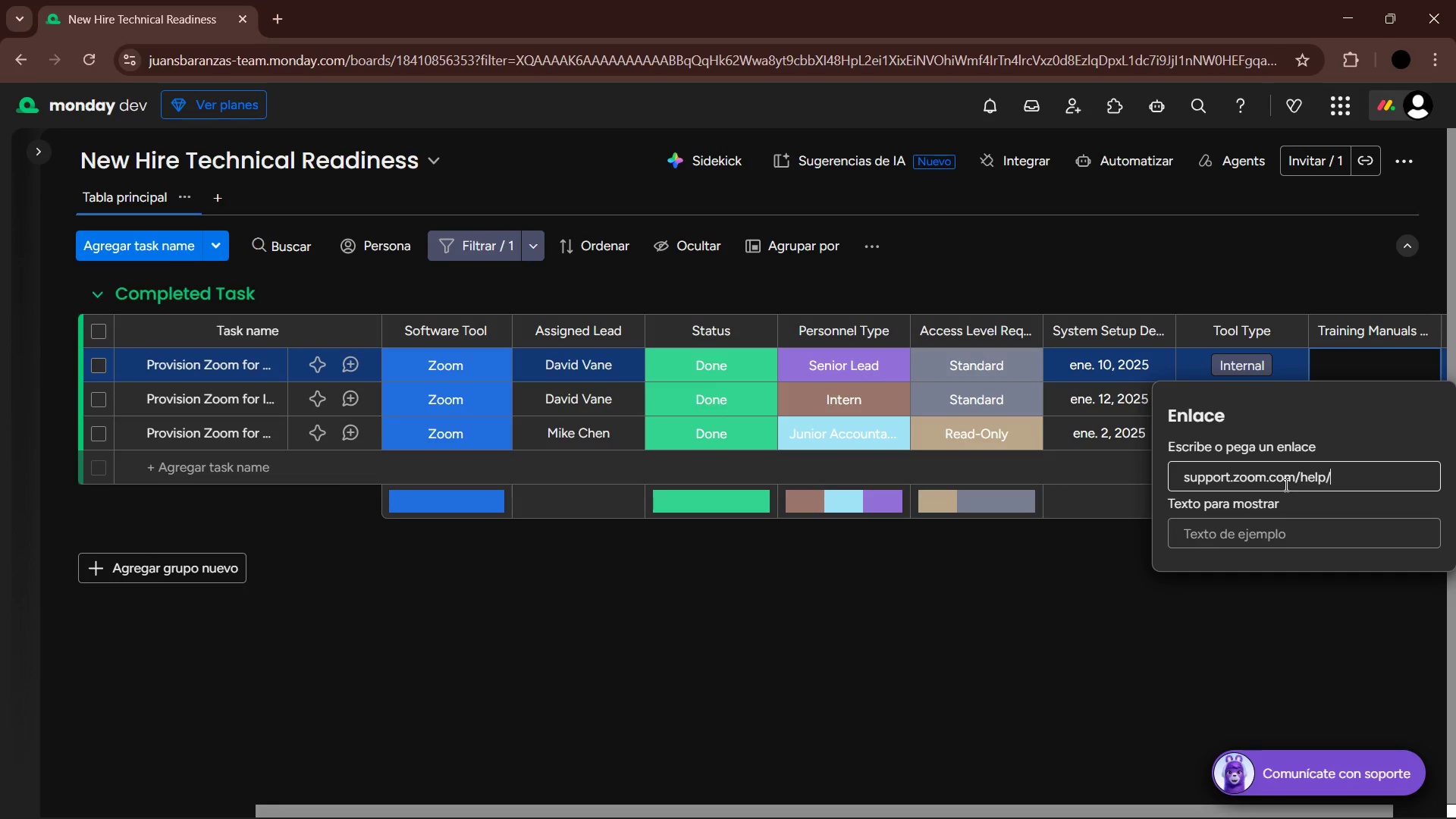 
type(articles)
 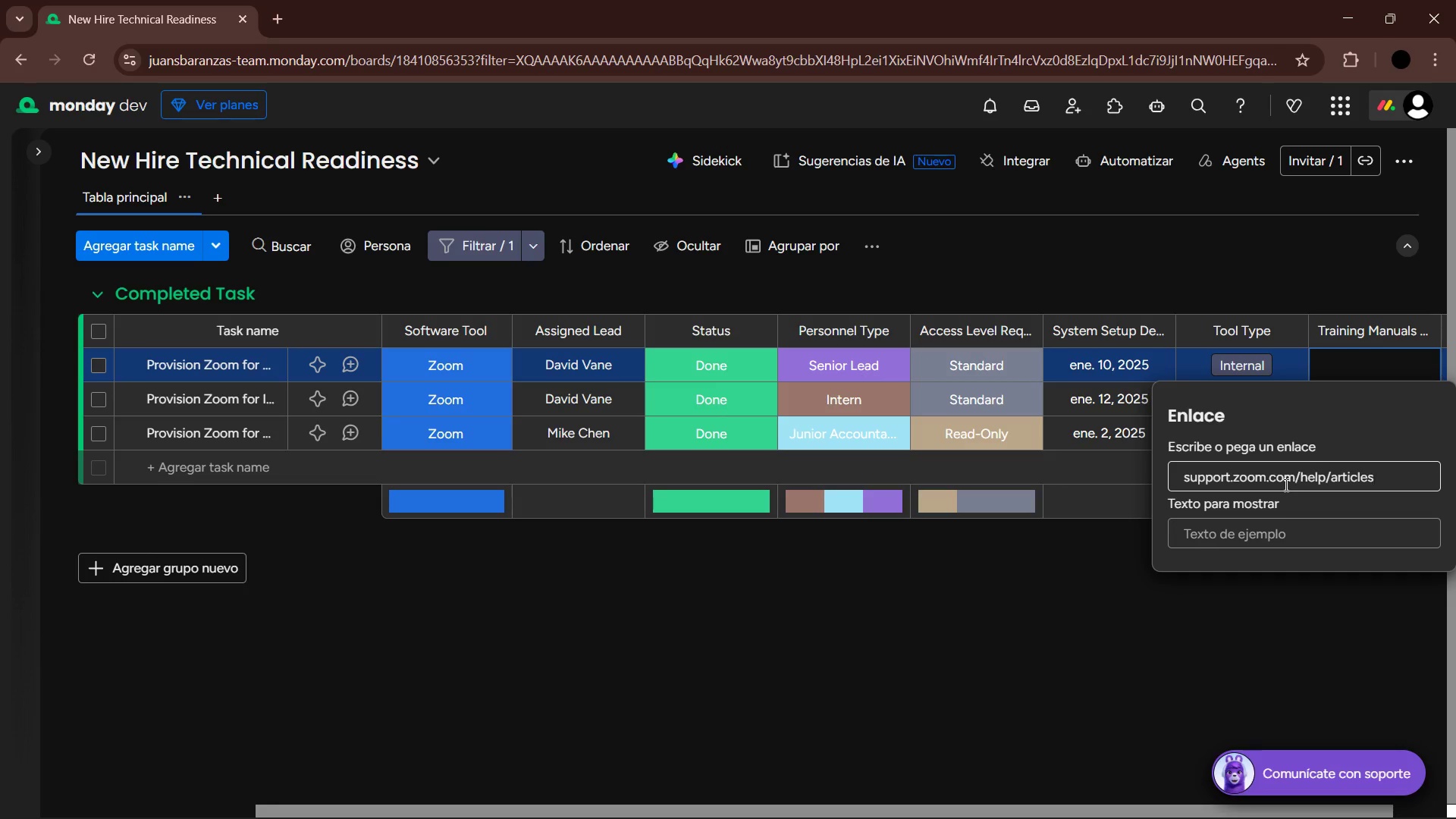 
key(Backspace)
key(Backspace)
key(Backspace)
key(Backspace)
key(Backspace)
key(Backspace)
key(Backspace)
key(Backspace)
key(Backspace)
key(Backspace)
key(Backspace)
key(Backspace)
type(c&en-us&)
 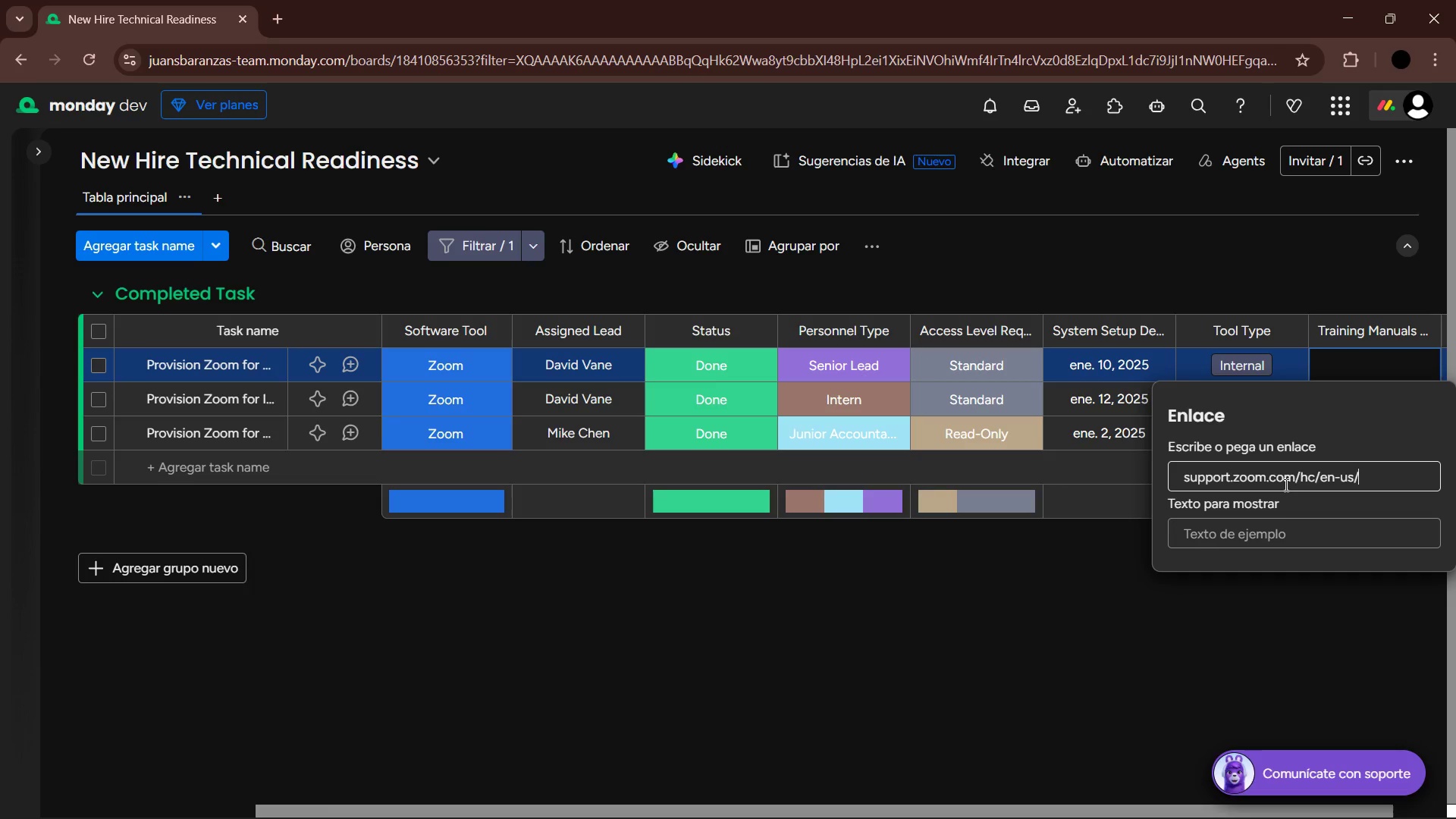 
type(articles&)
 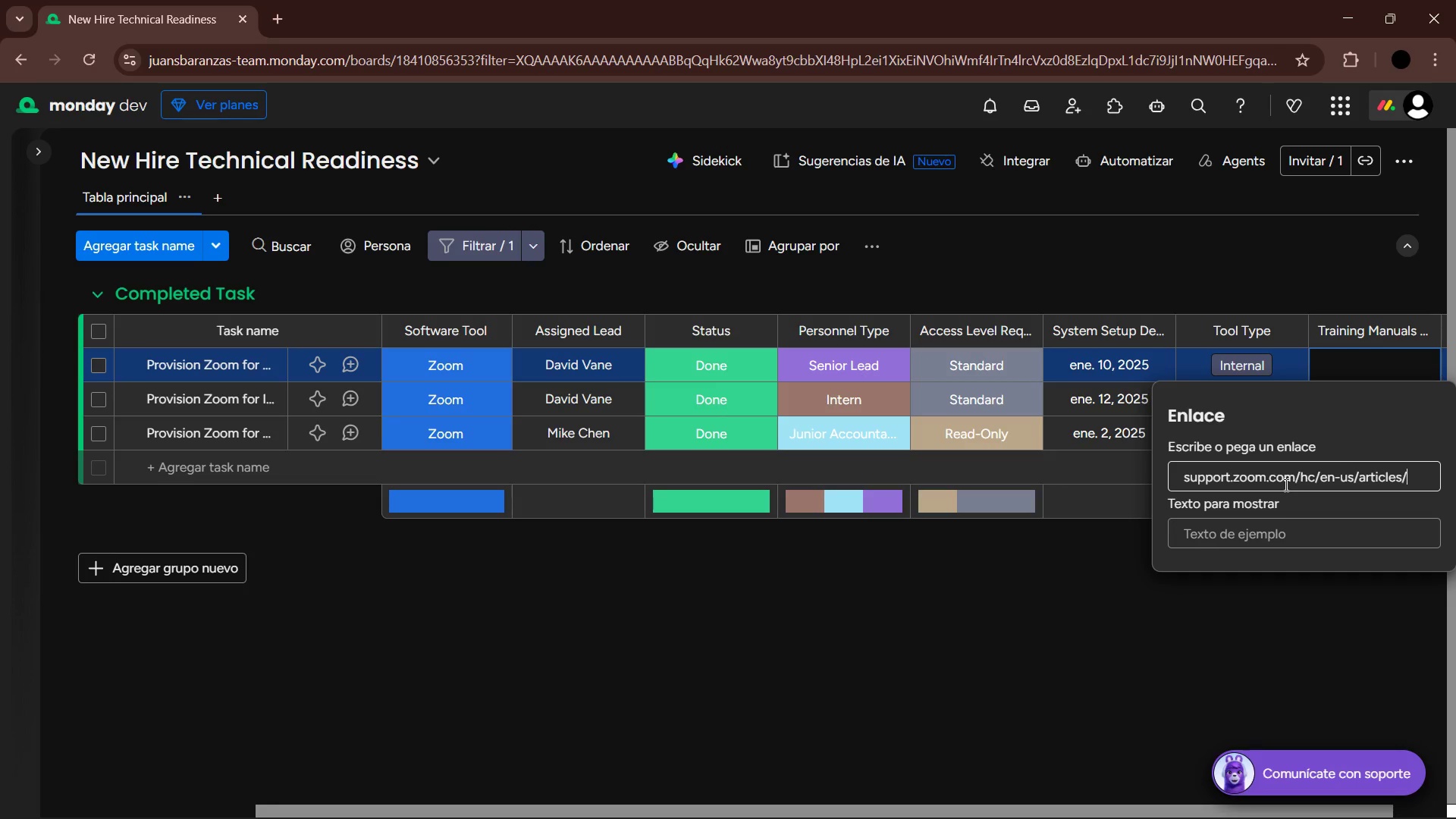 
key(Numpad2)
 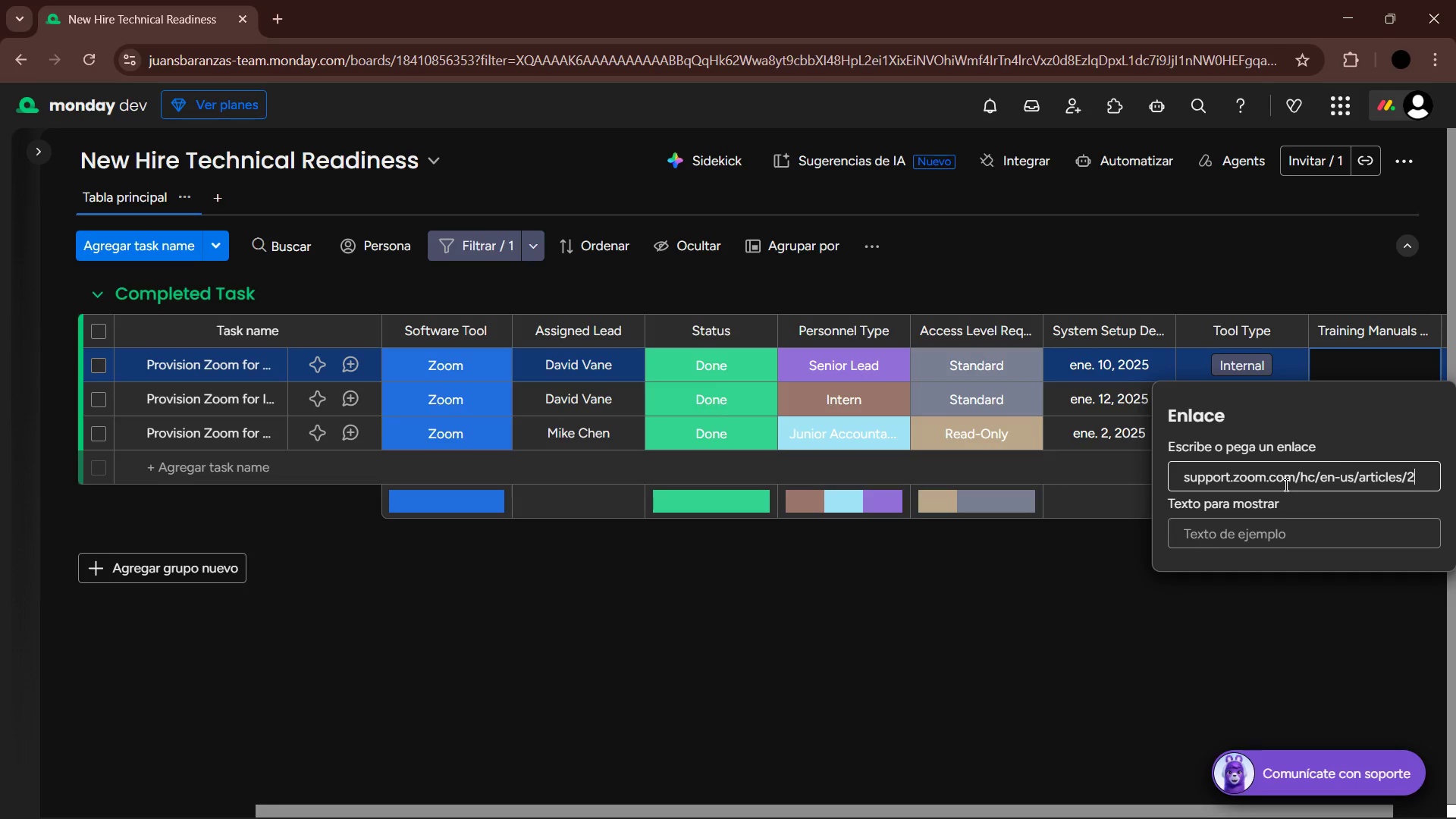 
key(Numpad0)
 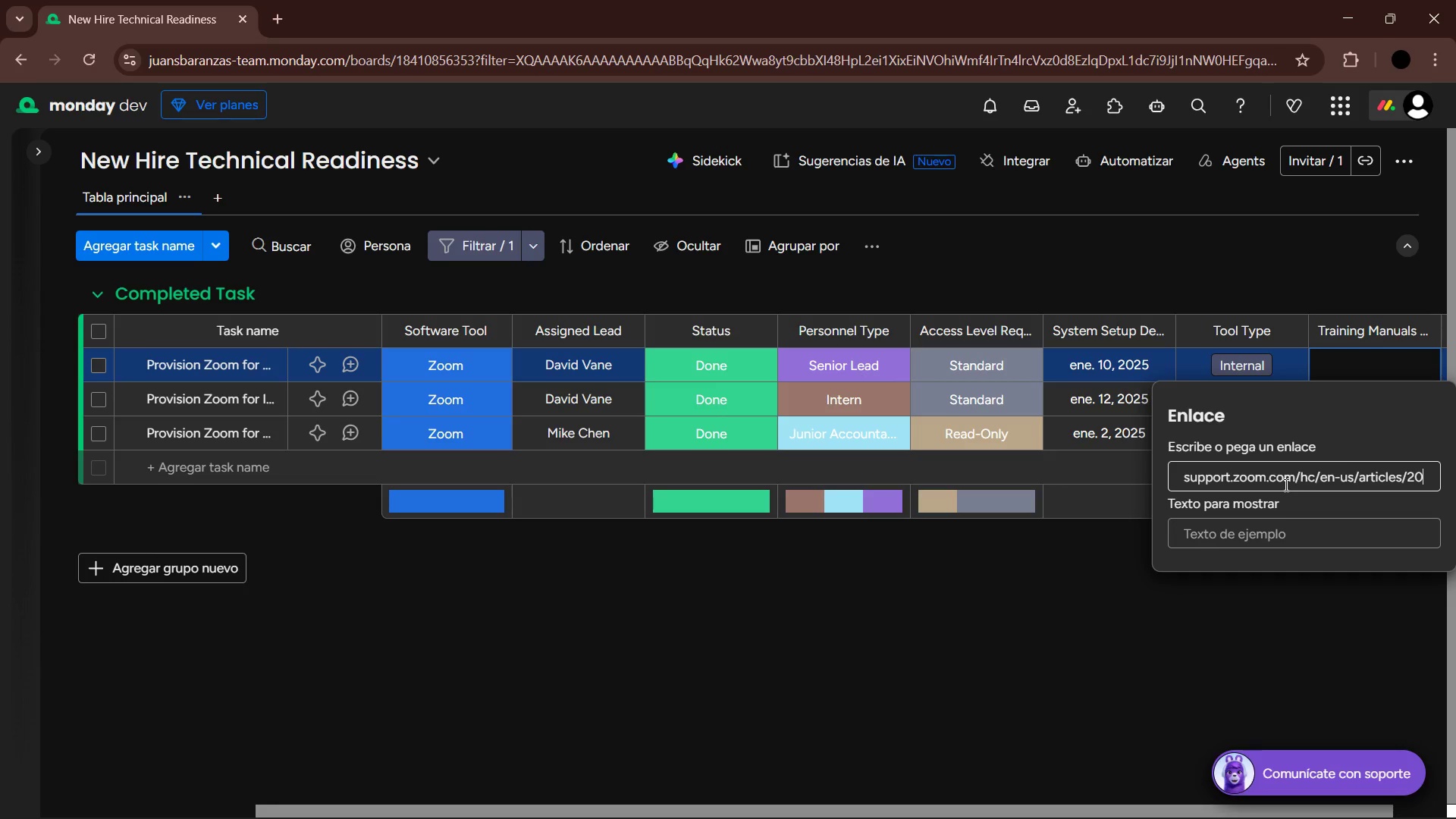 
type(6175806-Getting-started-guide)
 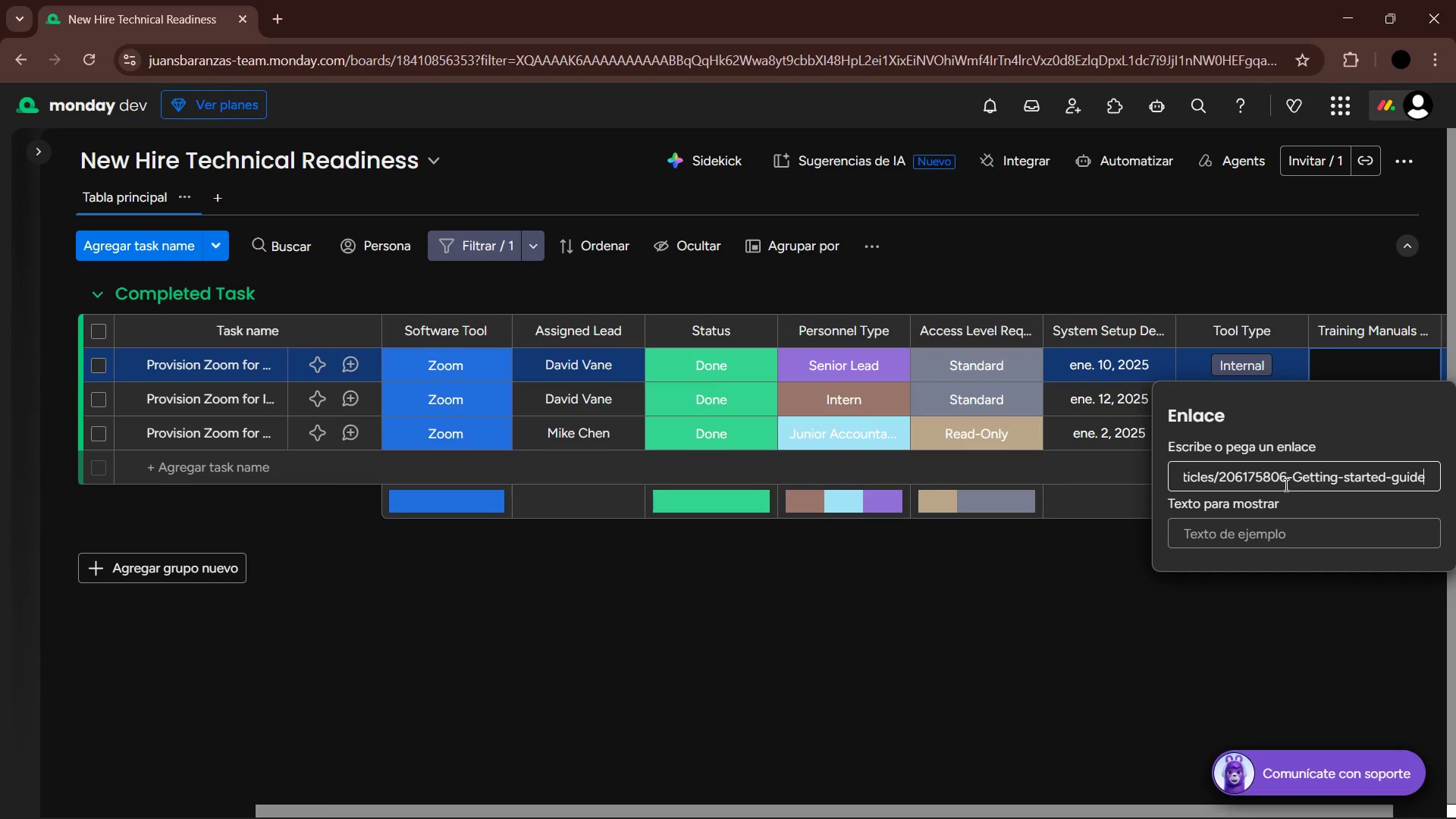 
key(Enter)
 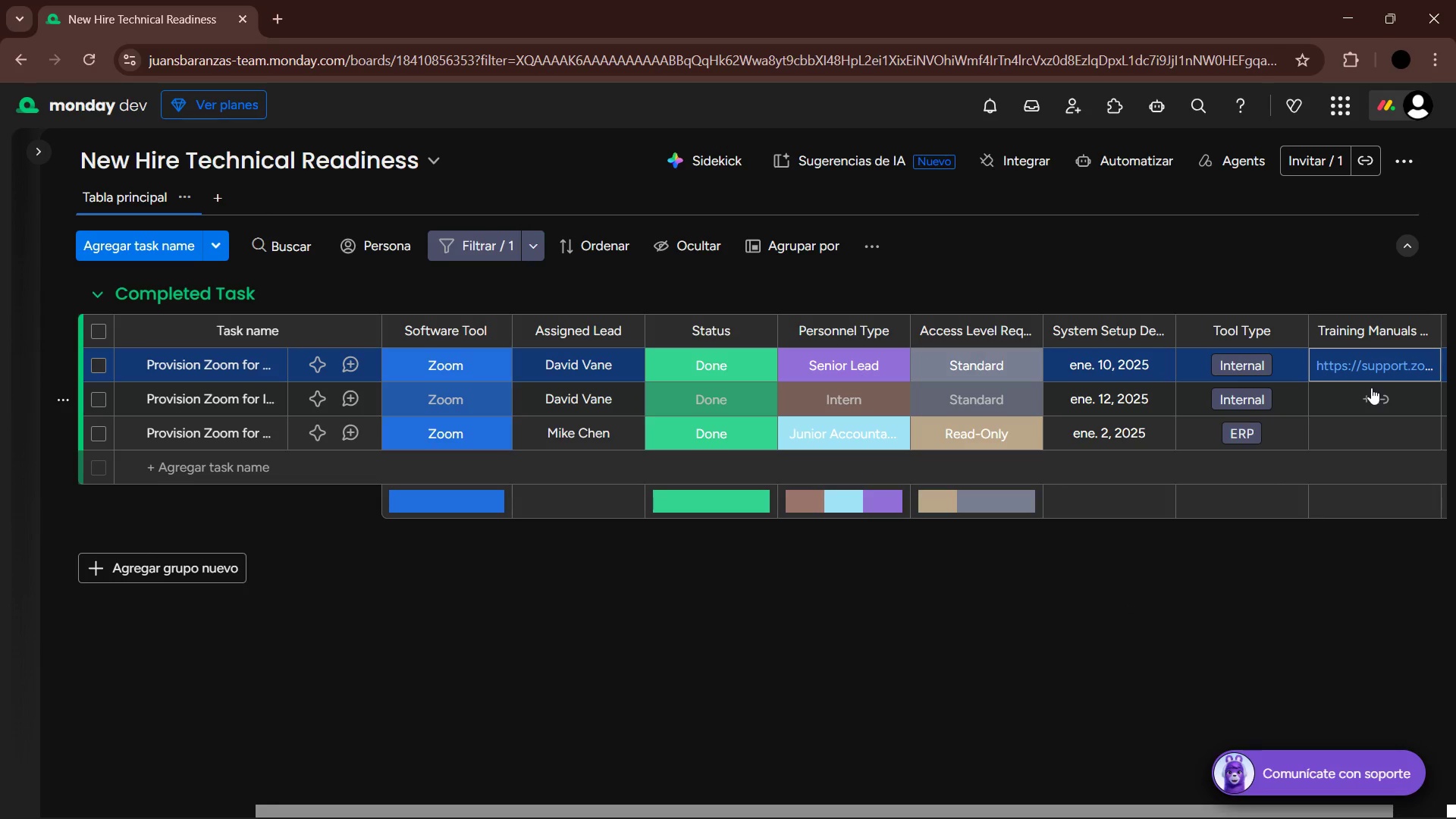 
right_click([1376, 369])
 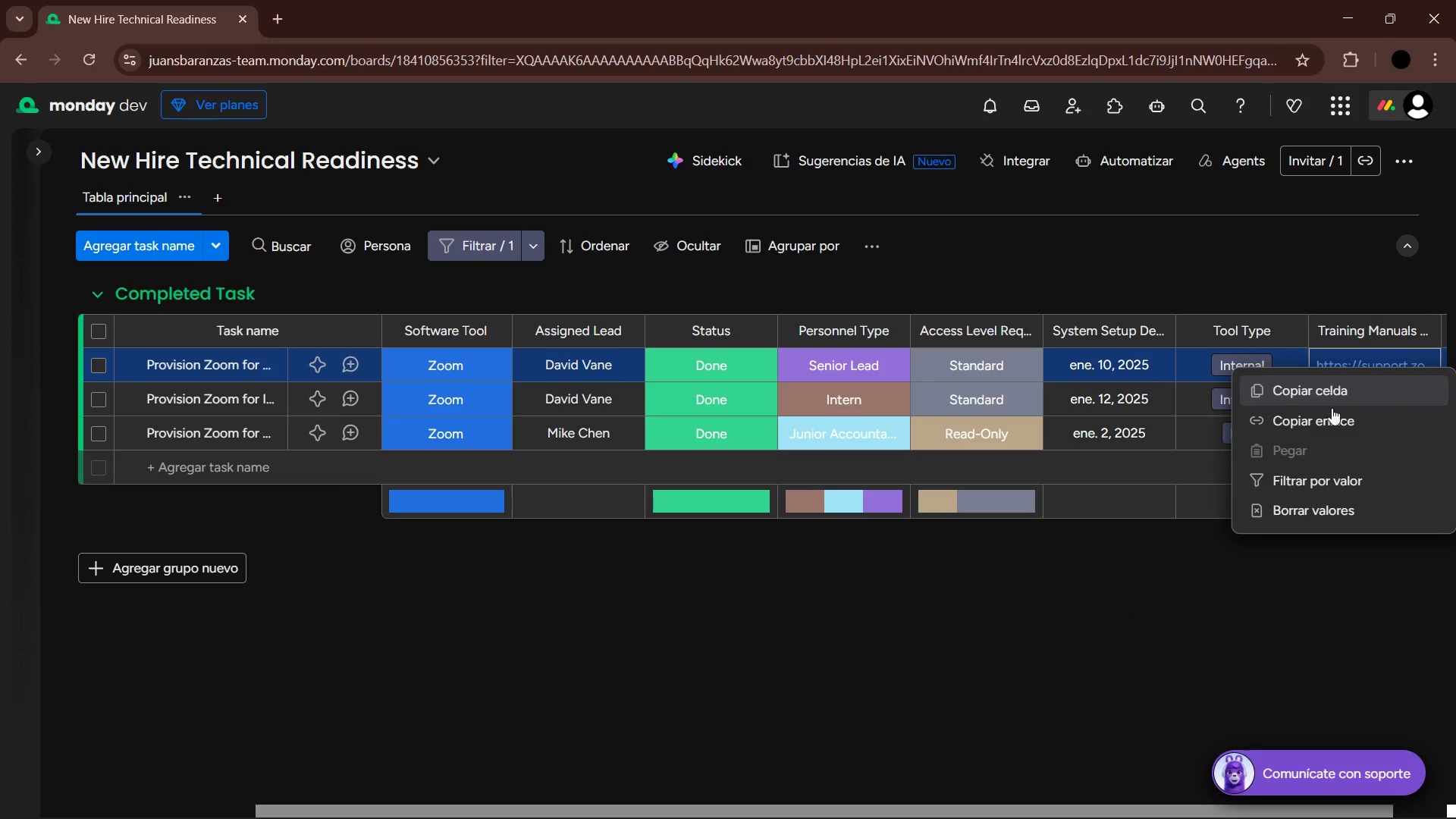 
double_click([1368, 402])
 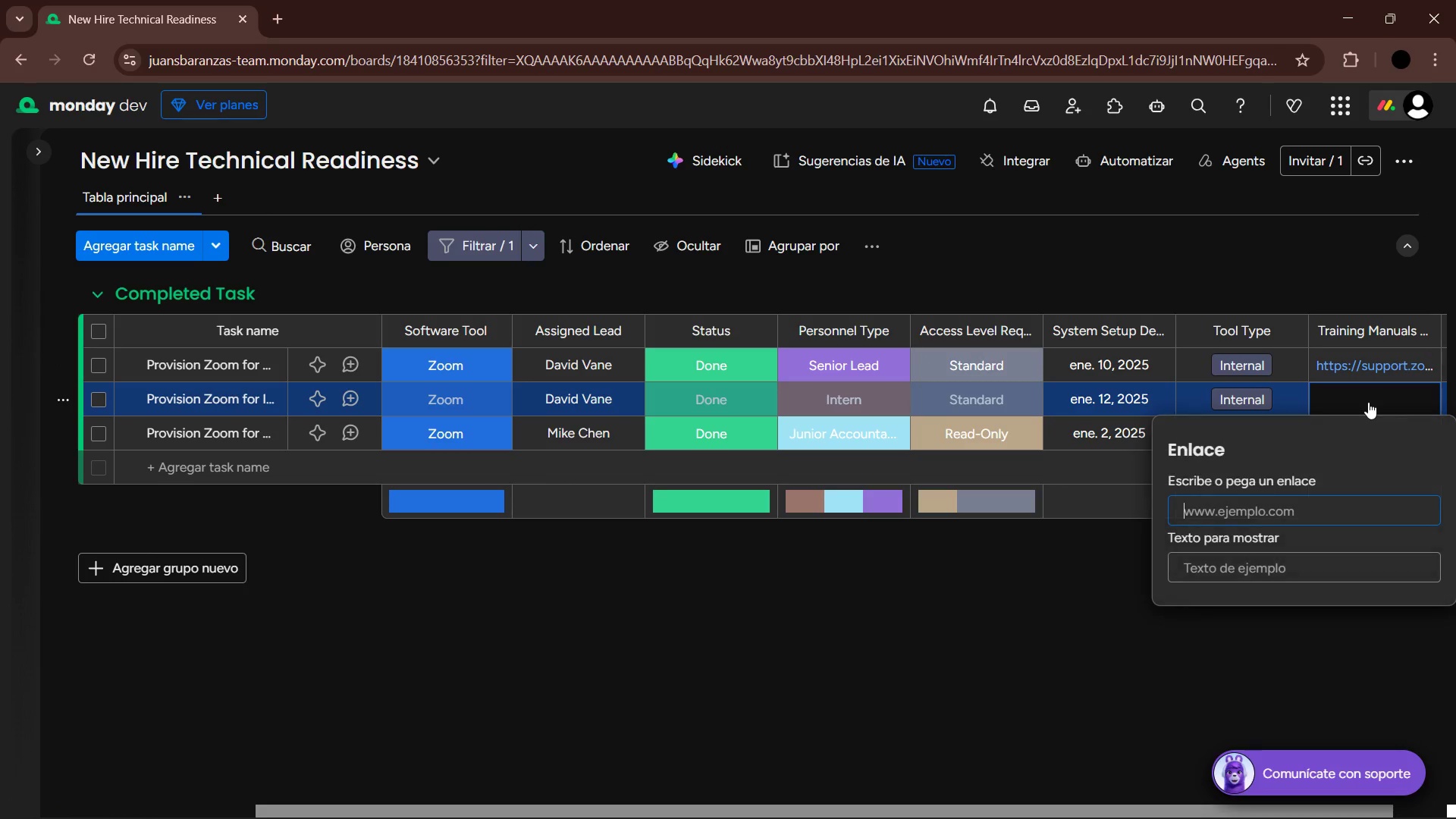 
key(Control+V)
 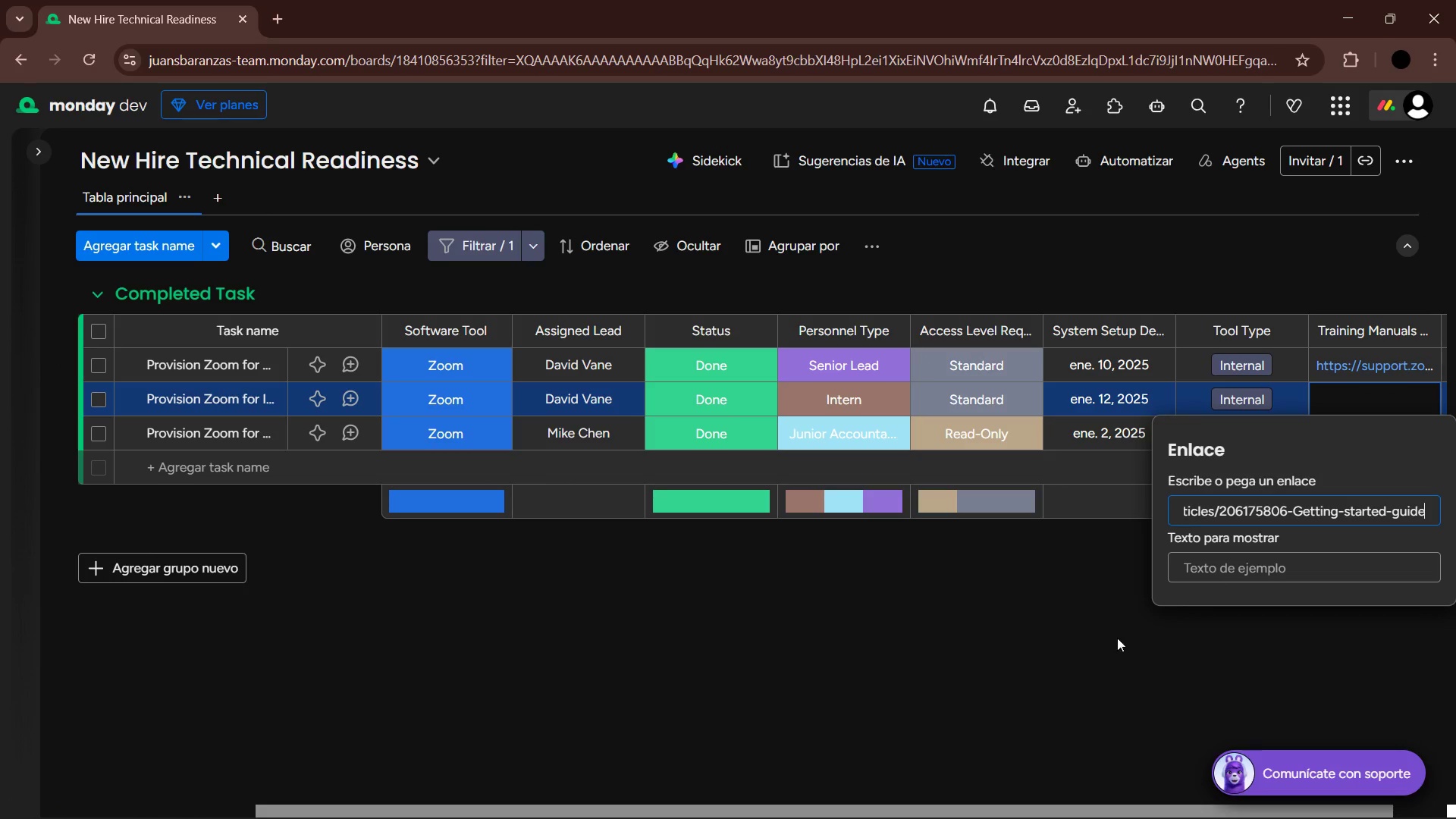 
left_click_drag(start_coordinate=[1018, 692], to_coordinate=[1023, 688])
 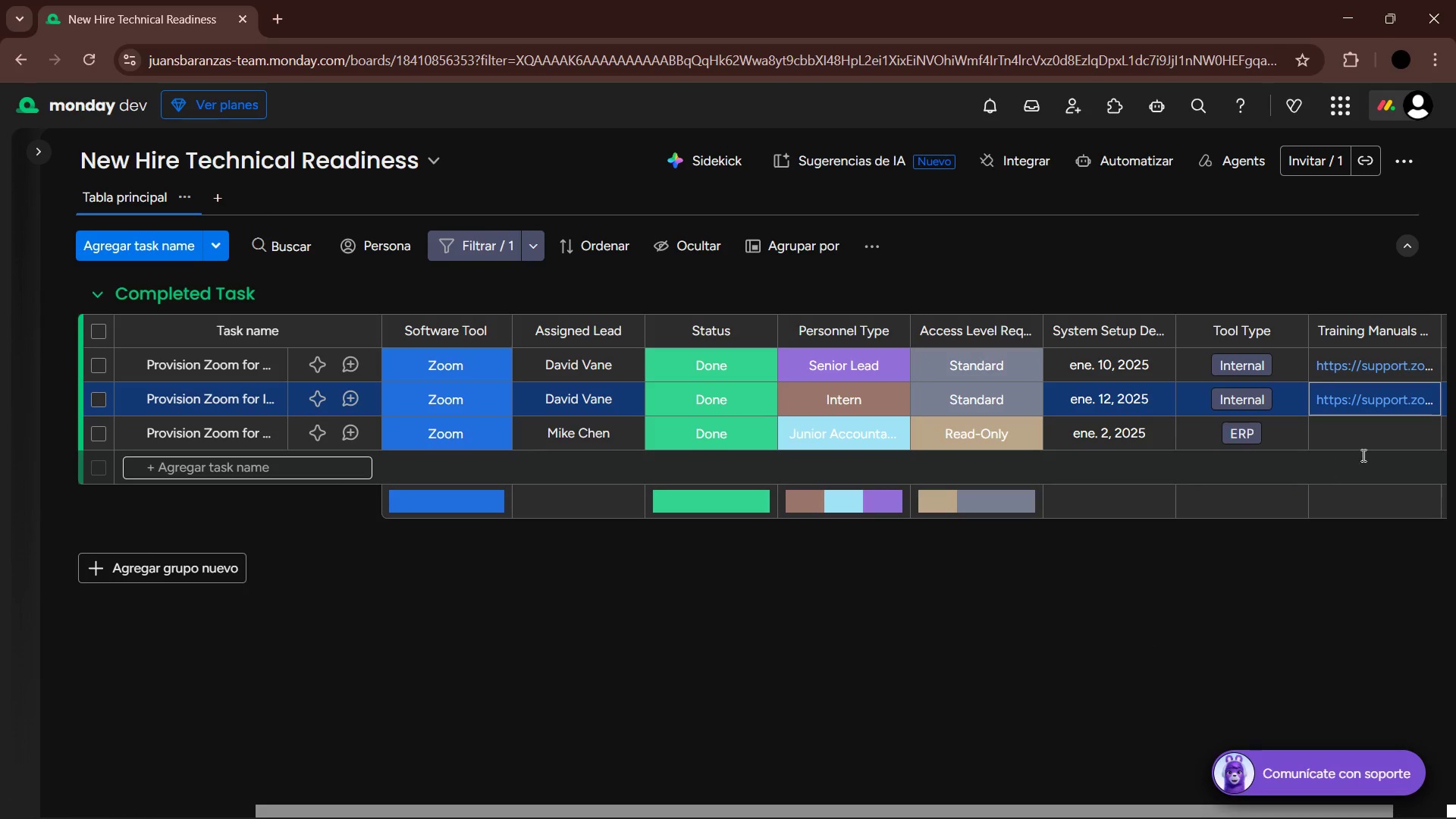 
left_click([1363, 446])
 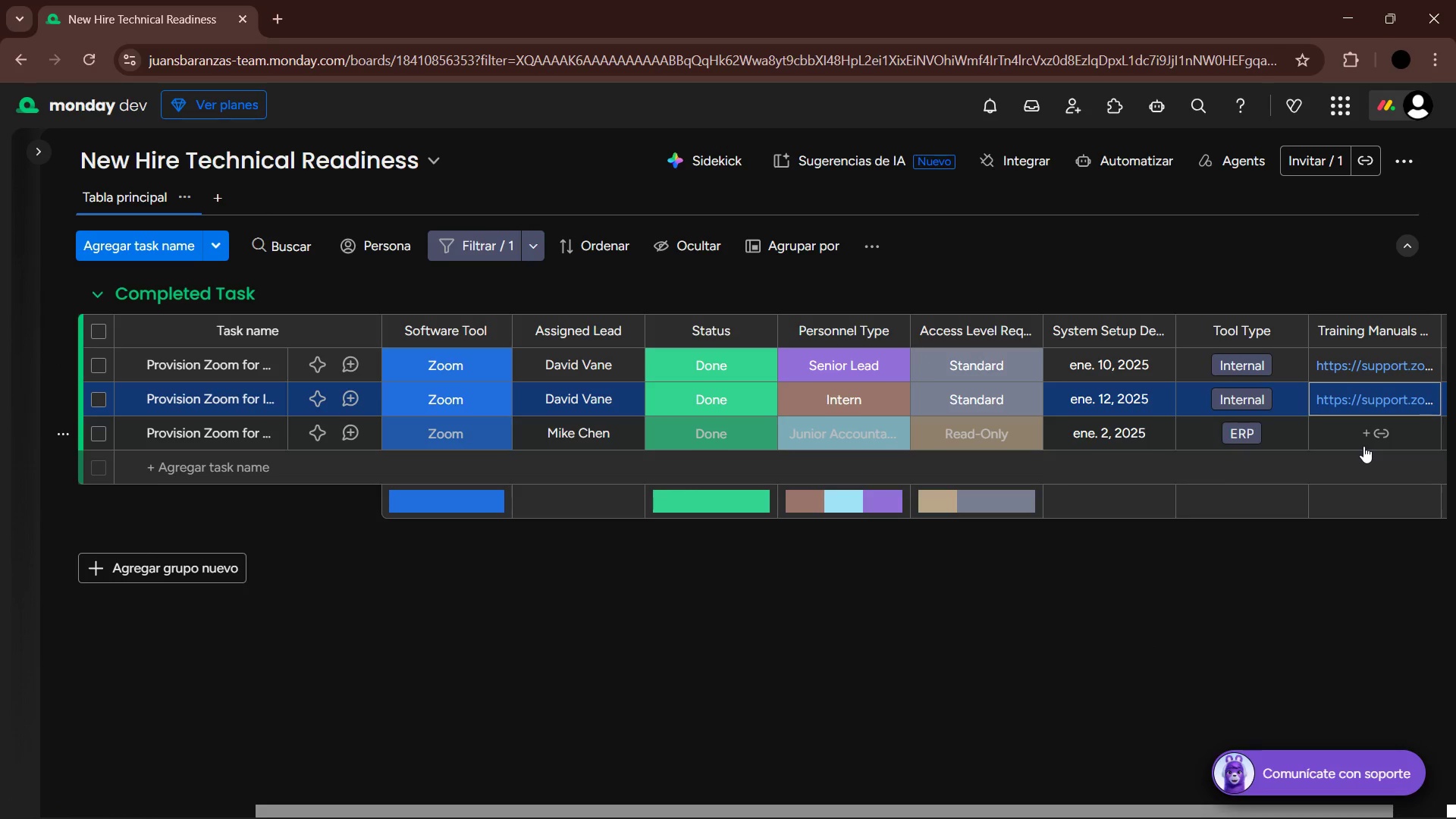 
key(Control+V)
 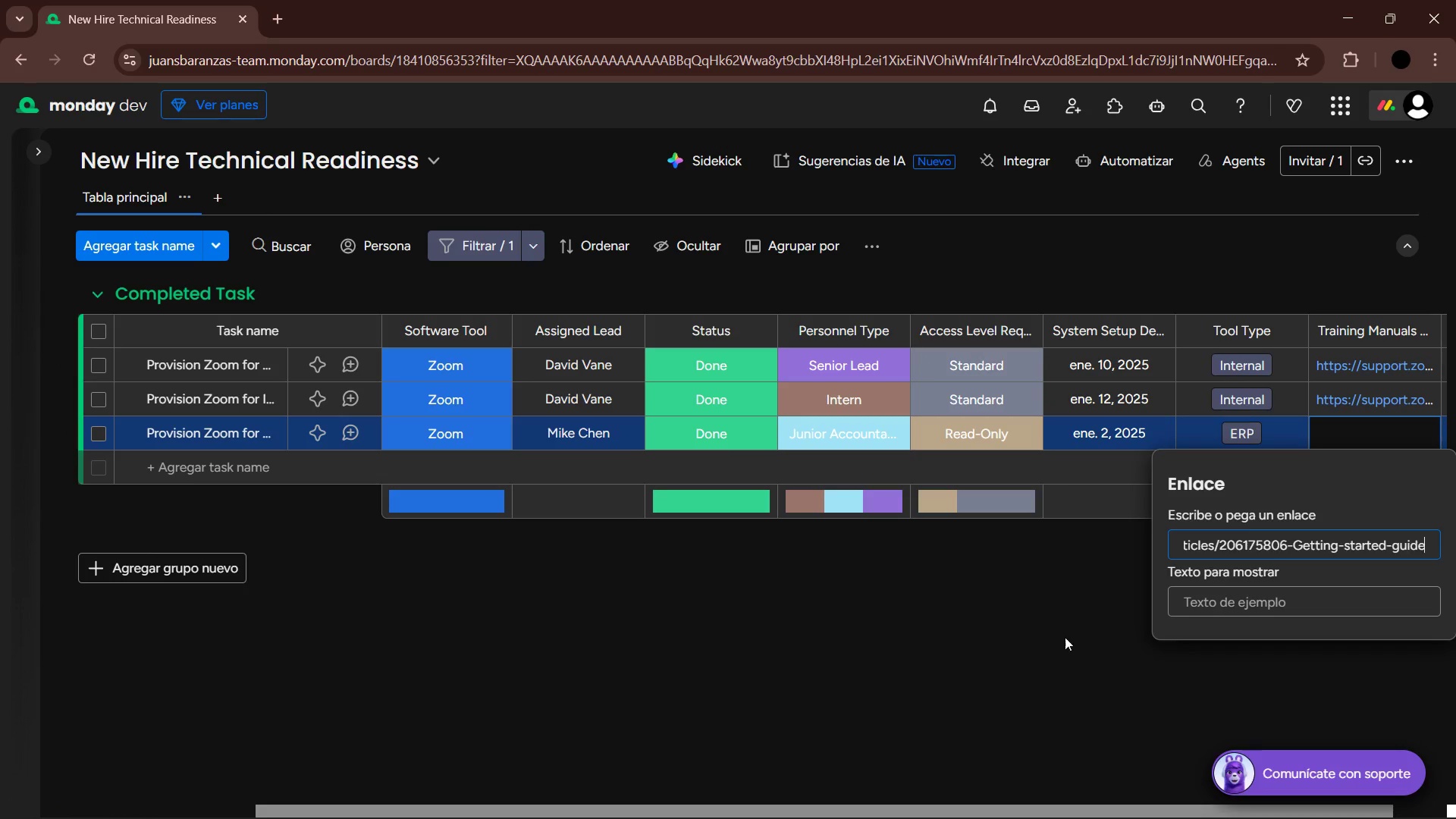 
left_click([913, 650])
 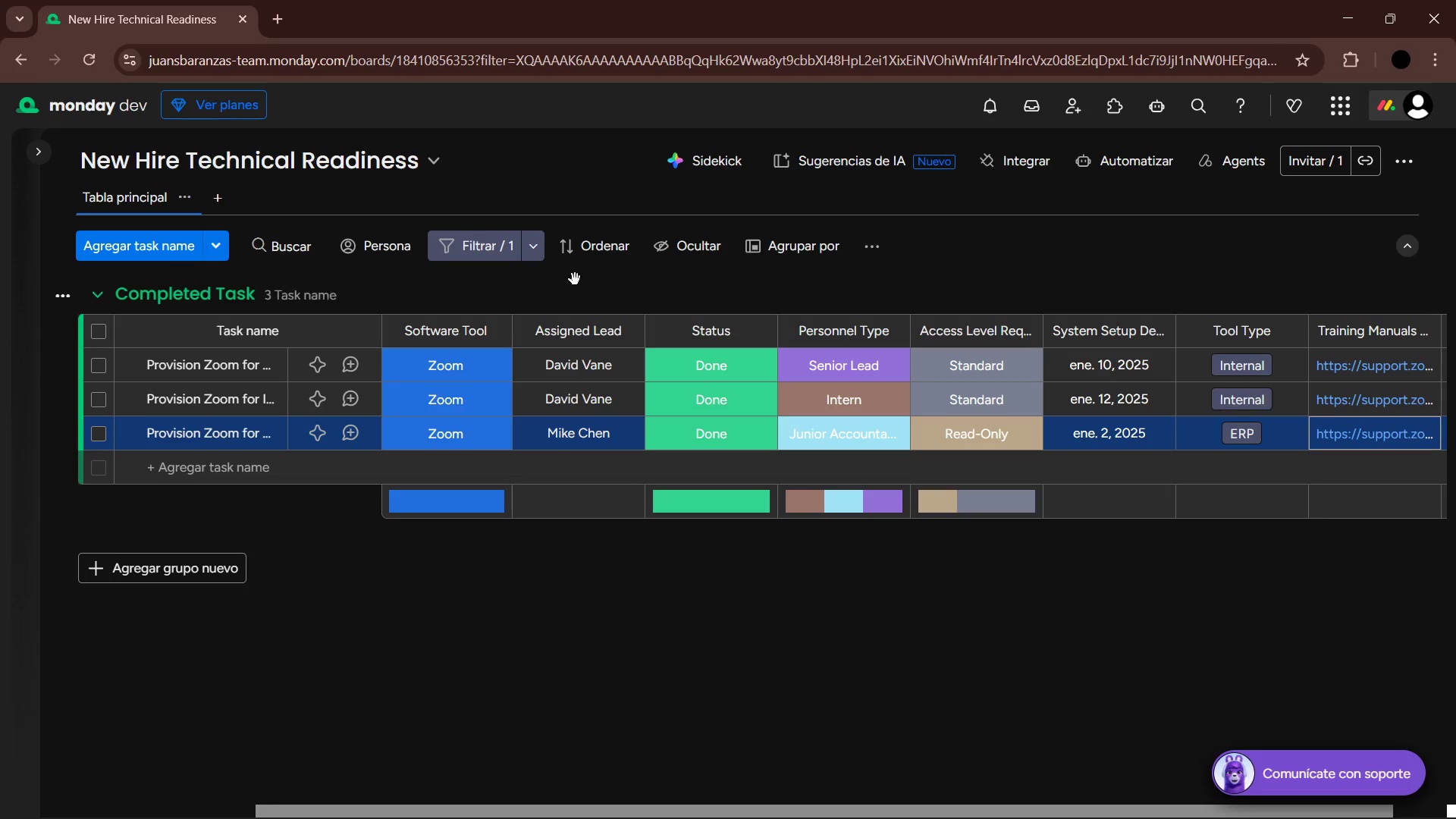 
left_click([534, 240])
 